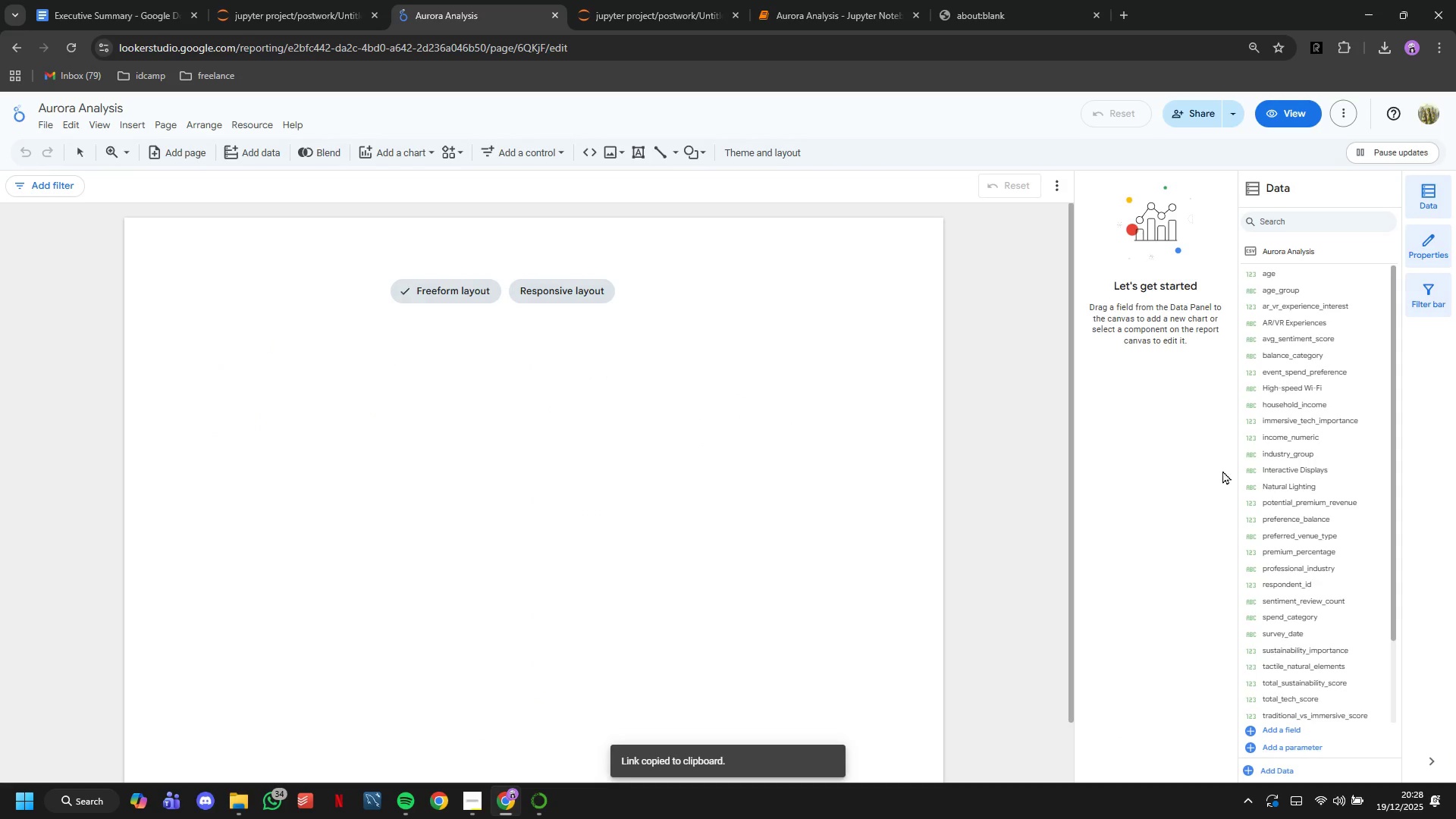 
wait(15.44)
 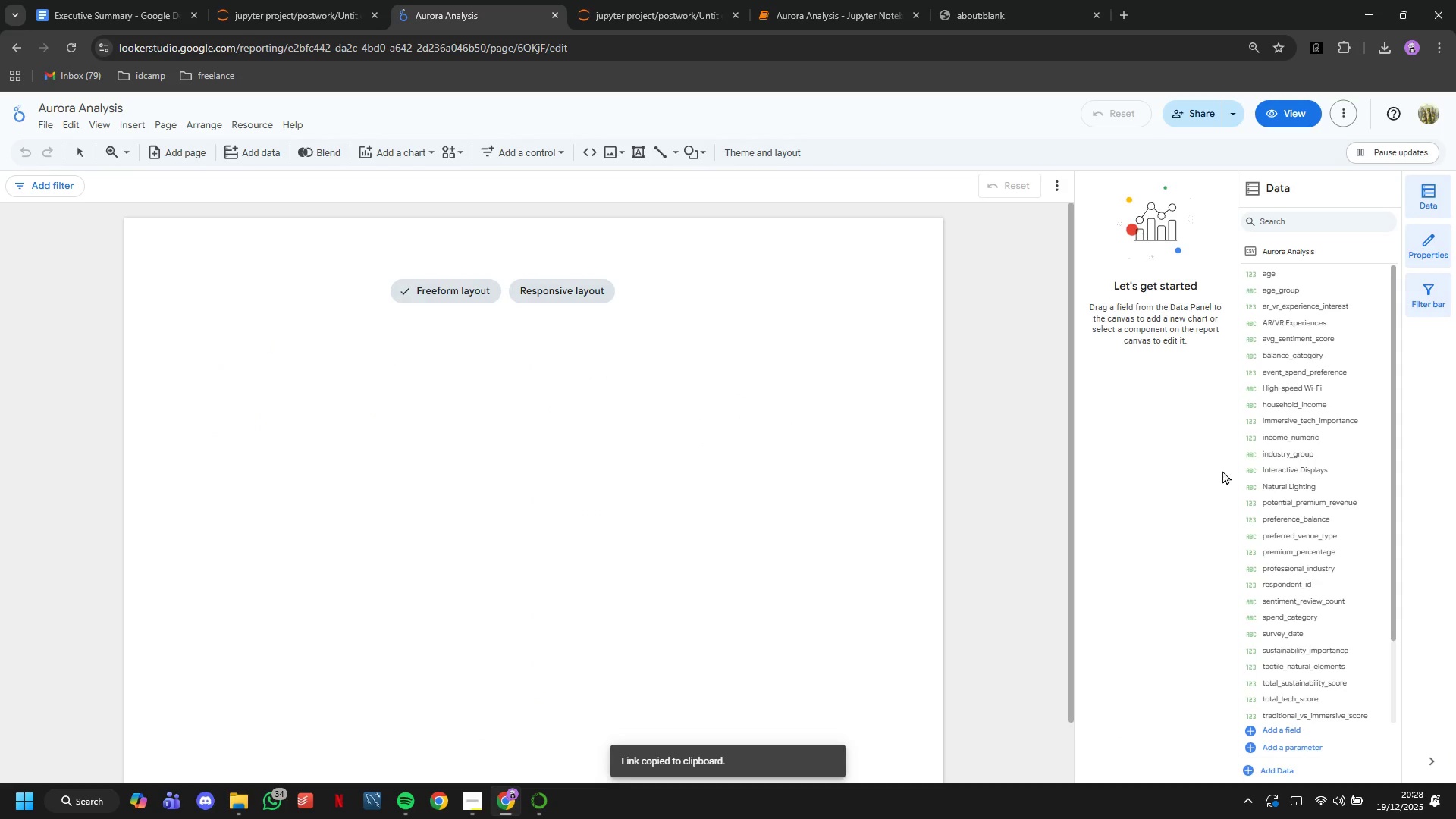 
left_click([240, 128])
 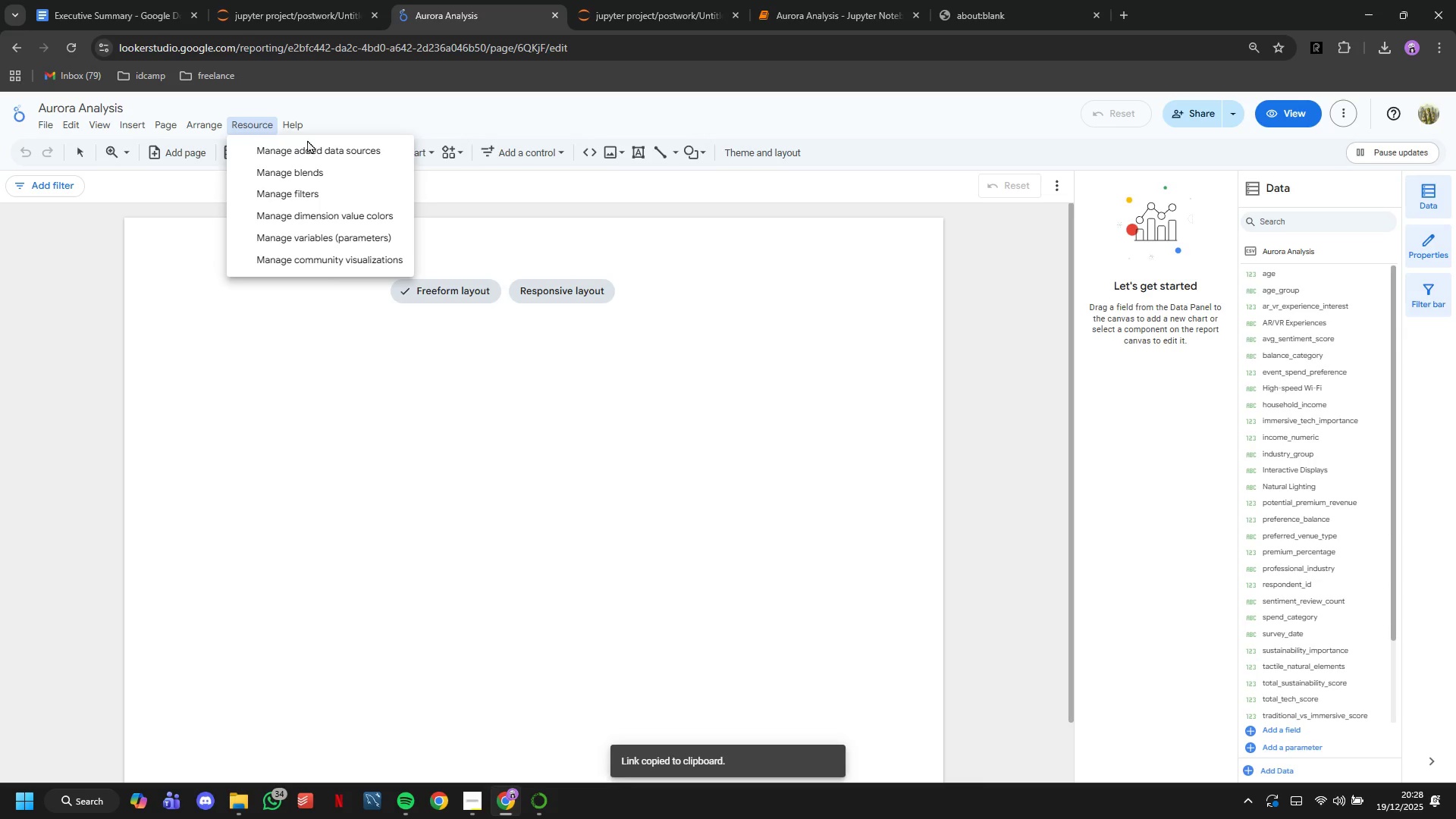 
left_click([317, 146])
 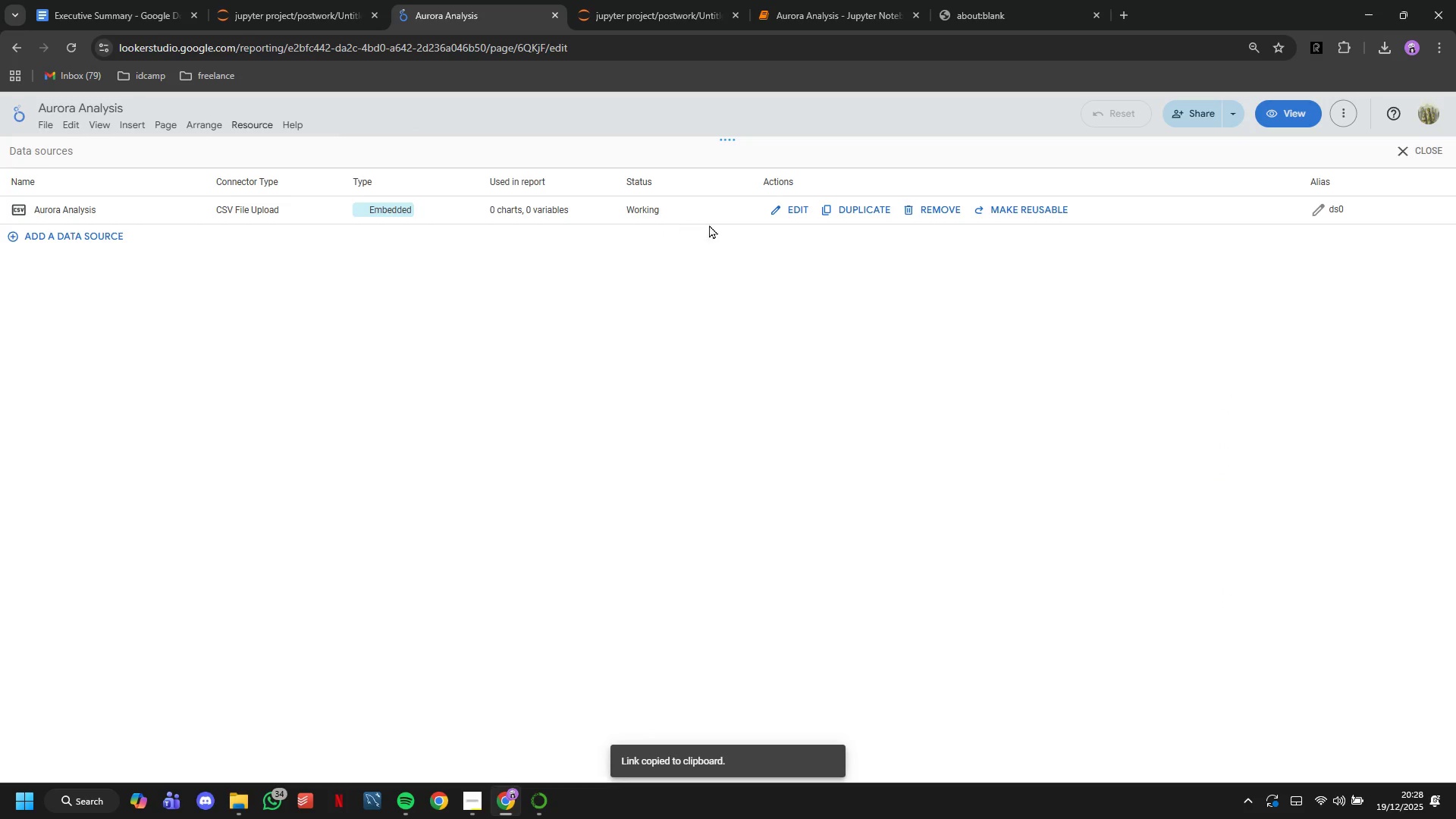 
left_click([785, 209])
 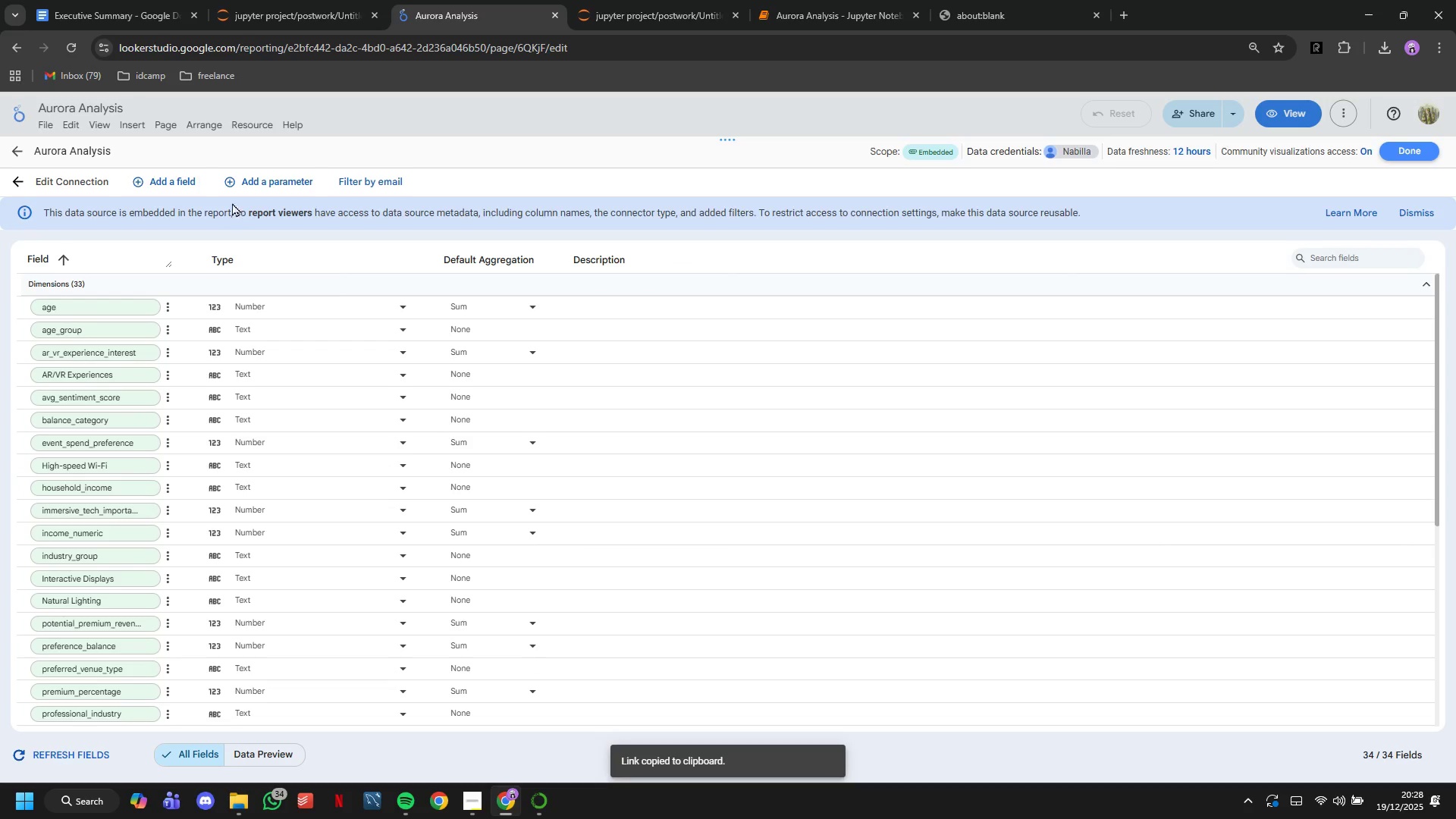 
left_click([170, 189])
 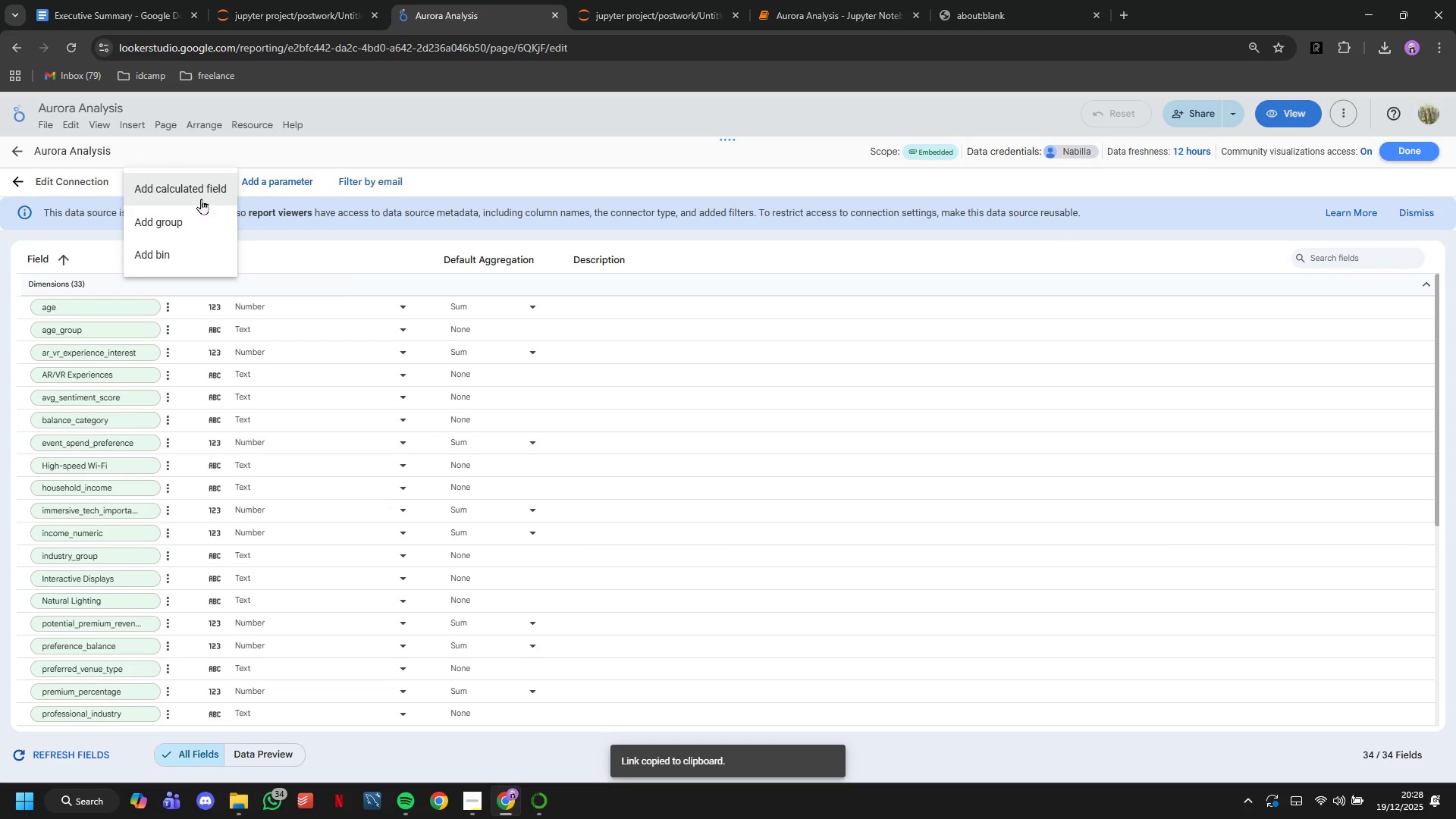 
left_click([199, 197])
 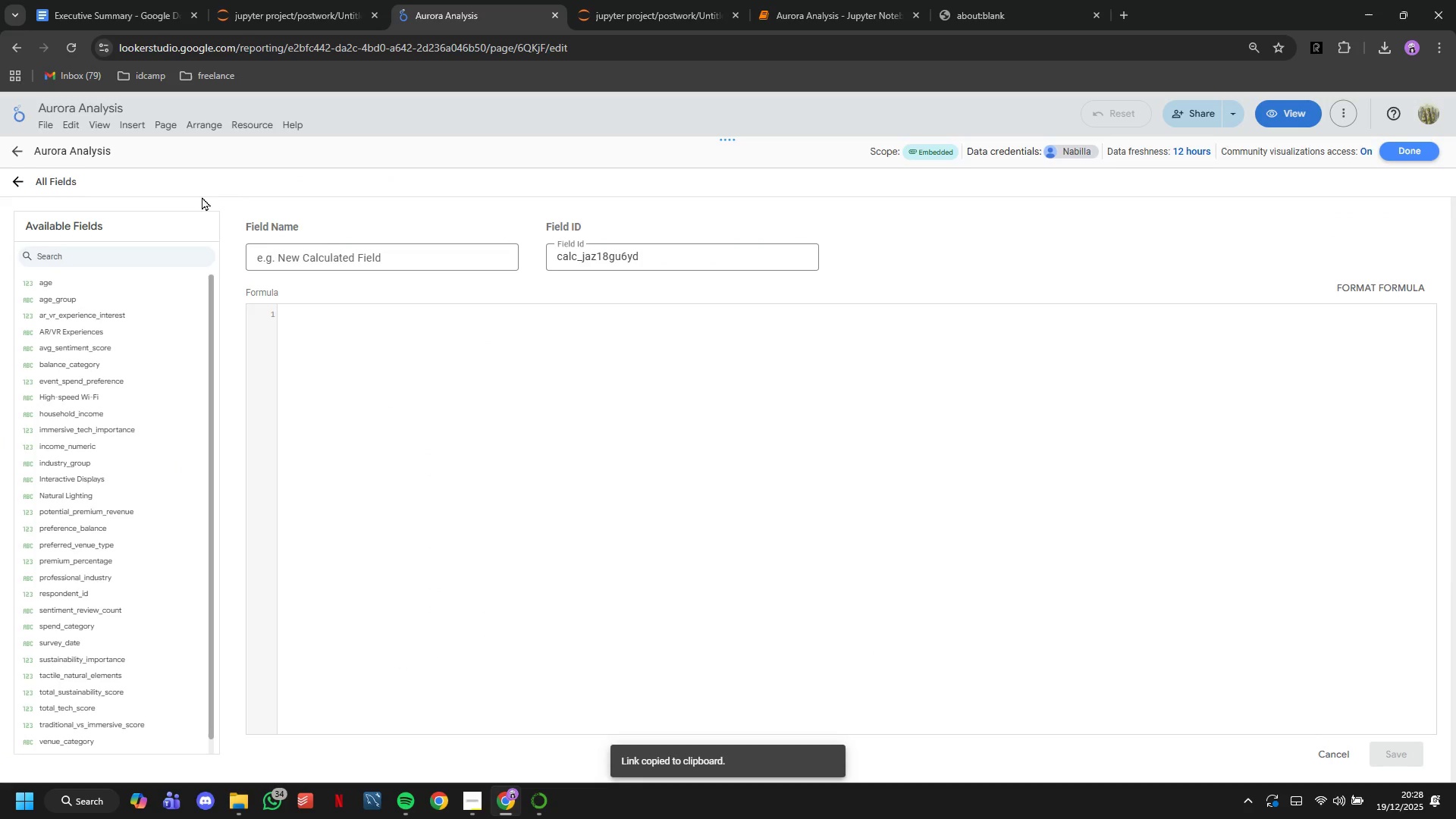 
left_click([380, 256])
 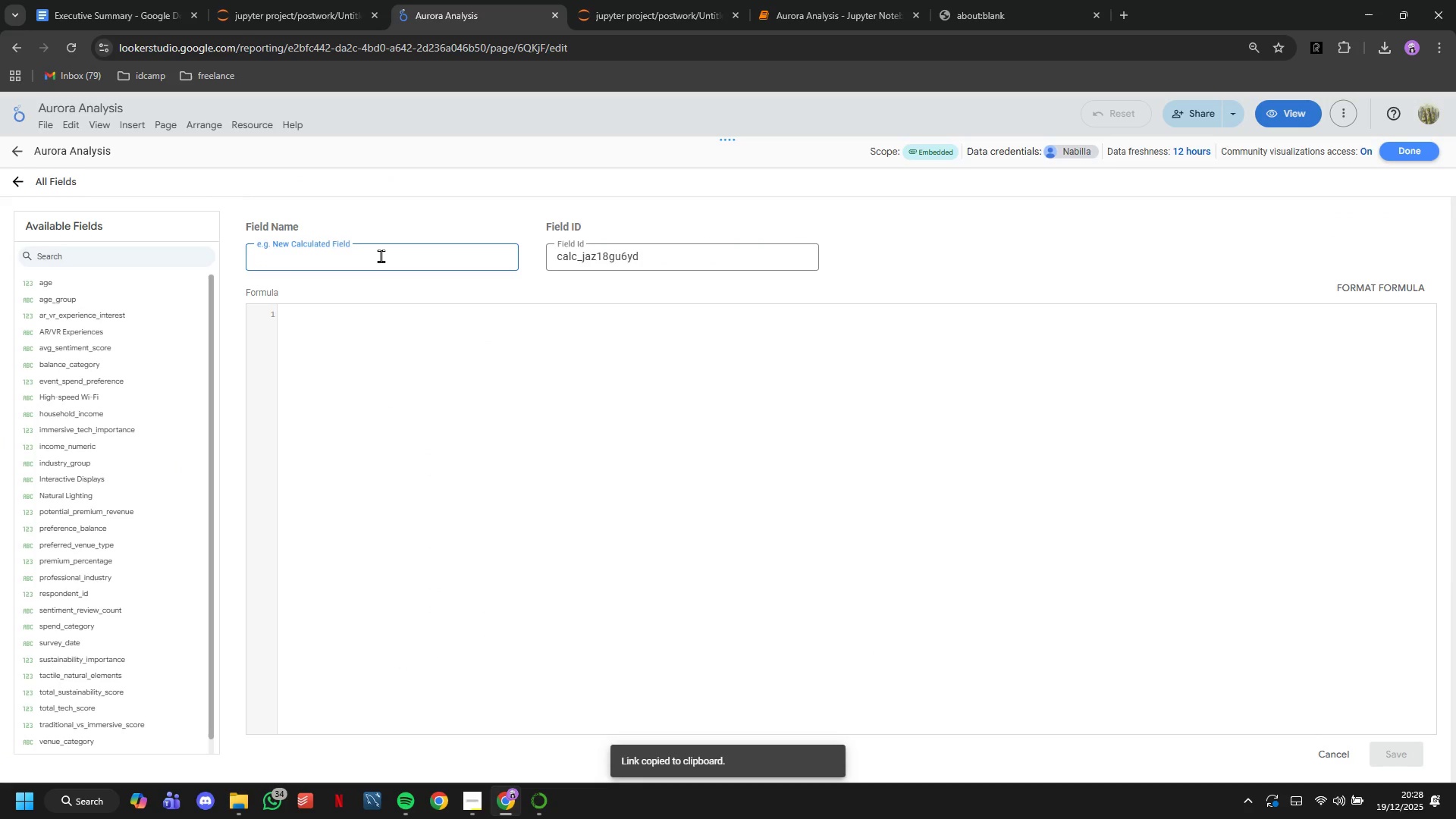 
type(immersive_category)
 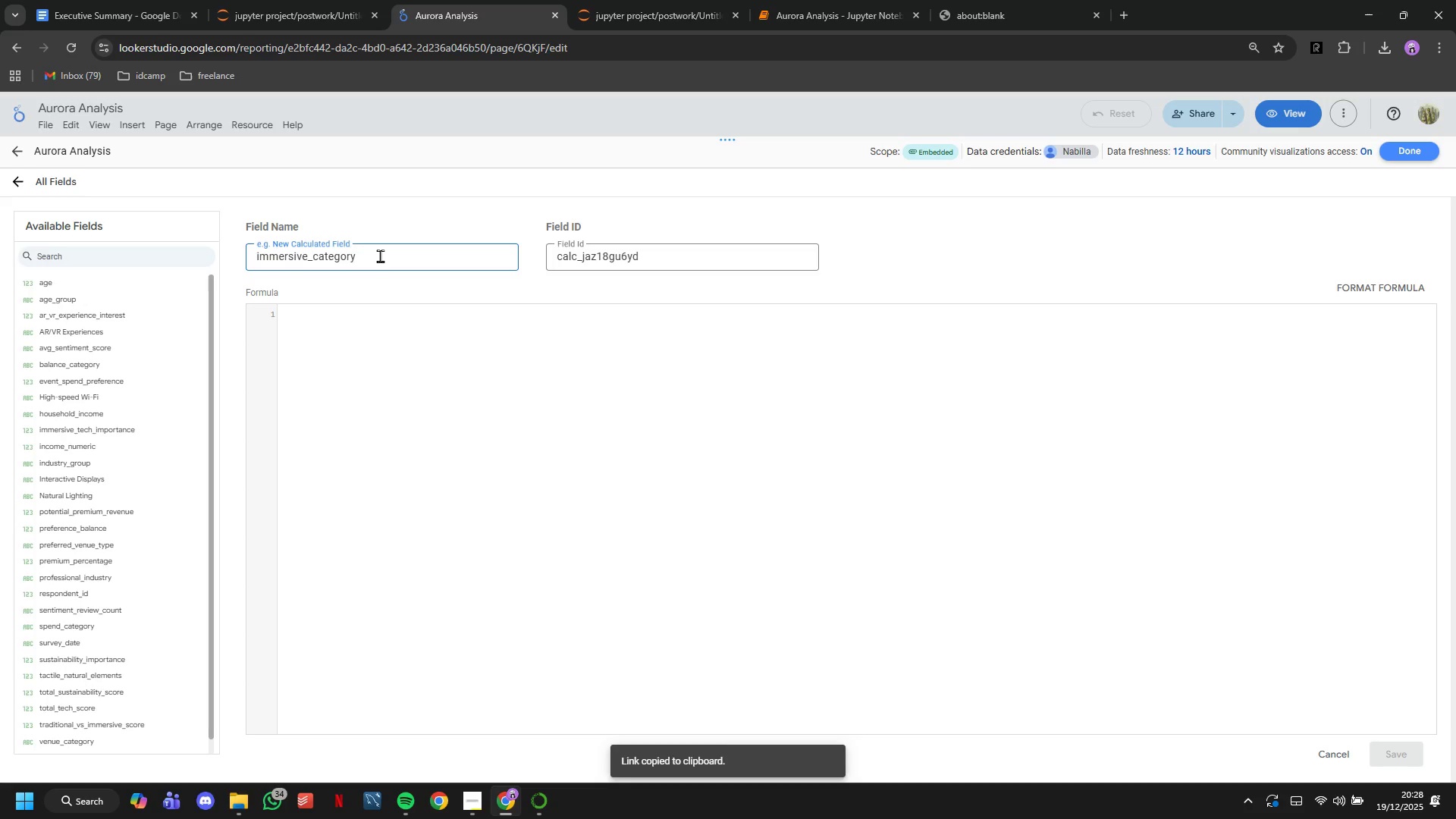 
left_click([389, 310])
 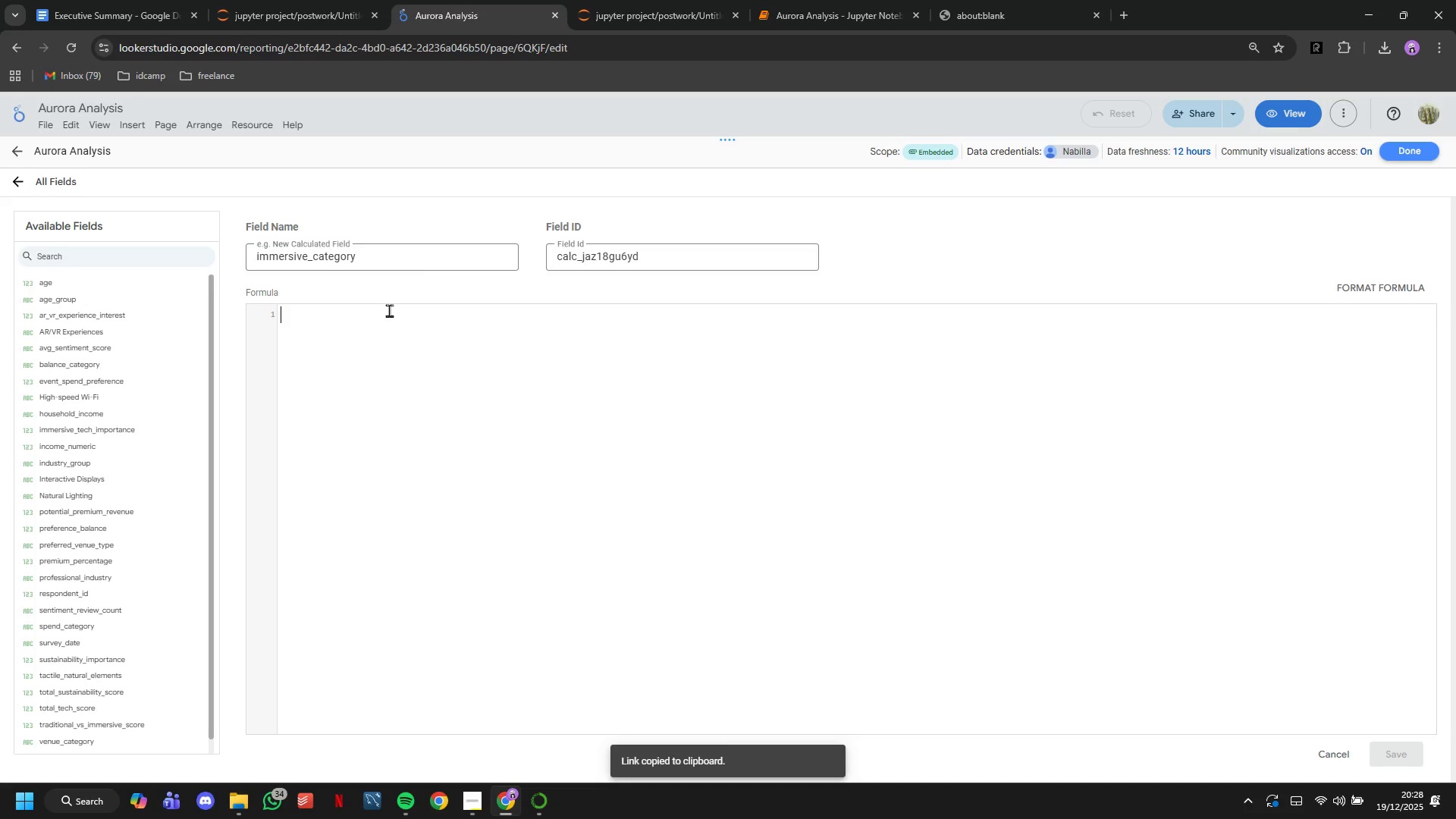 
type(CASE WHEN traditio)
 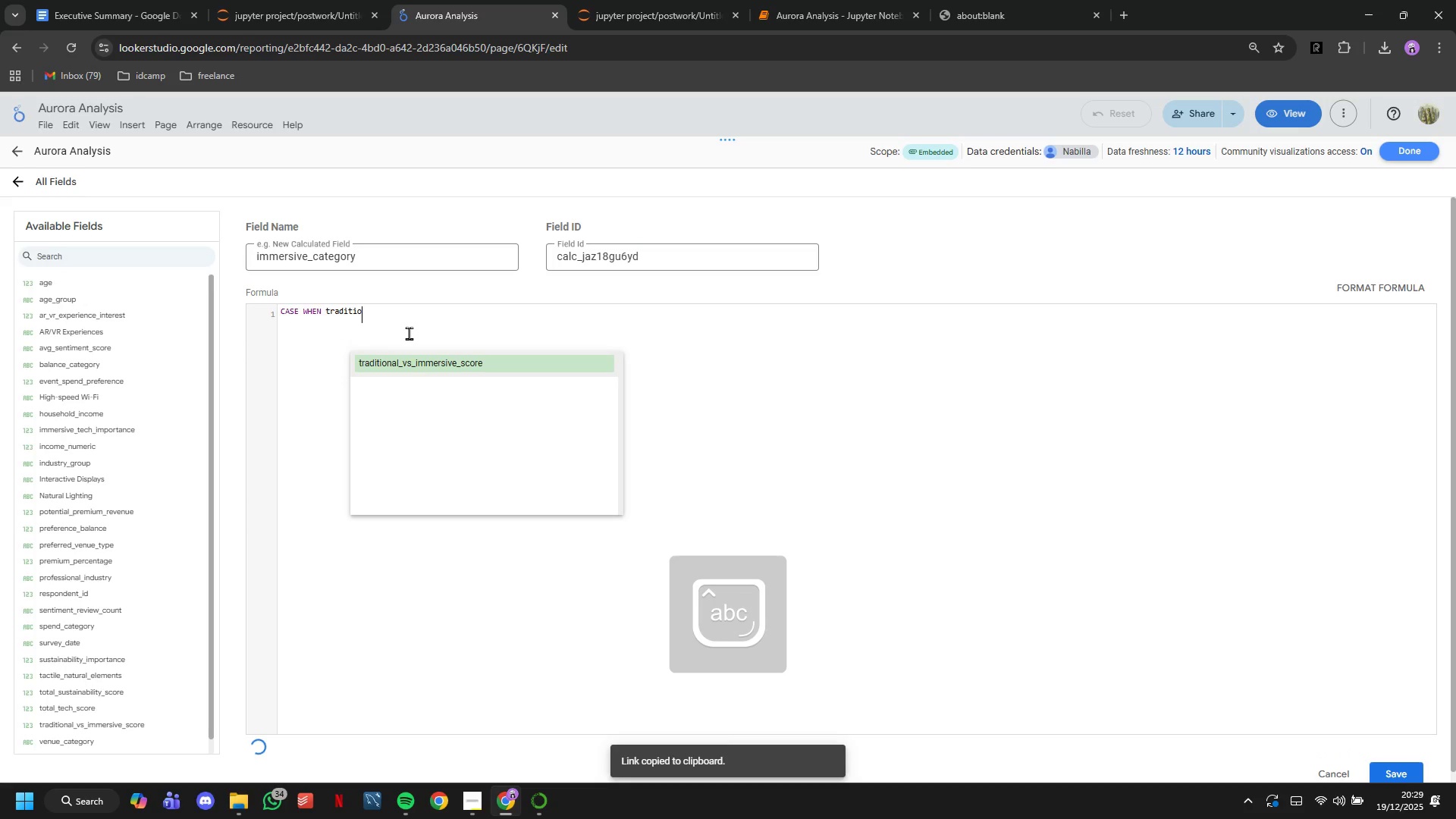 
left_click([441, 367])
 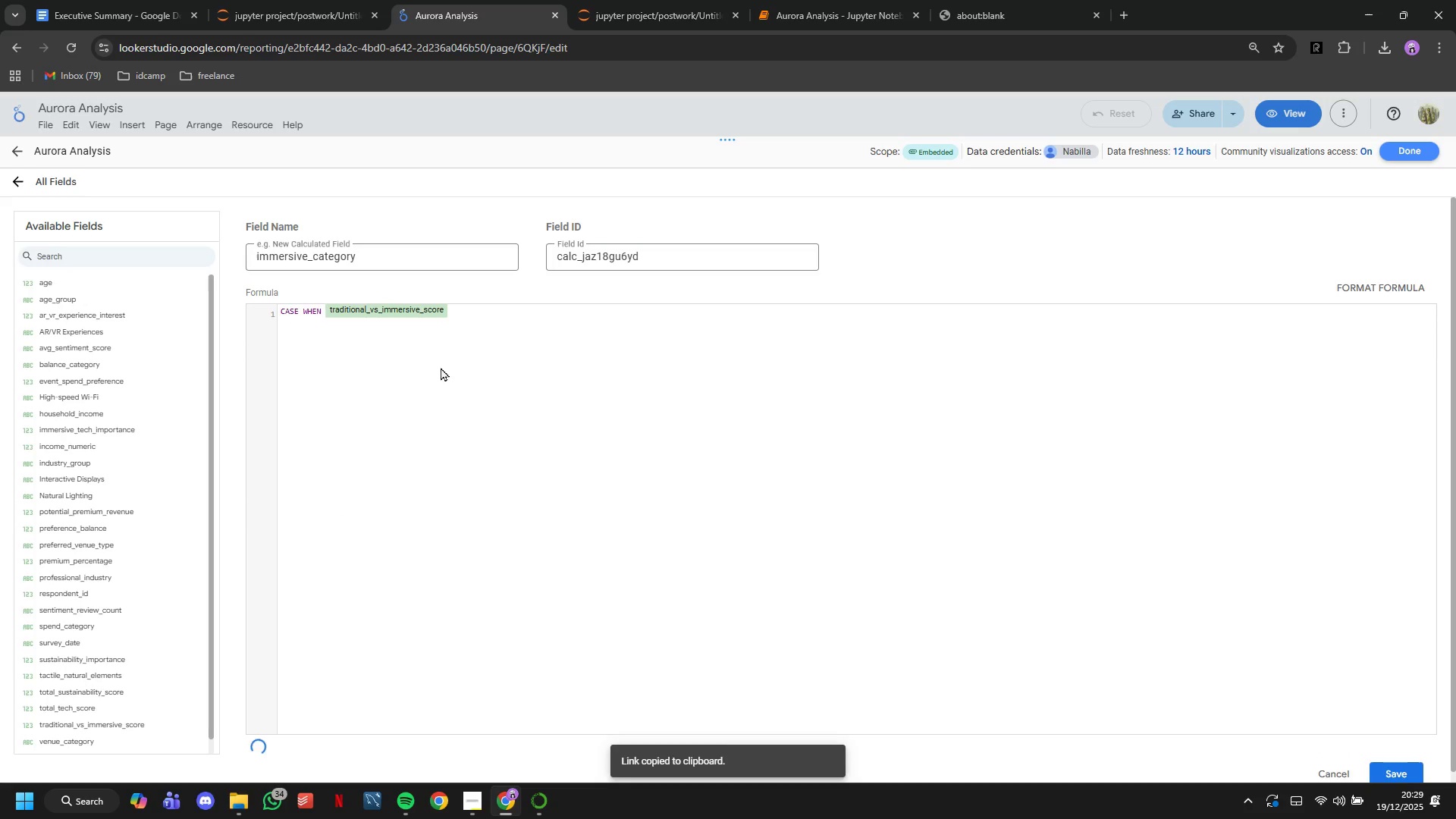 
type(<=3 THEN "Traditional)
 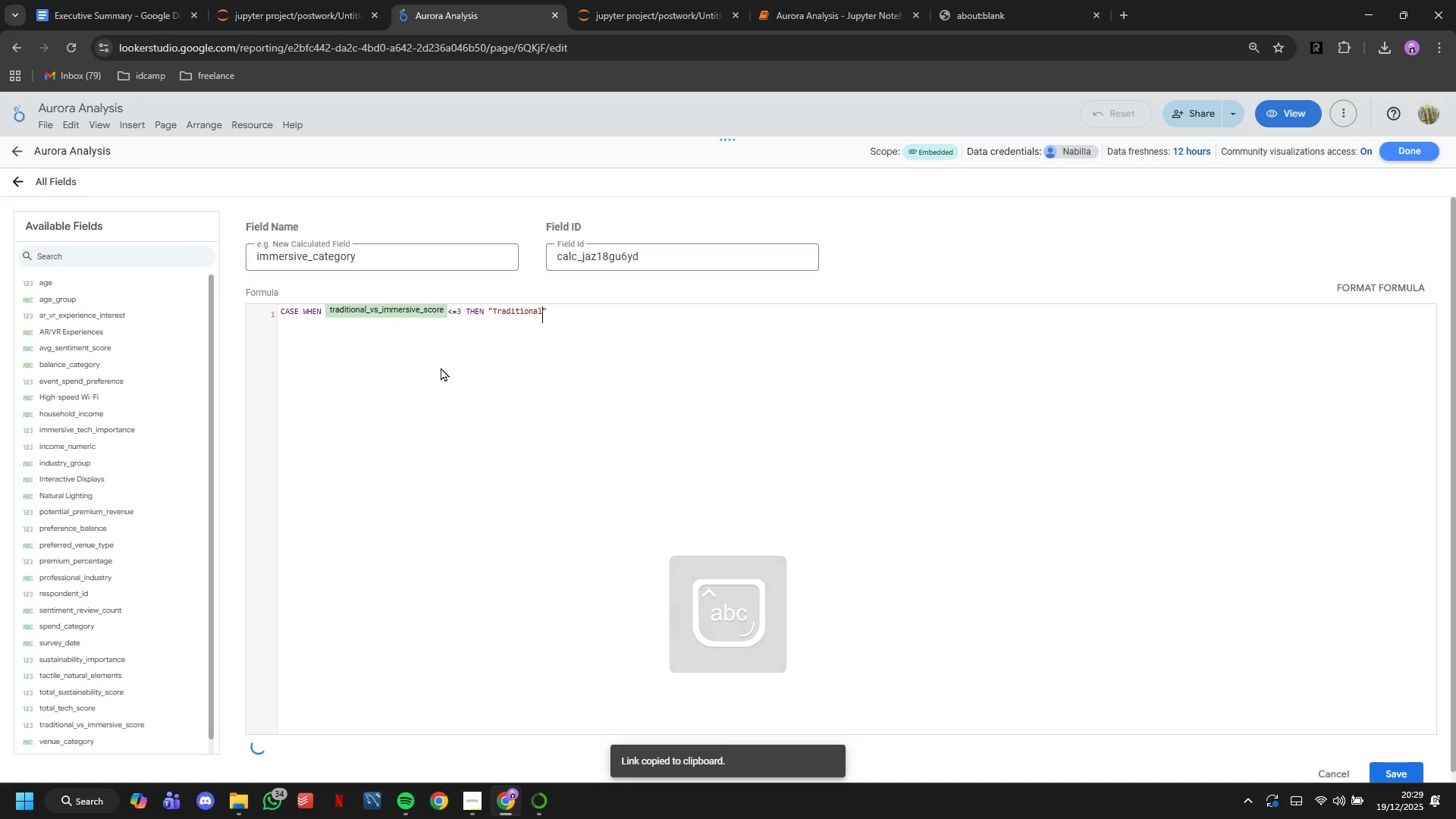 
key(ArrowRight)
 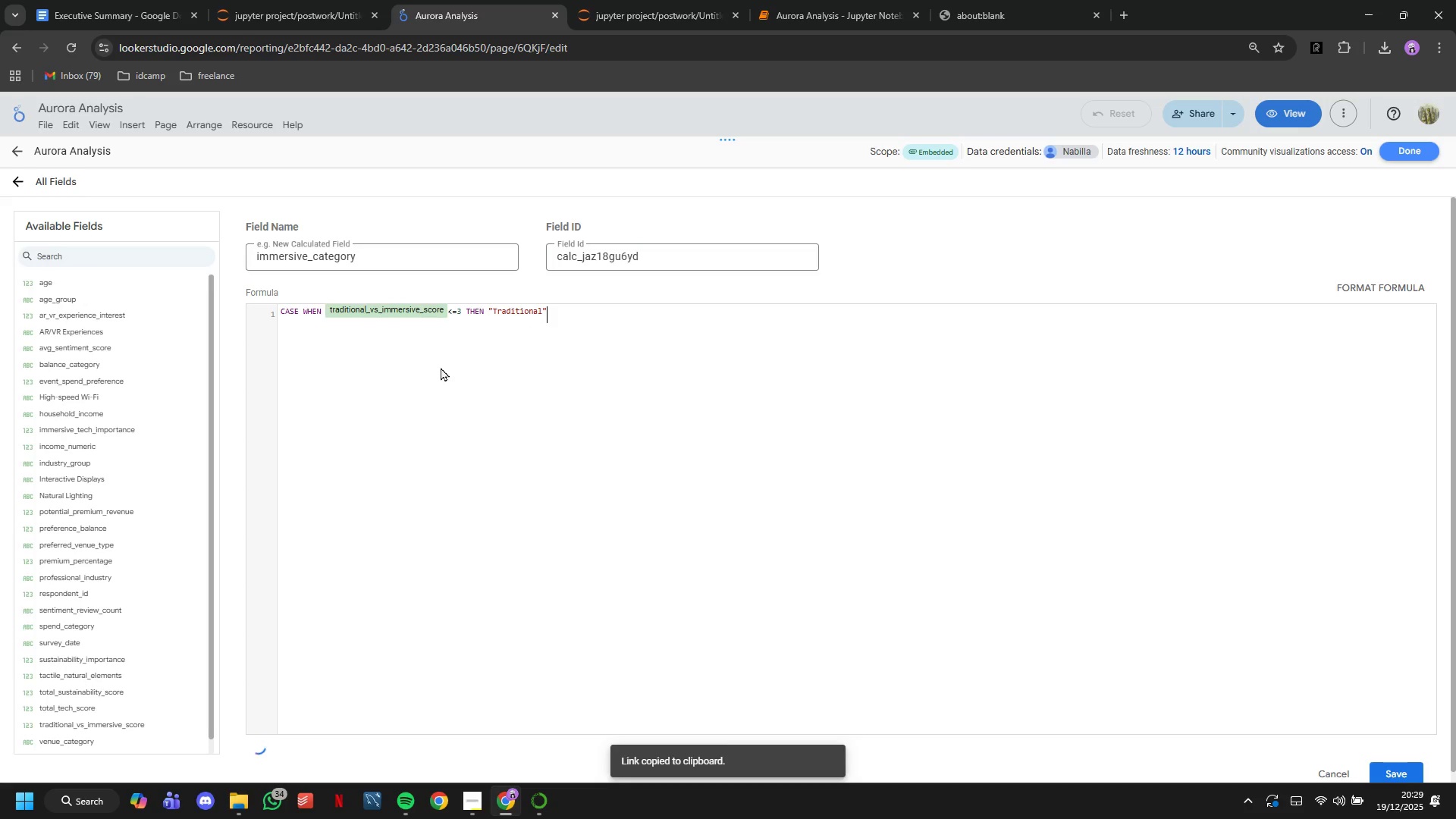 
key(Enter)
 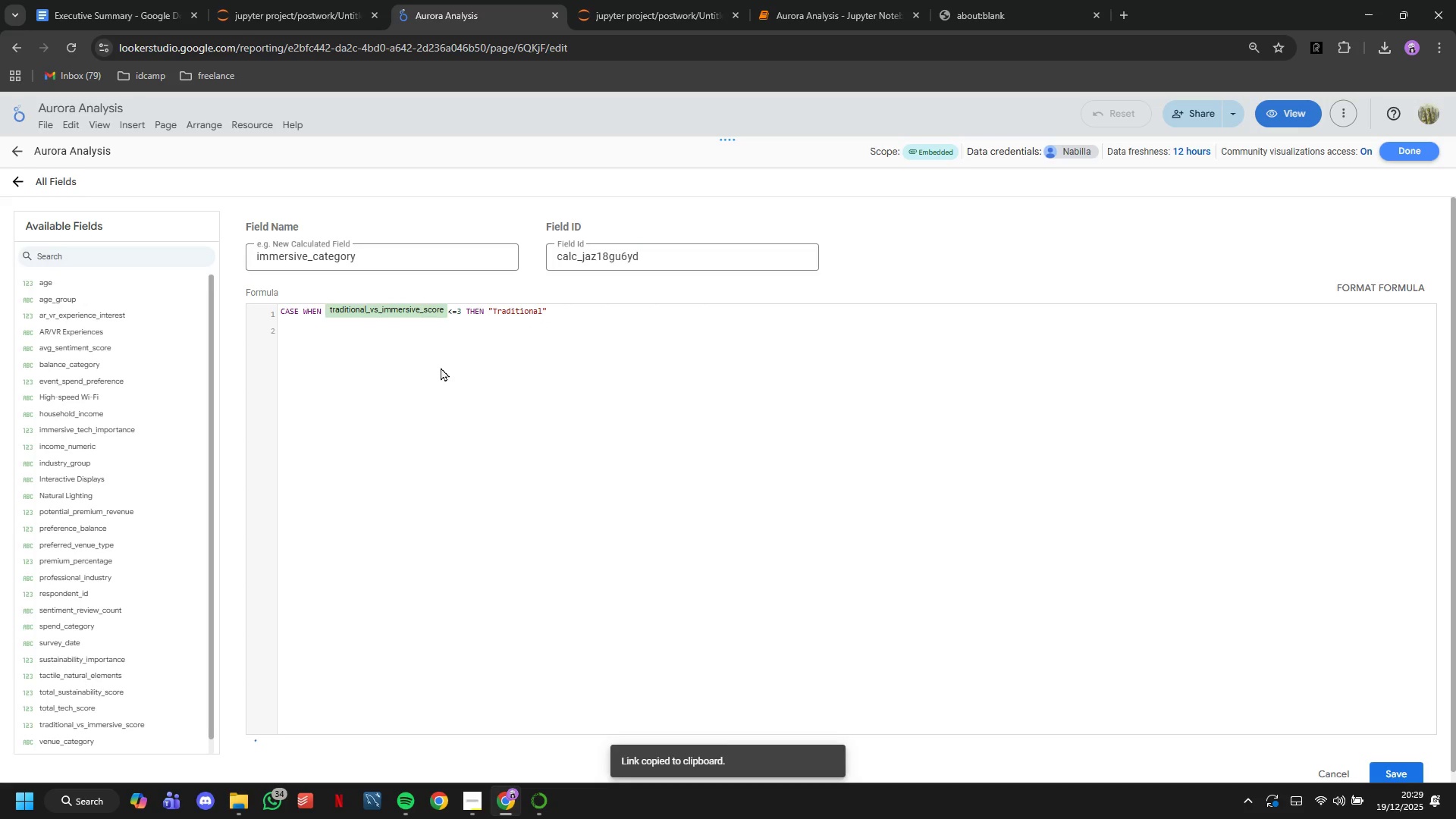 
type(WHEN tra)
 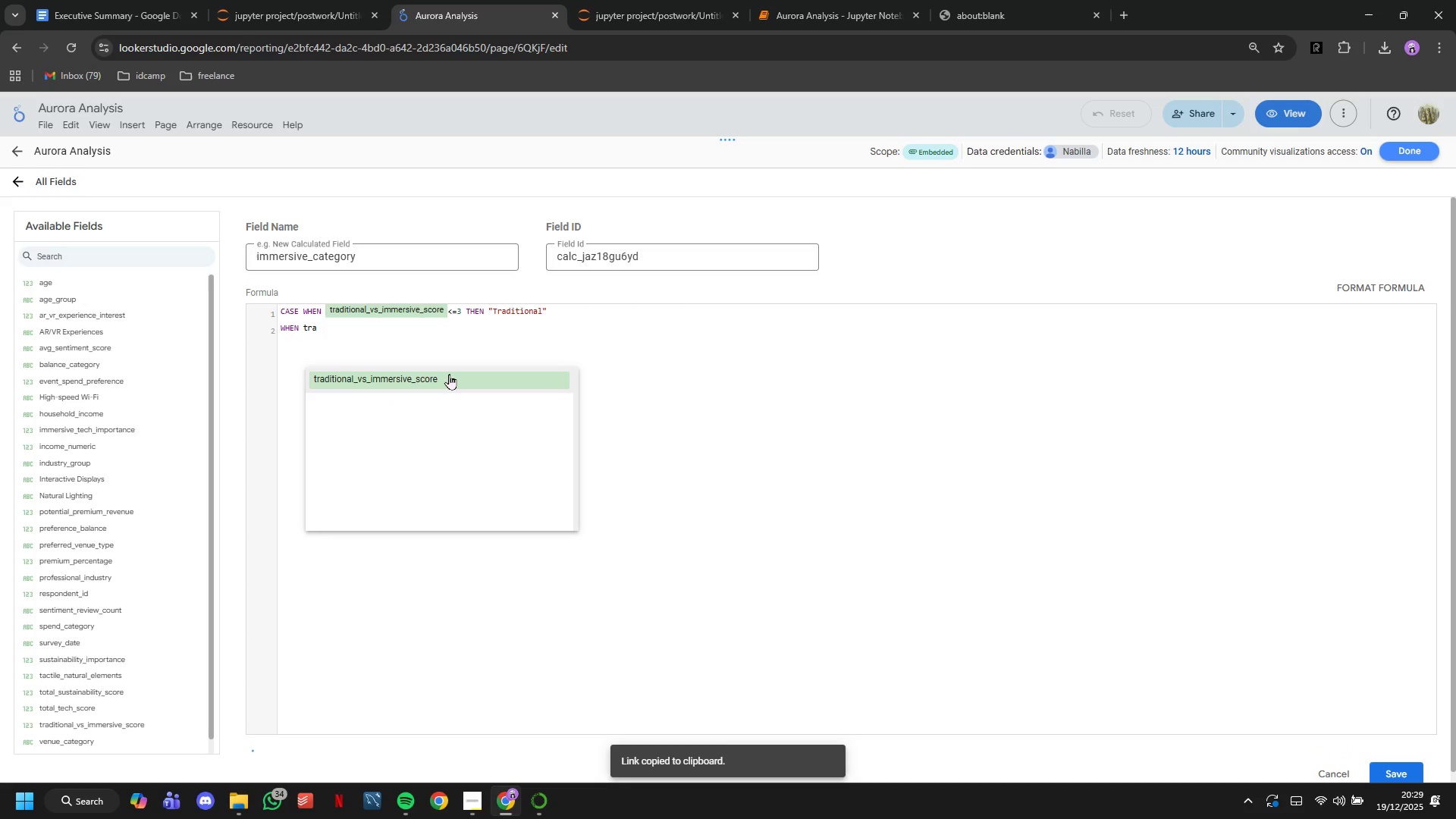 
left_click([452, 374])
 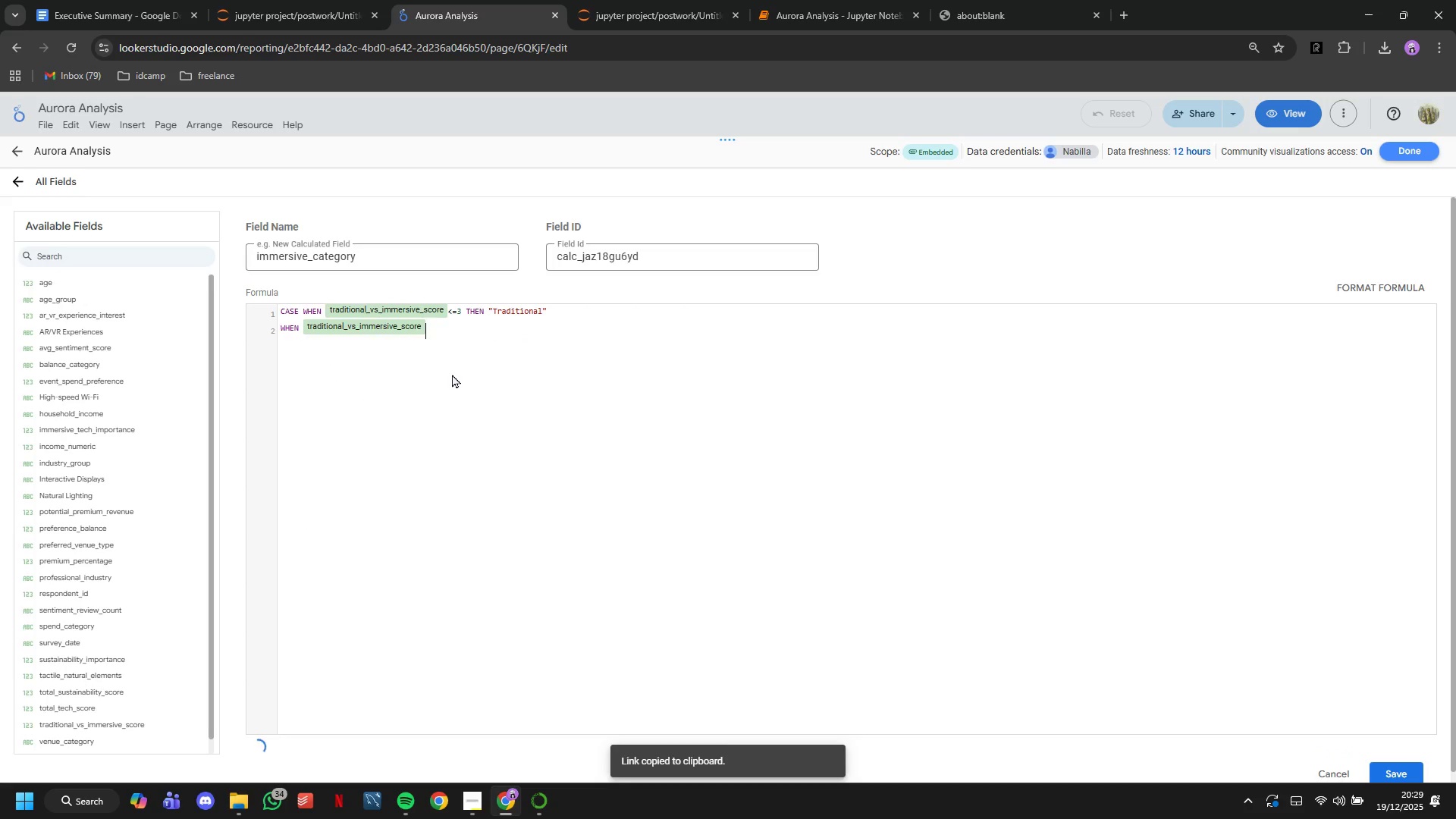 
type( <= 7 THEN "Blanced)
 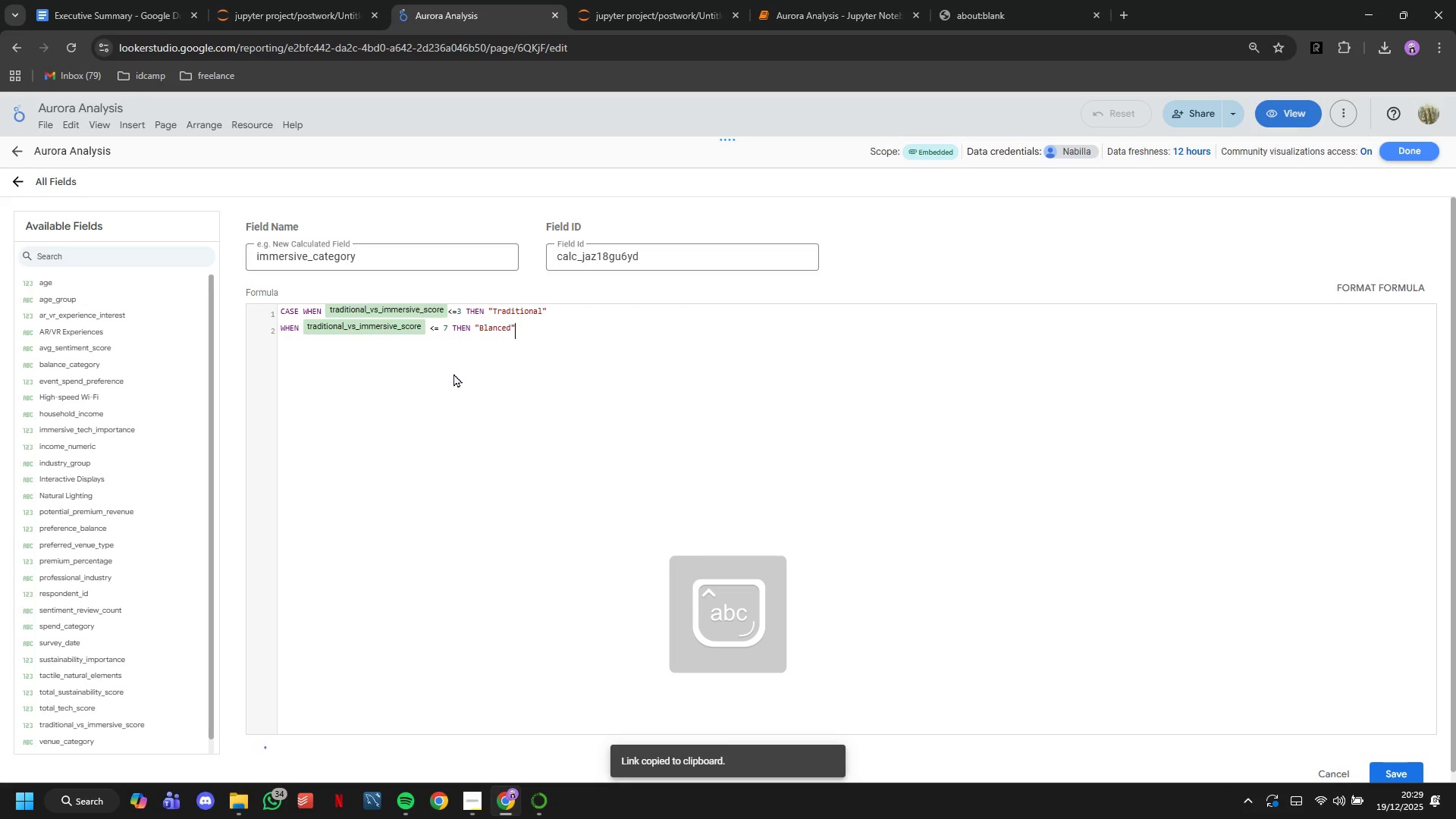 
 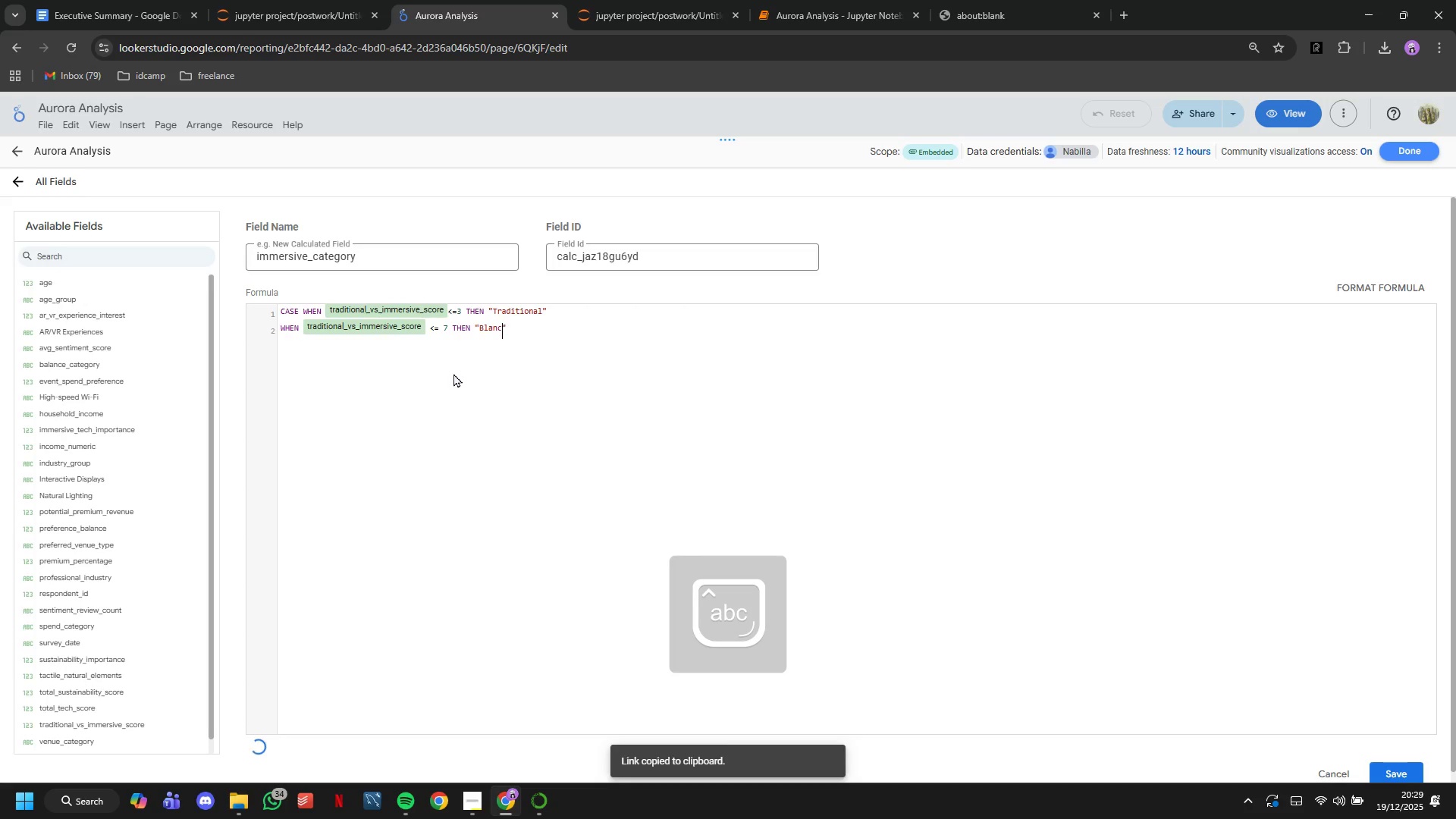 
key(ArrowRight)
 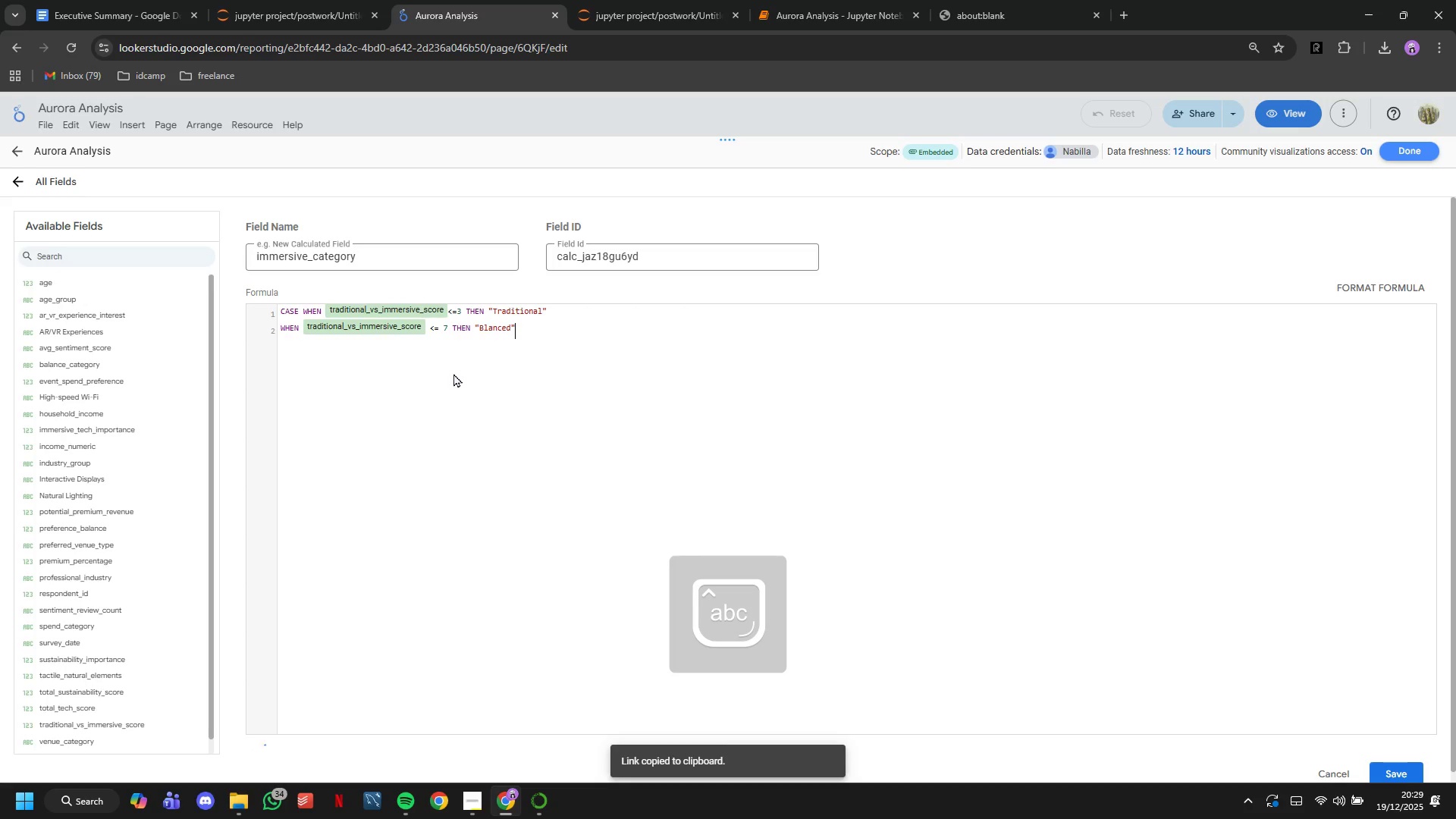 
key(Enter)
 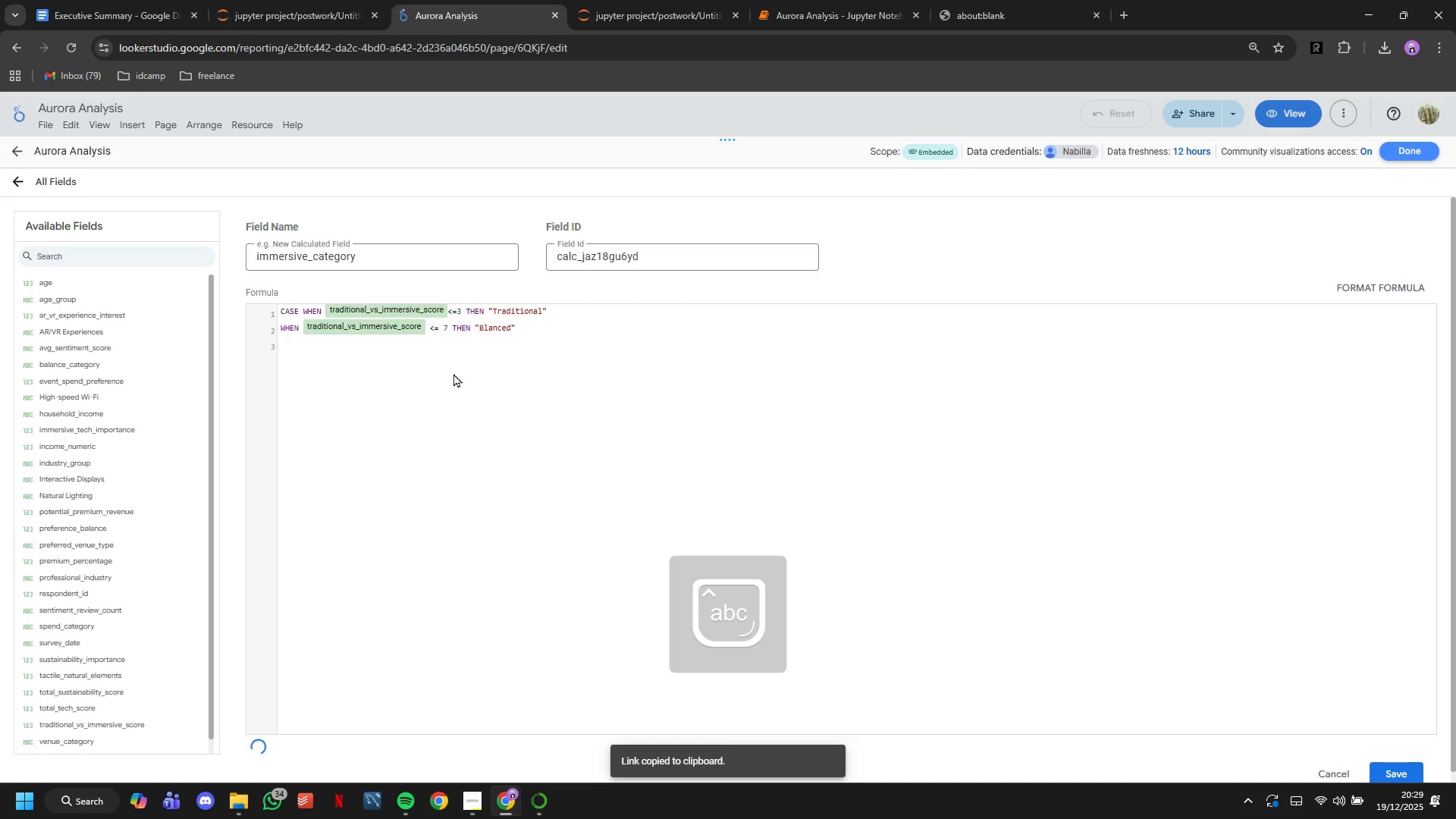 
key(ArrowLeft)
 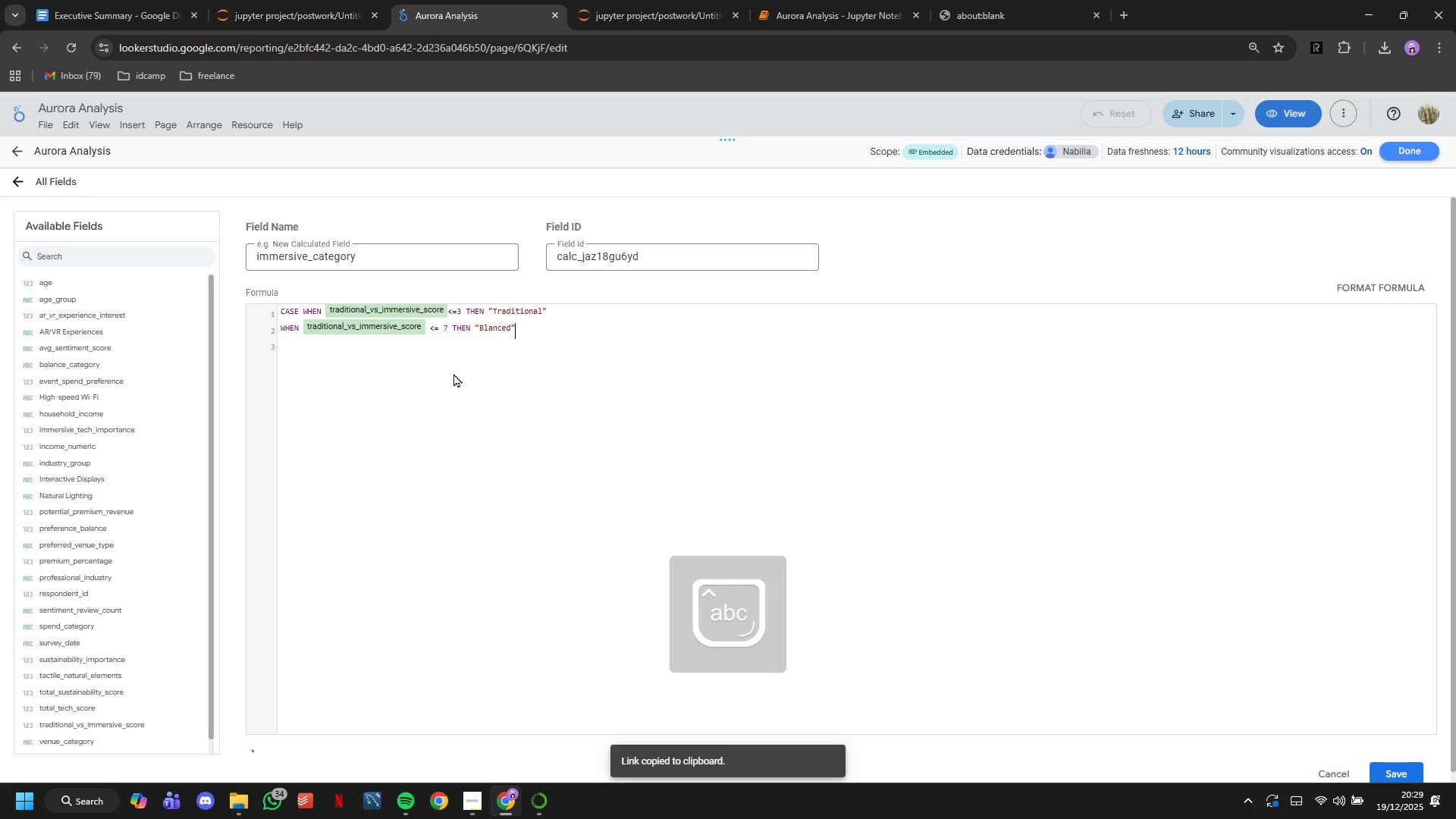 
key(ArrowLeft)
 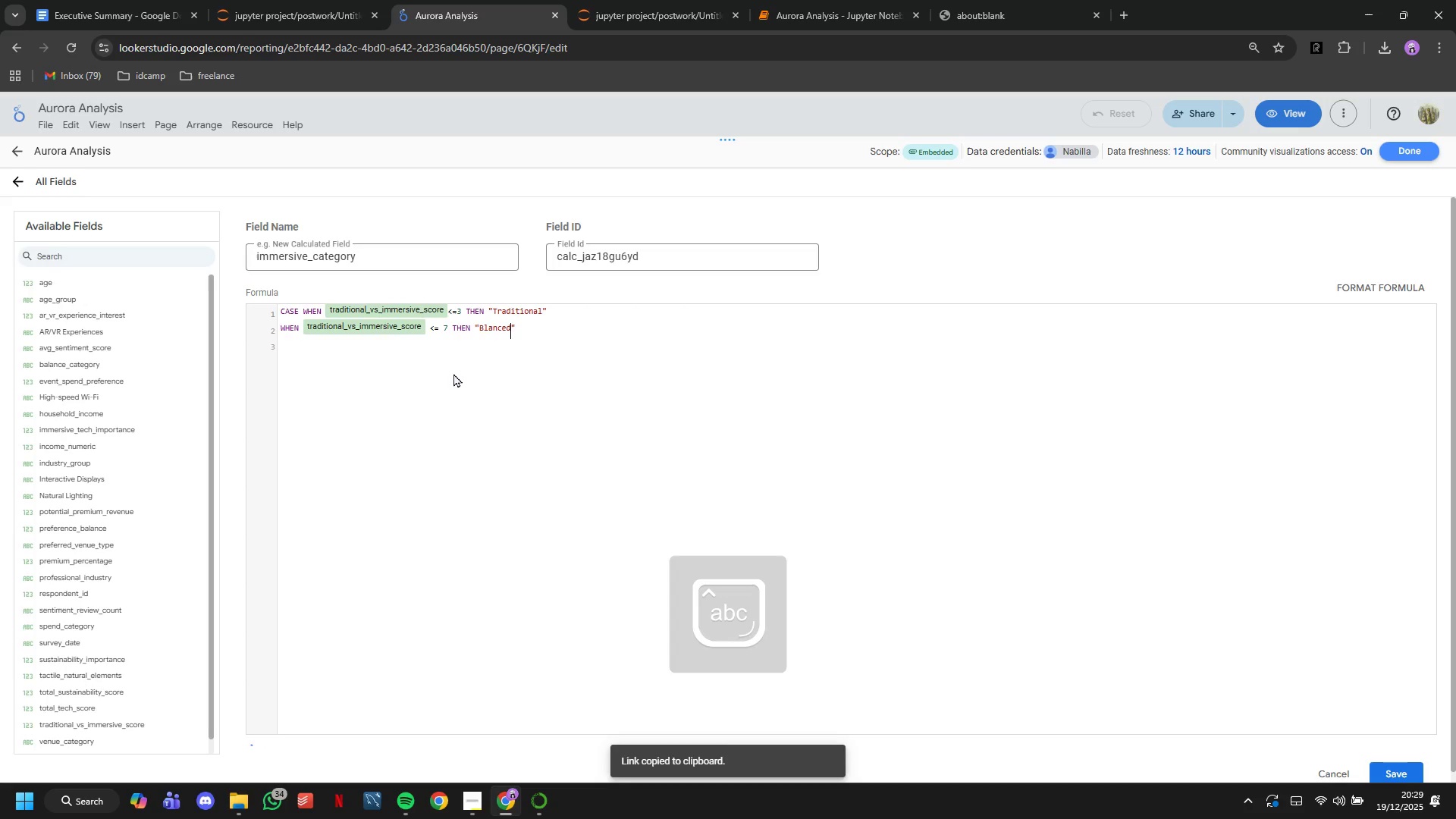 
key(ArrowLeft)
 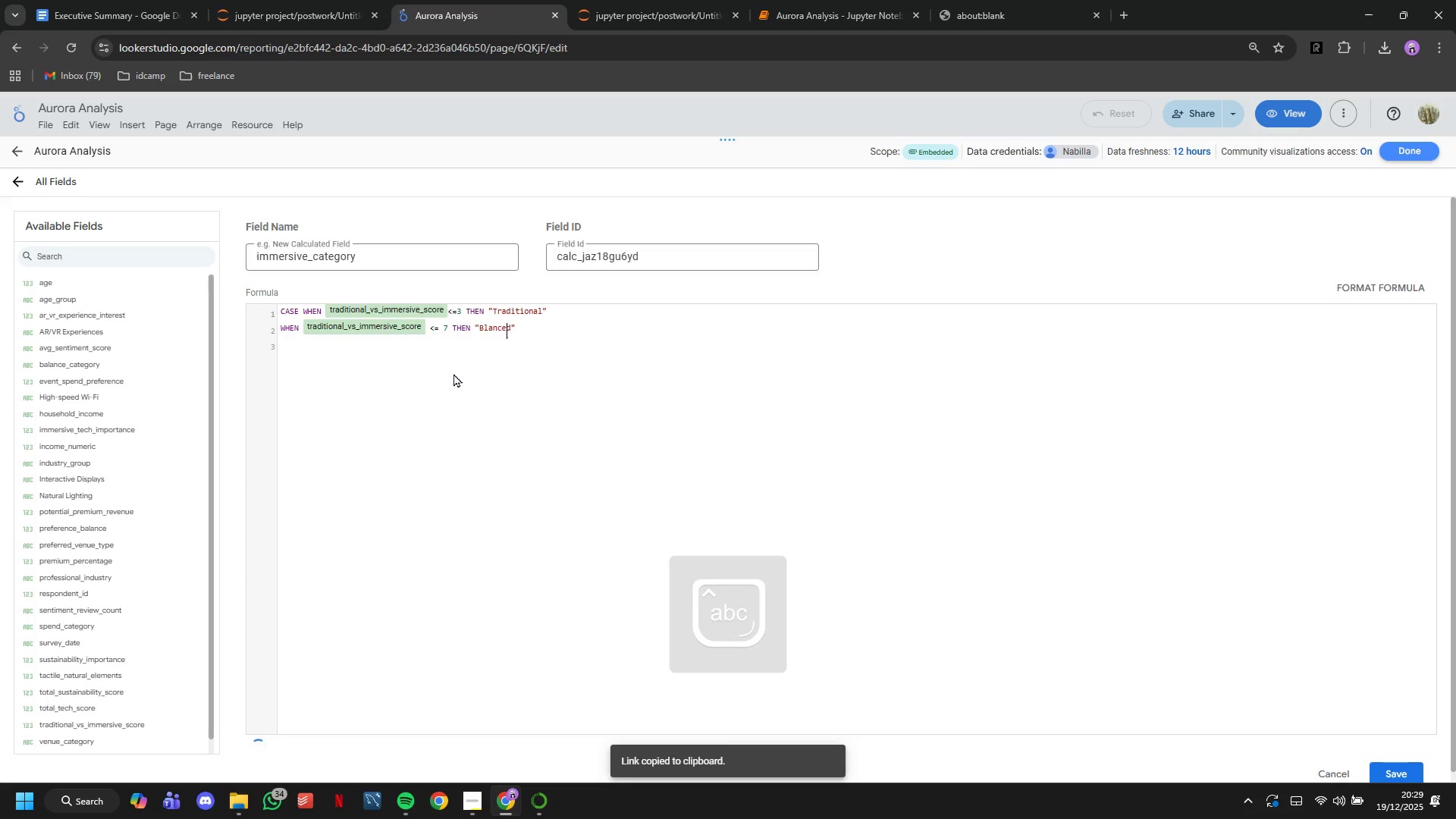 
key(ArrowLeft)
 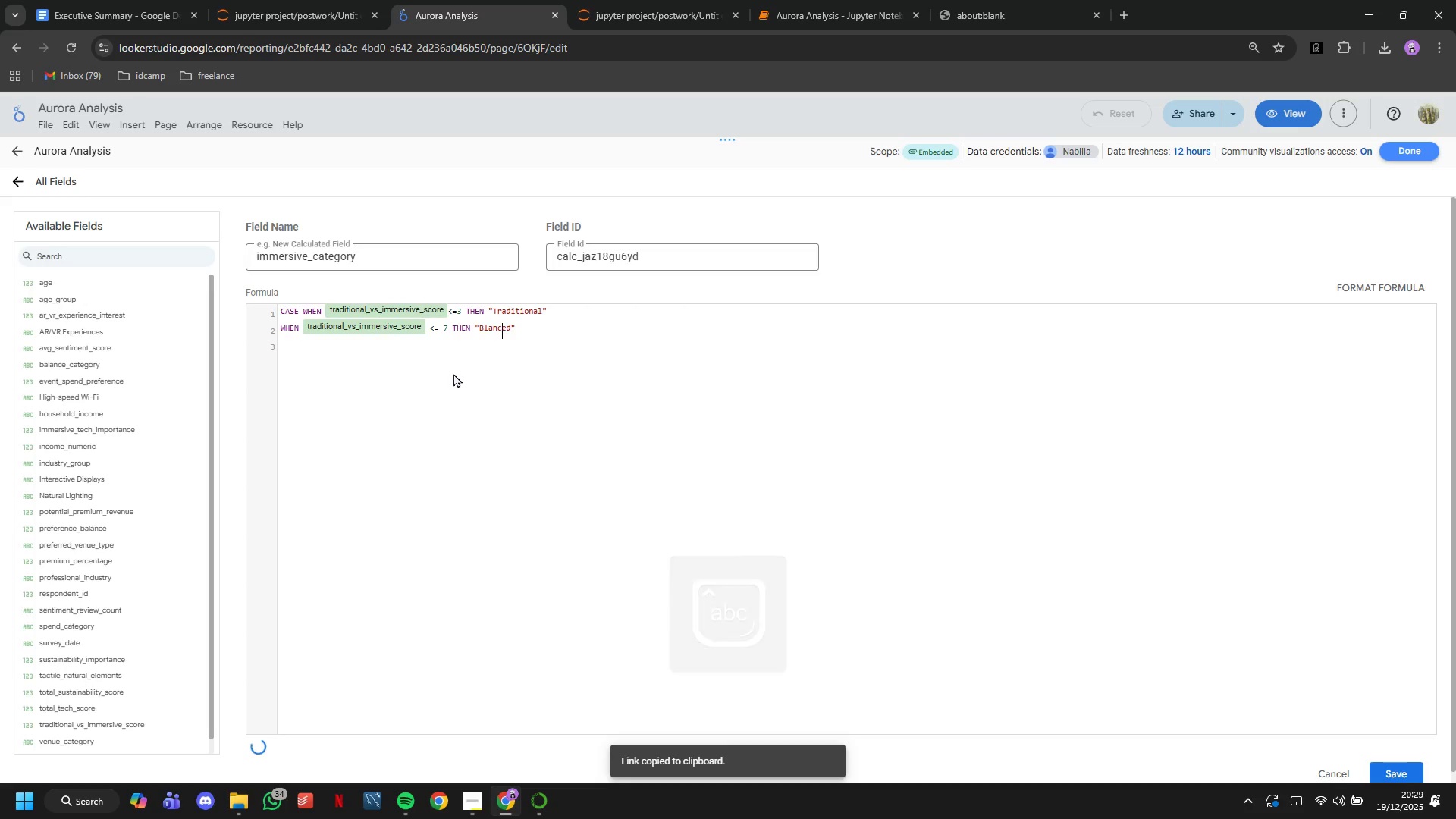 
key(ArrowLeft)
 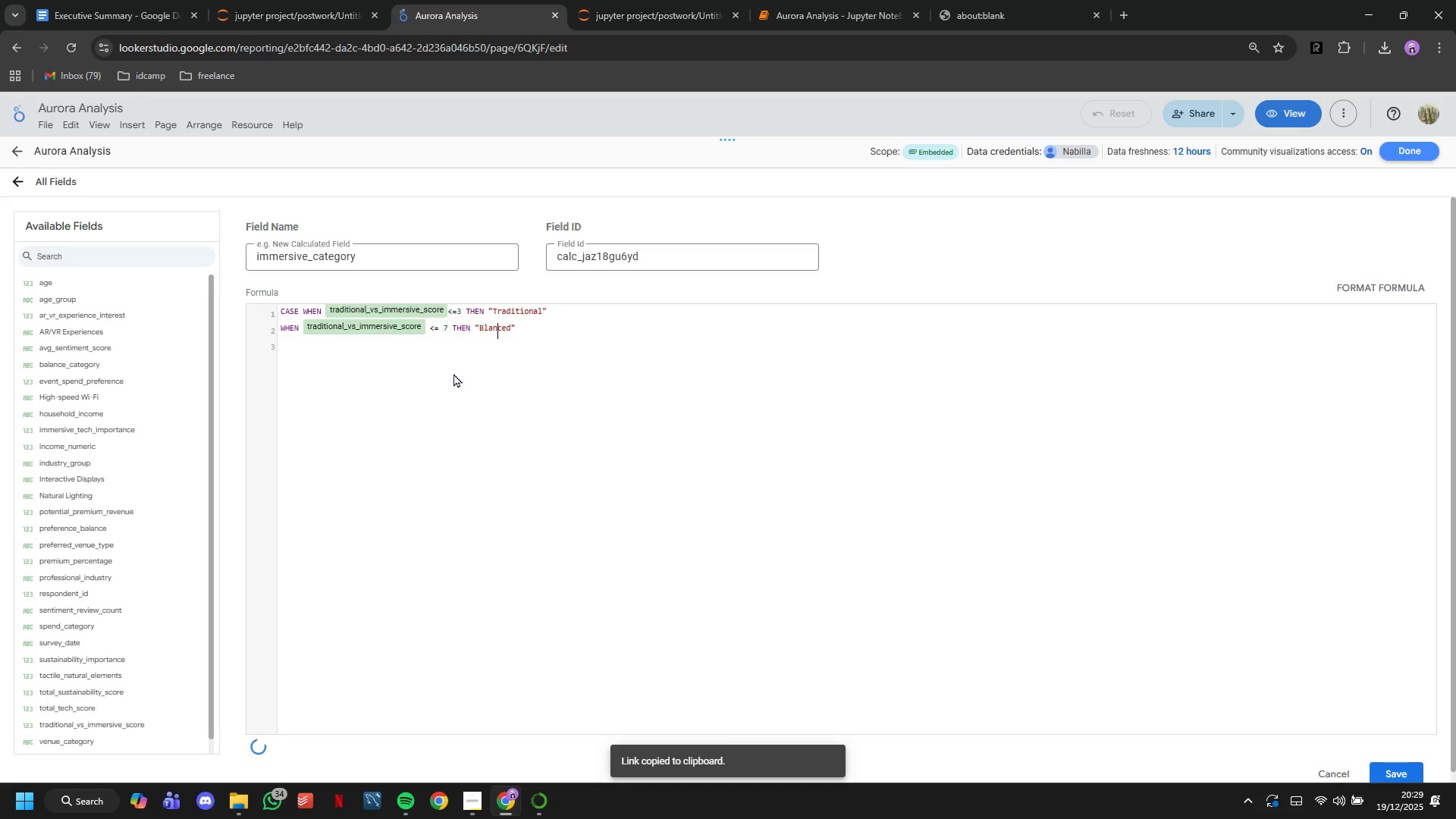 
key(ArrowLeft)
 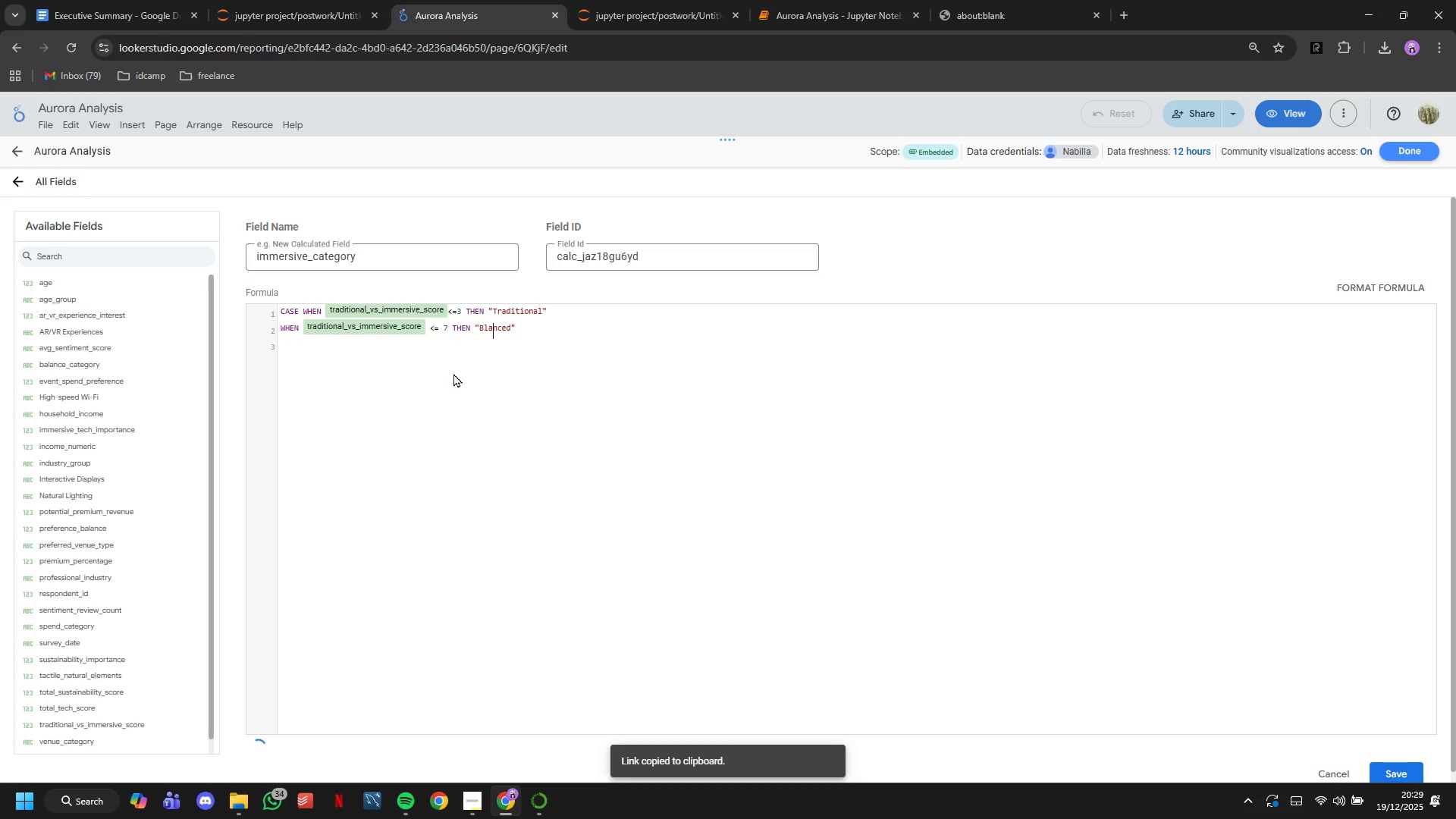 
key(ArrowLeft)
 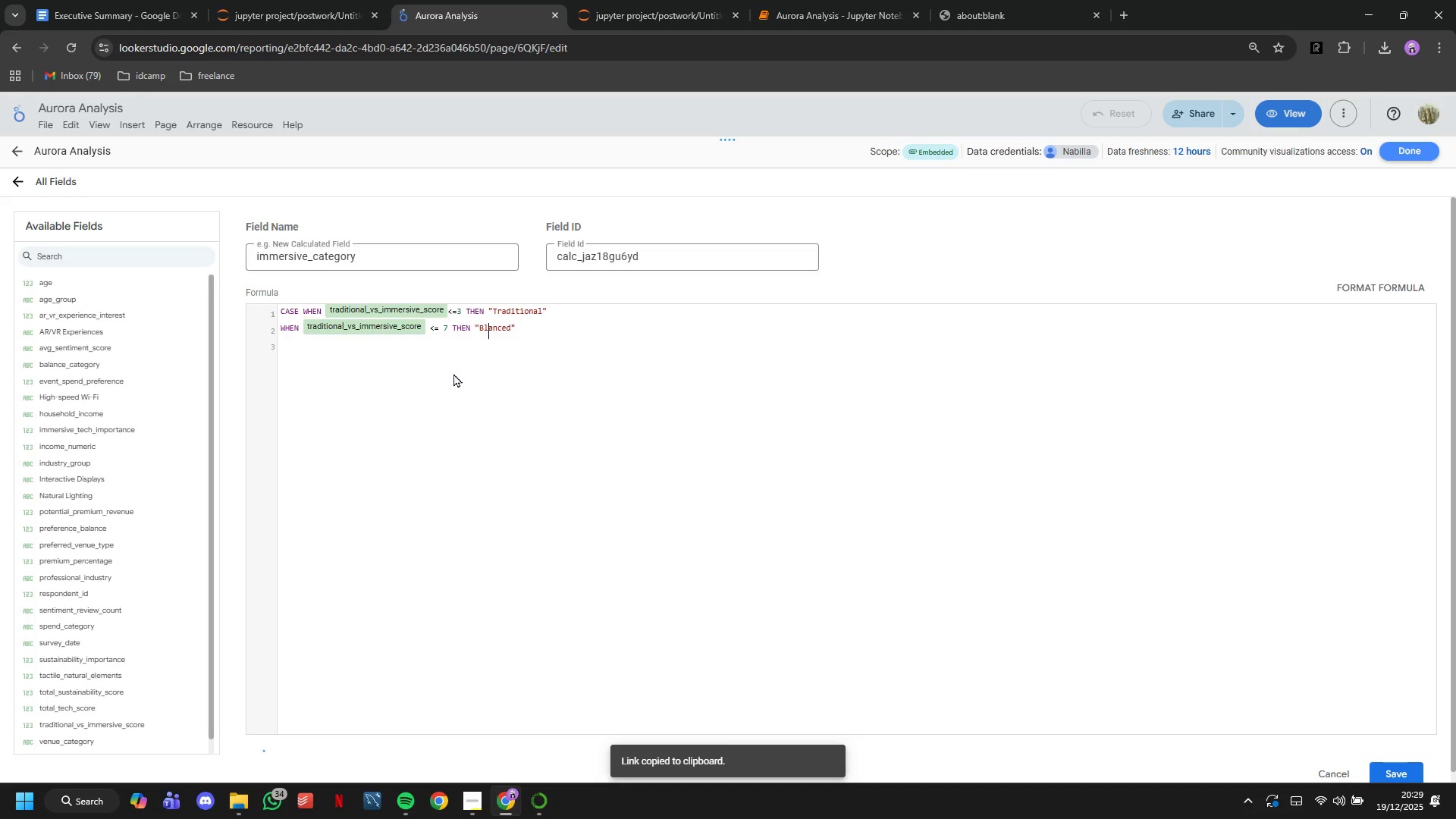 
key(ArrowLeft)
 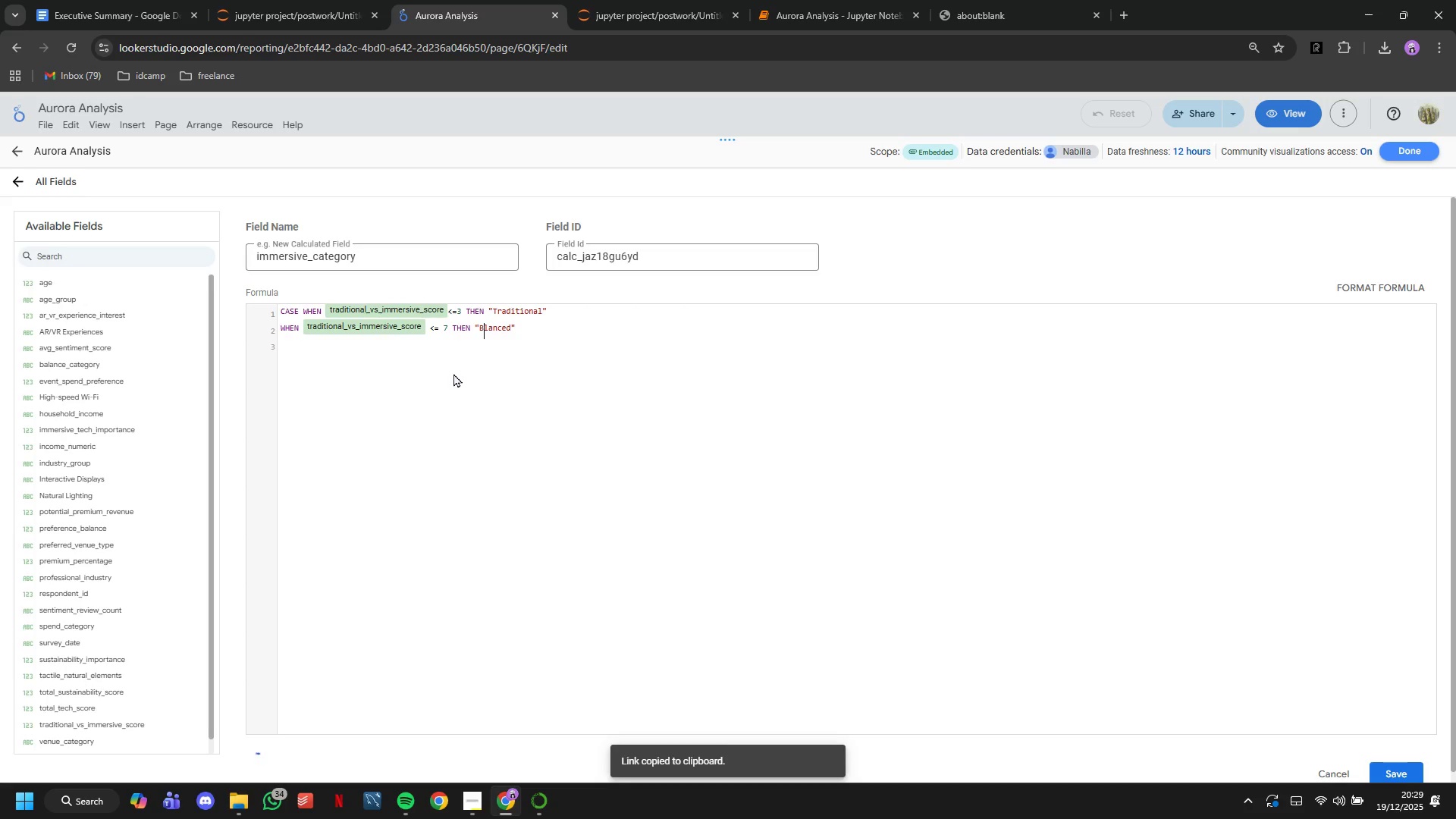 
key(A)
 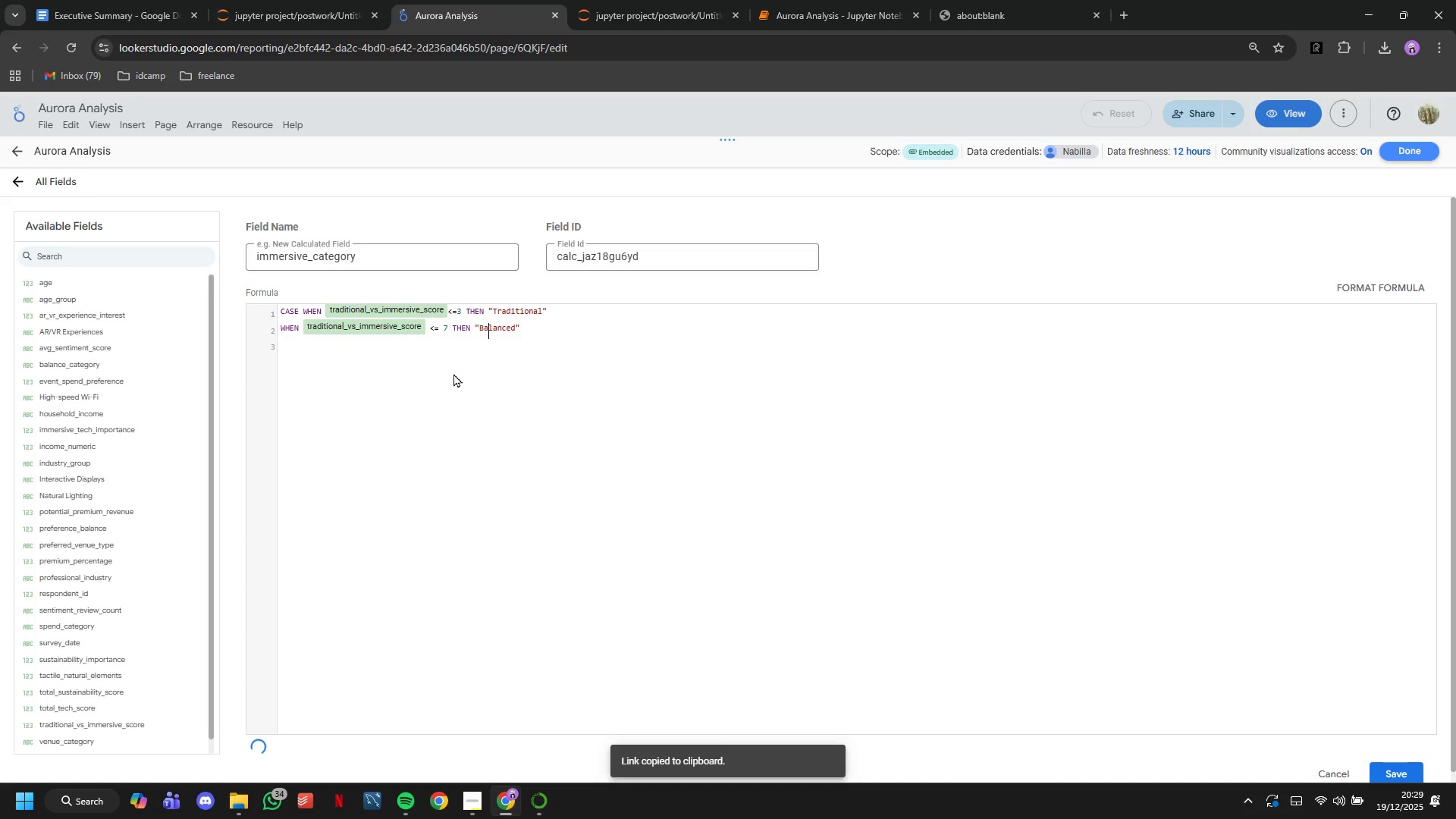 
key(ArrowRight)
 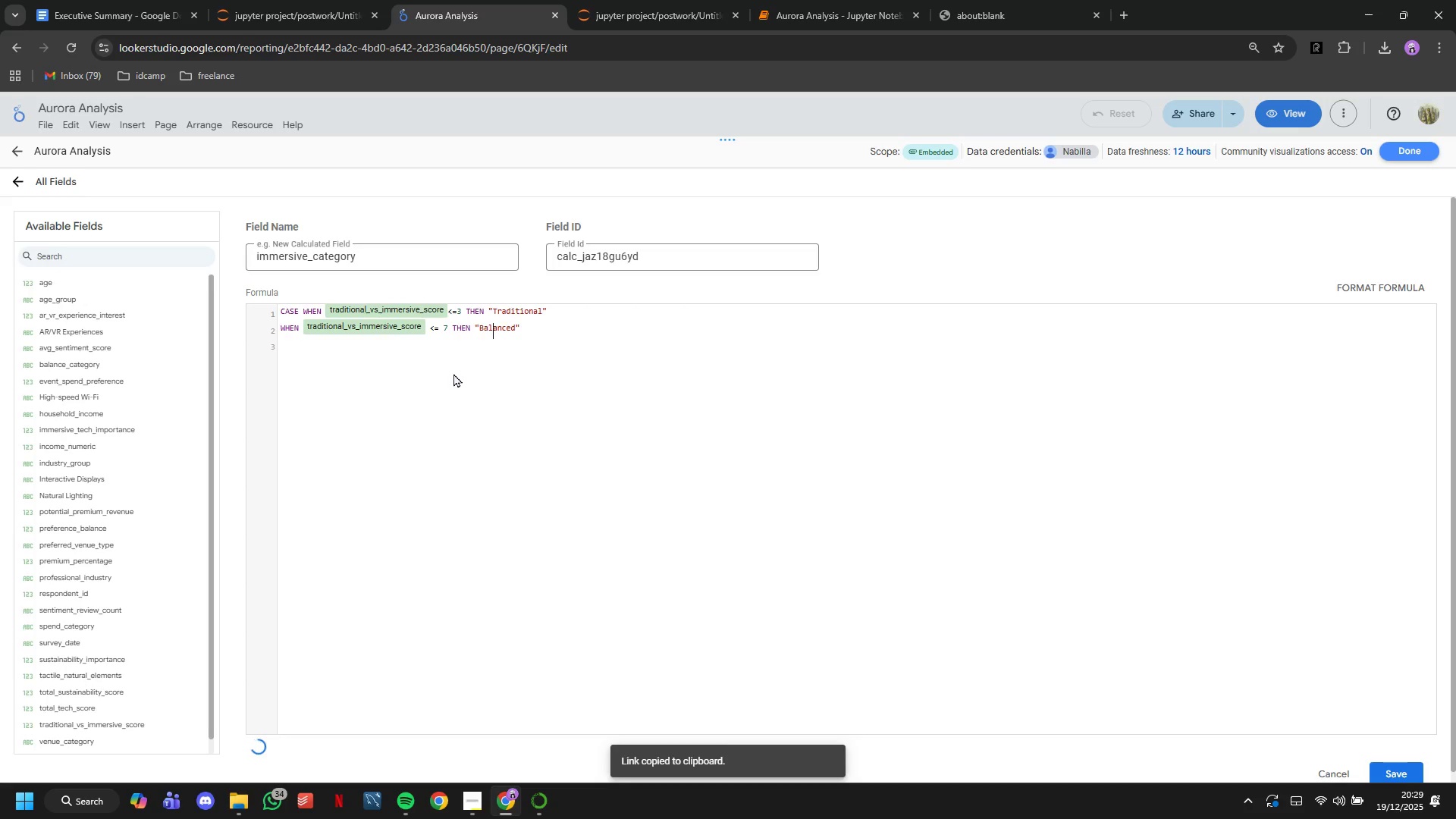 
hold_key(key=ArrowRight, duration=0.77)
 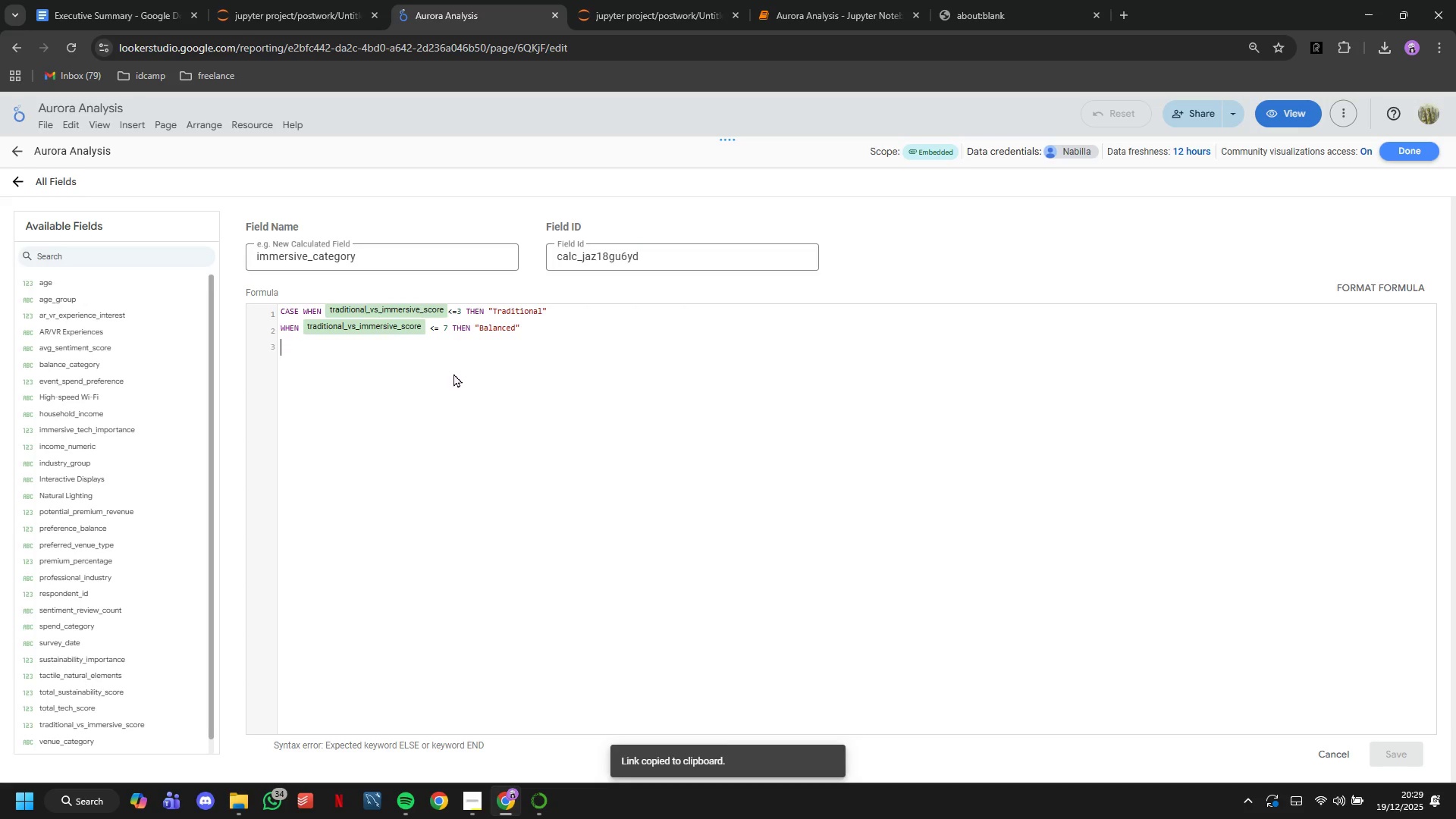 
type(ELSE "Immersive)
 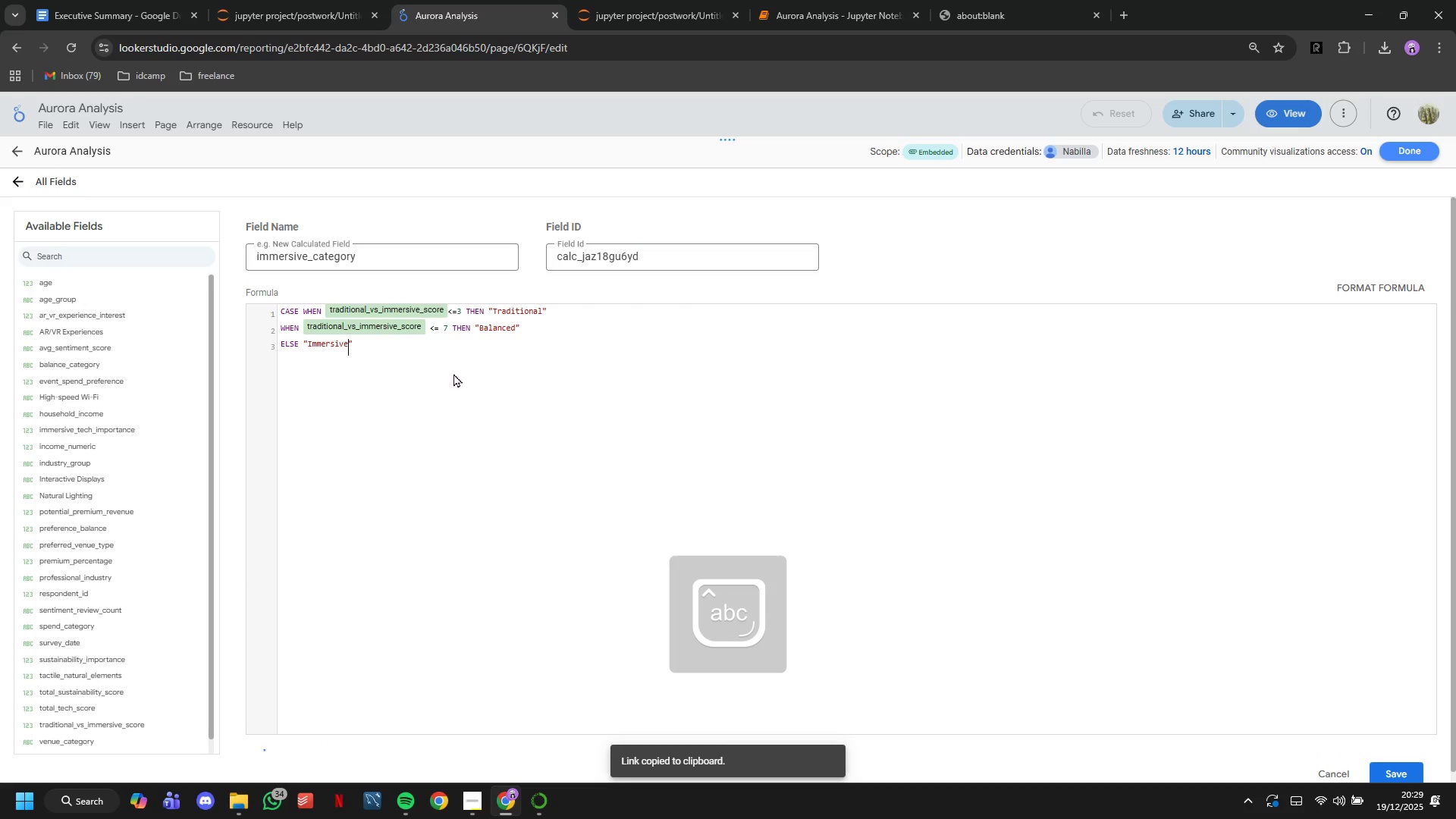 
 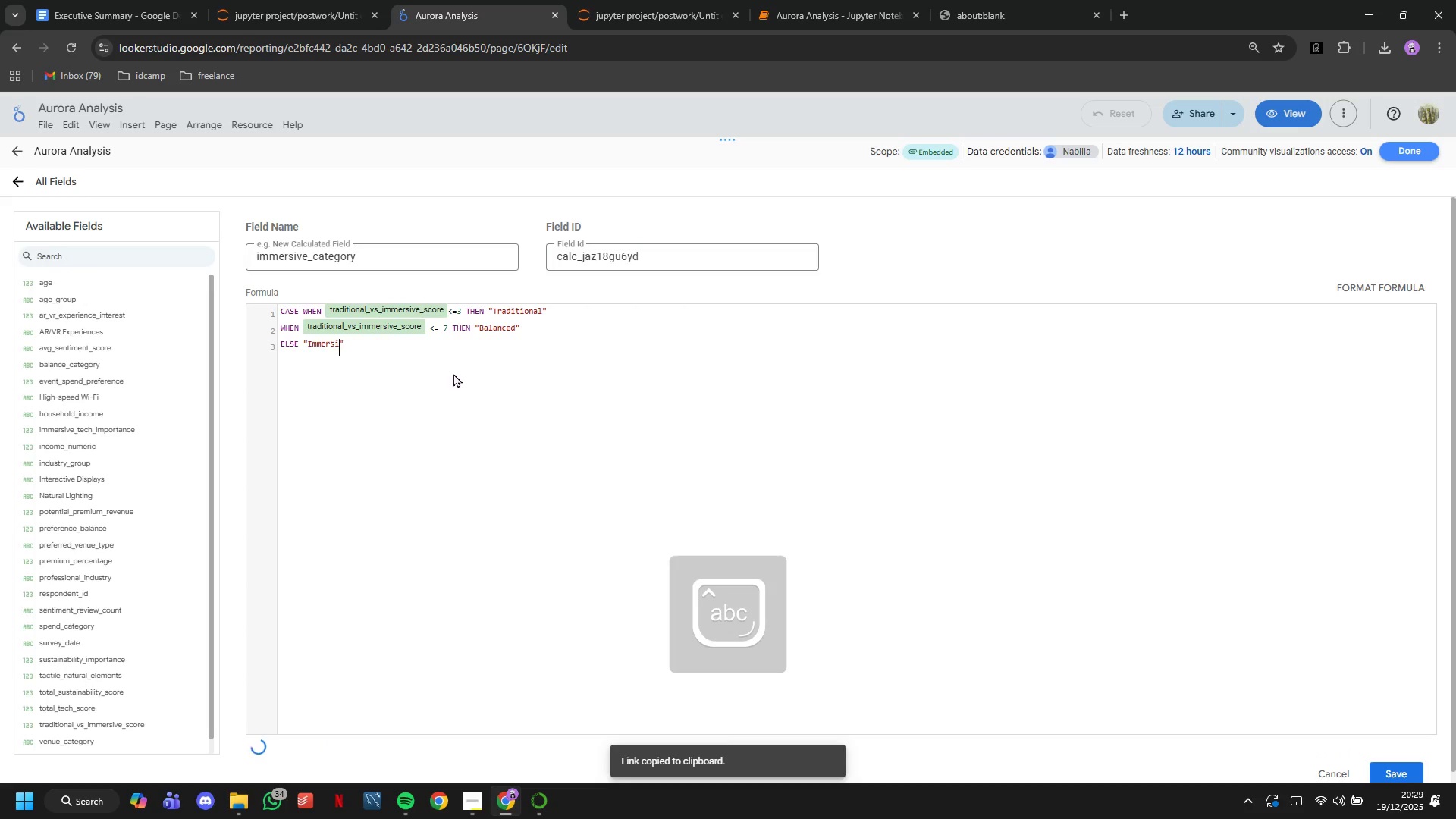 
key(ArrowRight)
 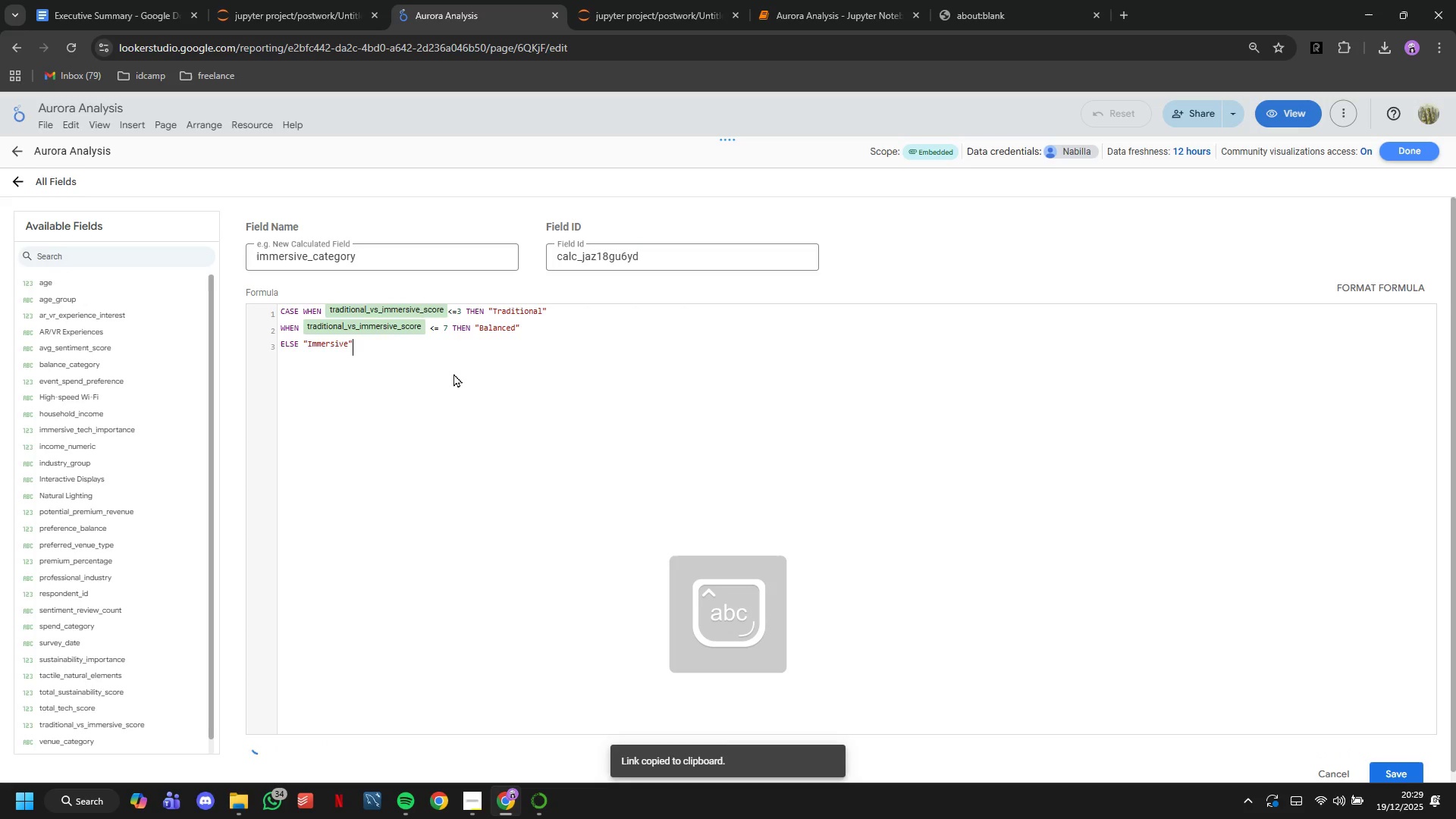 
key(Enter)
 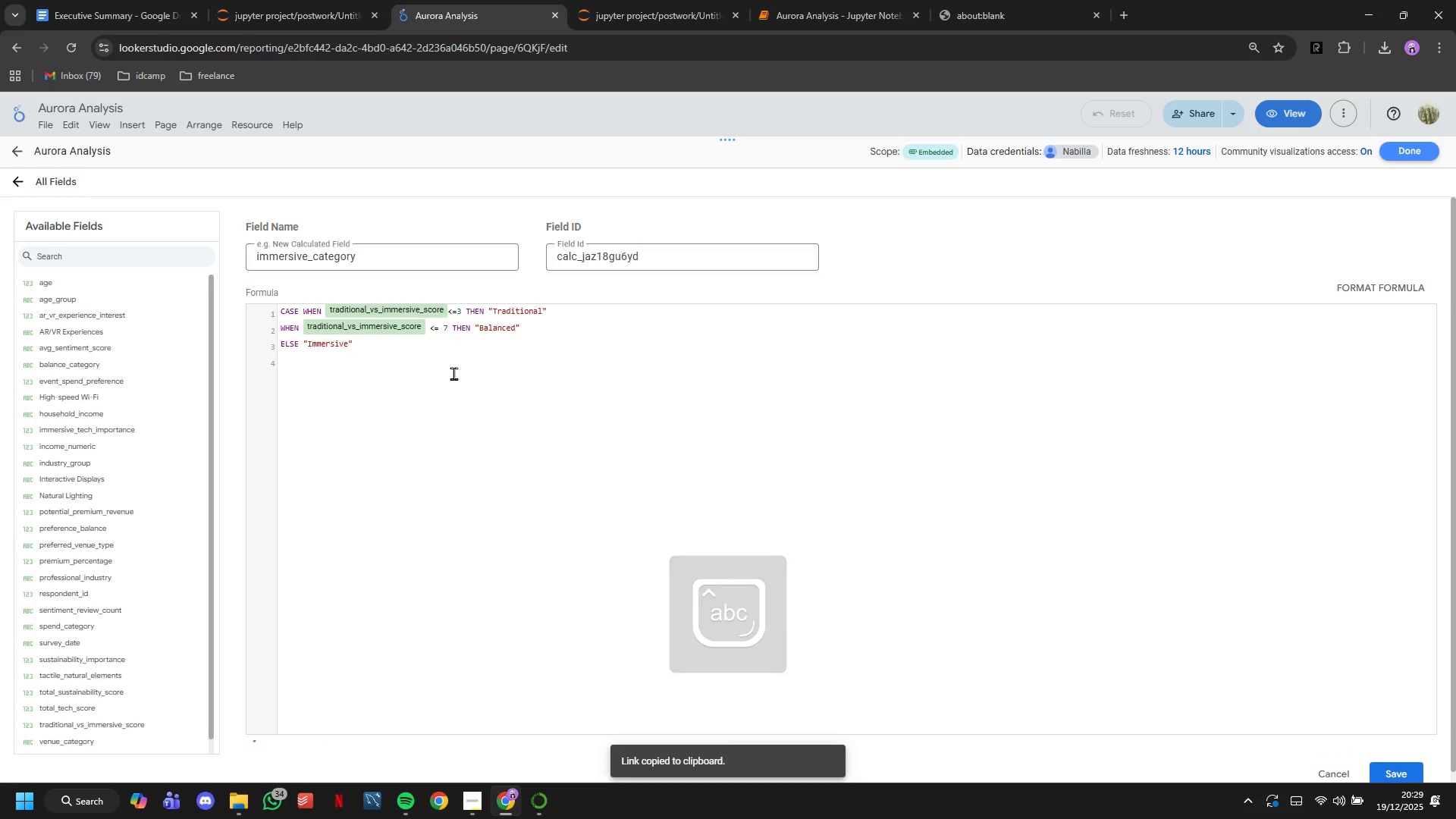 
type(END)
 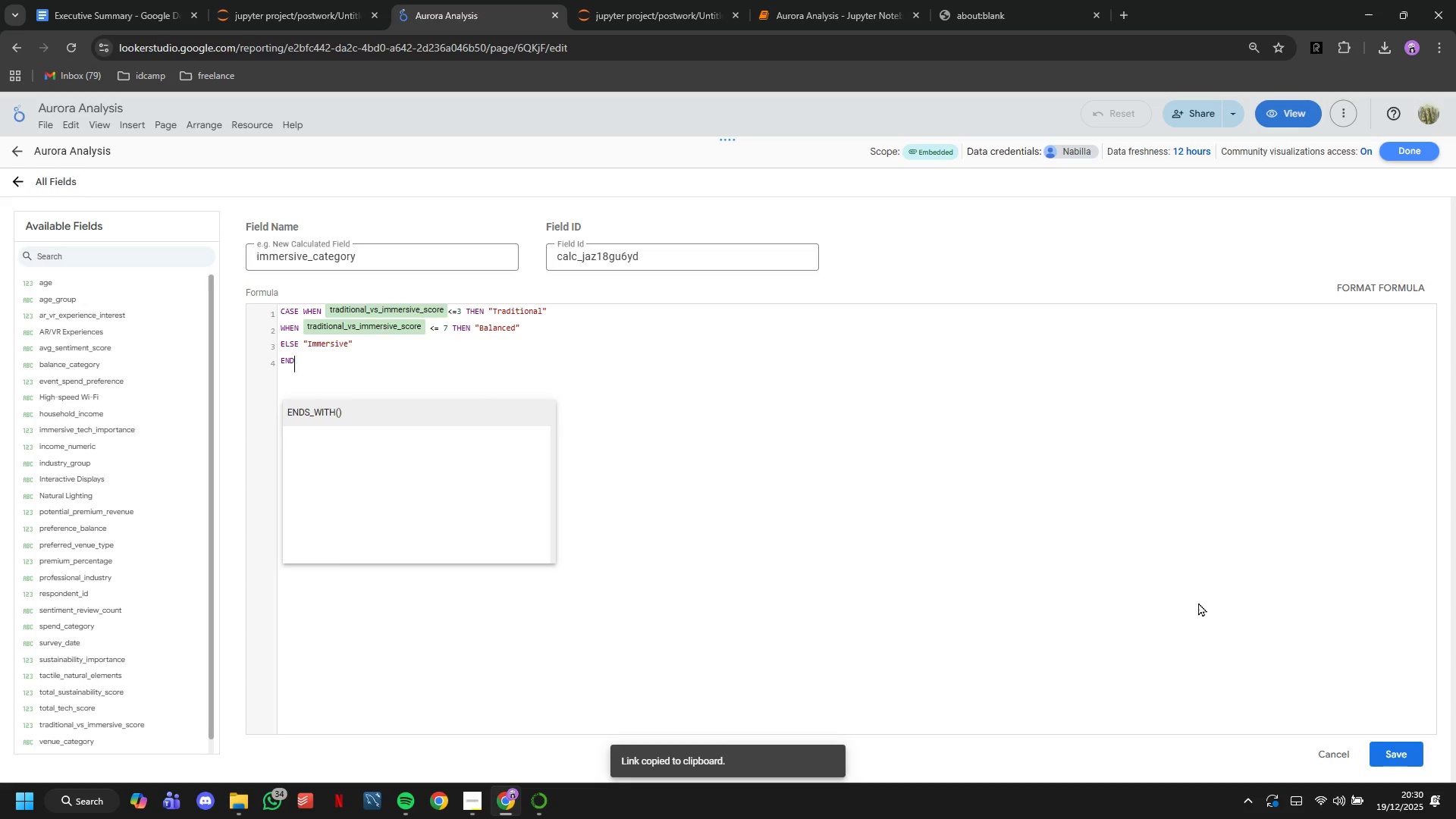 
wait(5.67)
 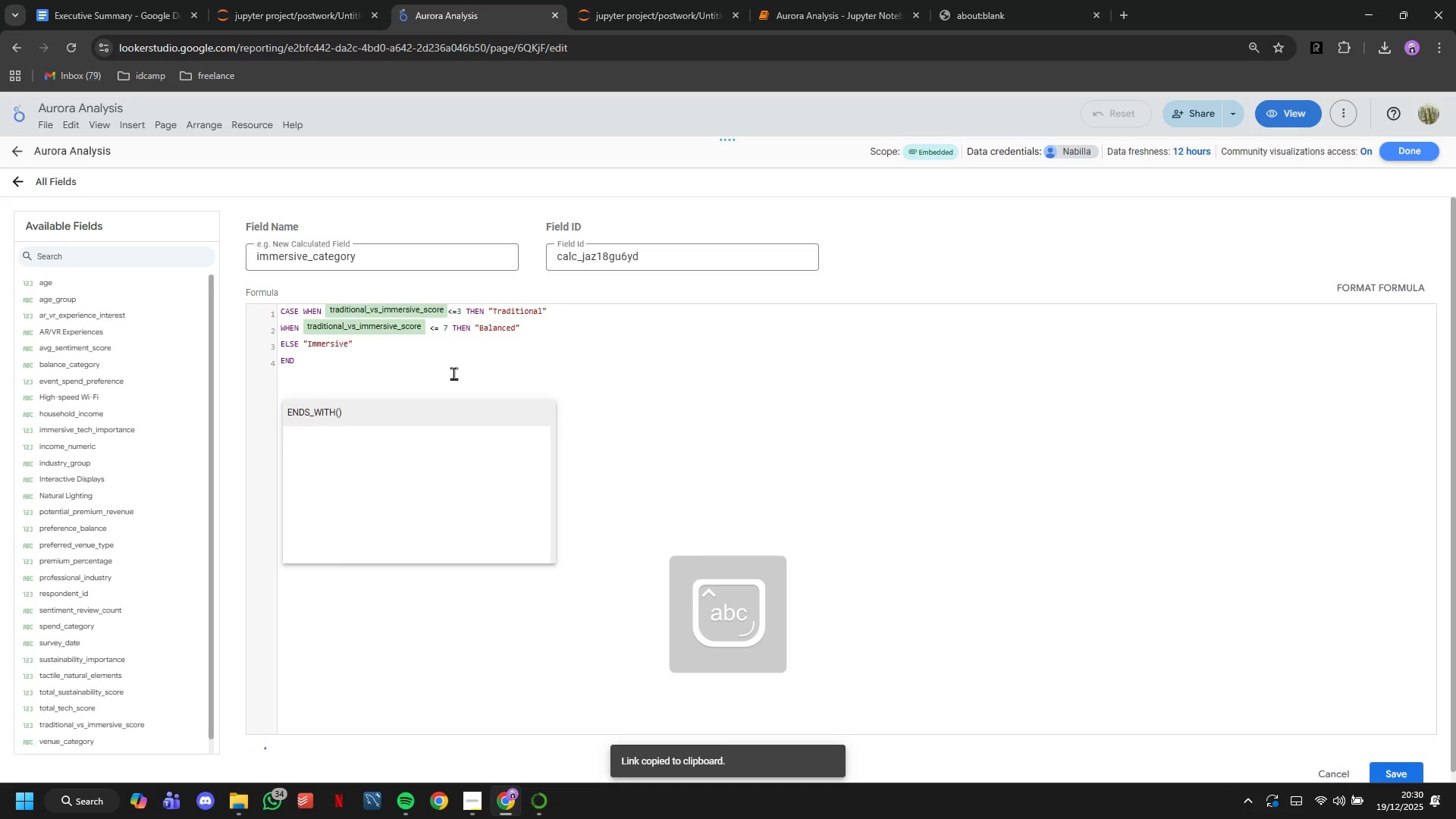 
left_click([1387, 745])
 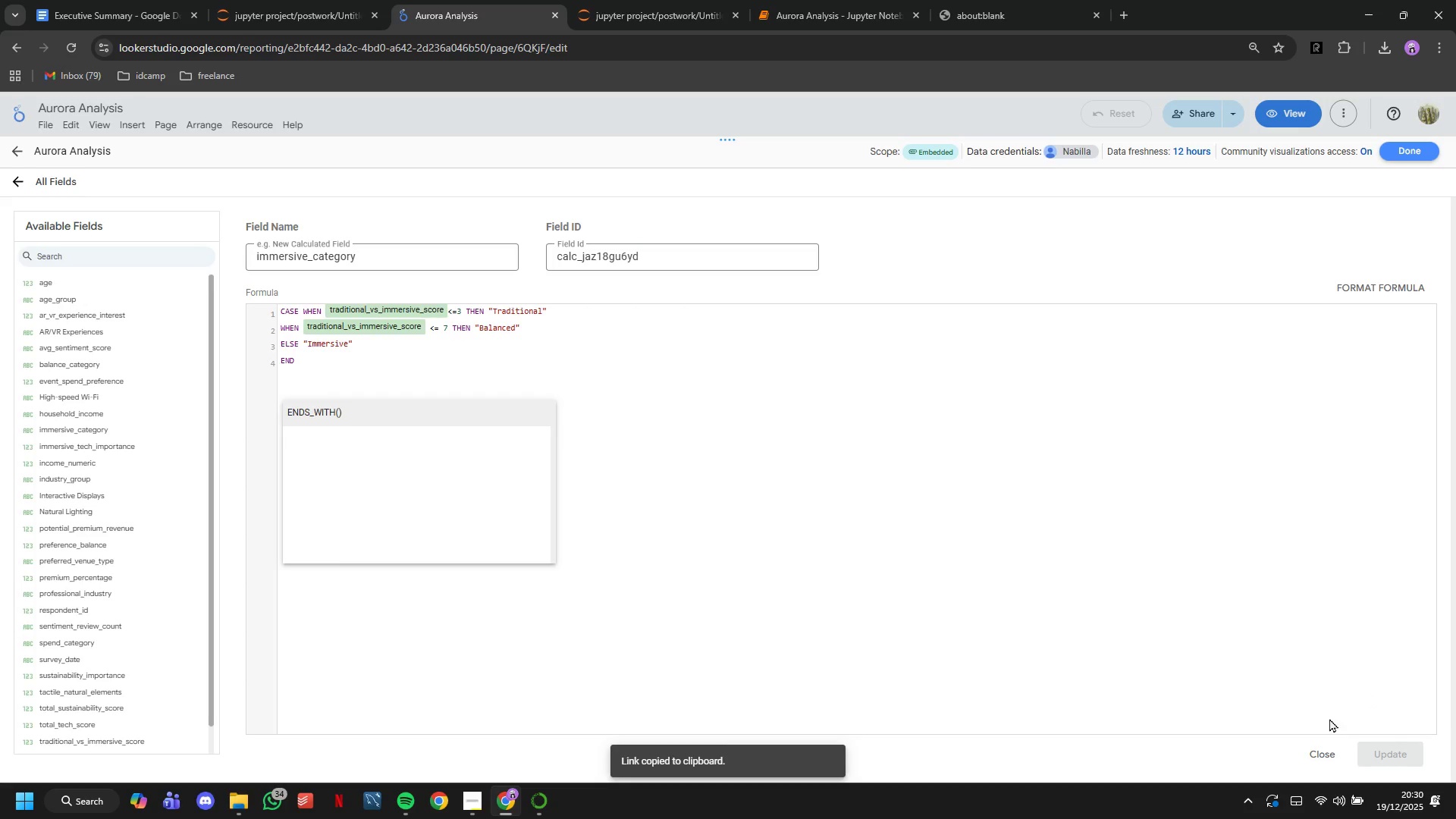 
wait(15.08)
 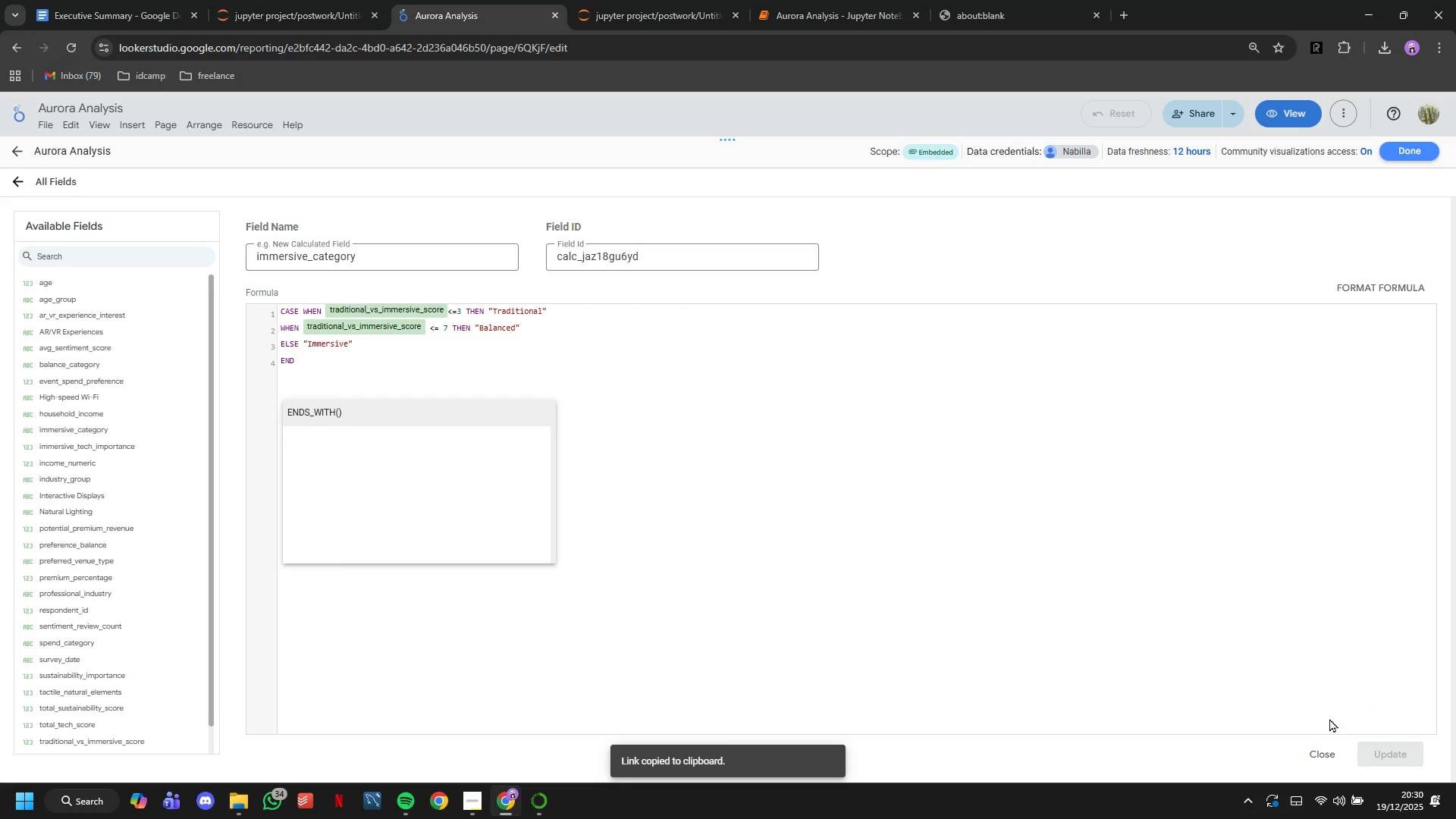 
left_click([16, 186])
 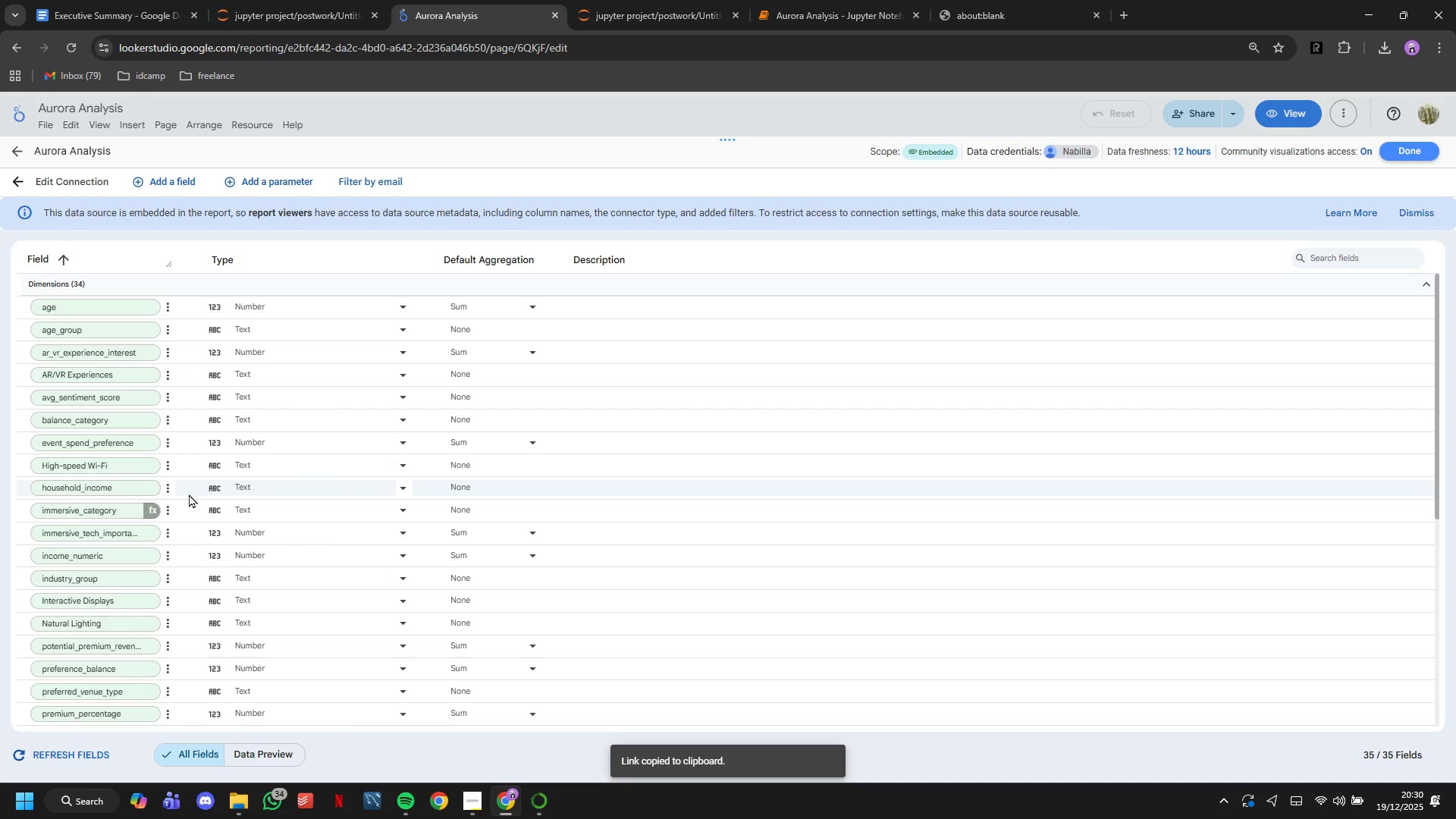 
left_click([149, 509])
 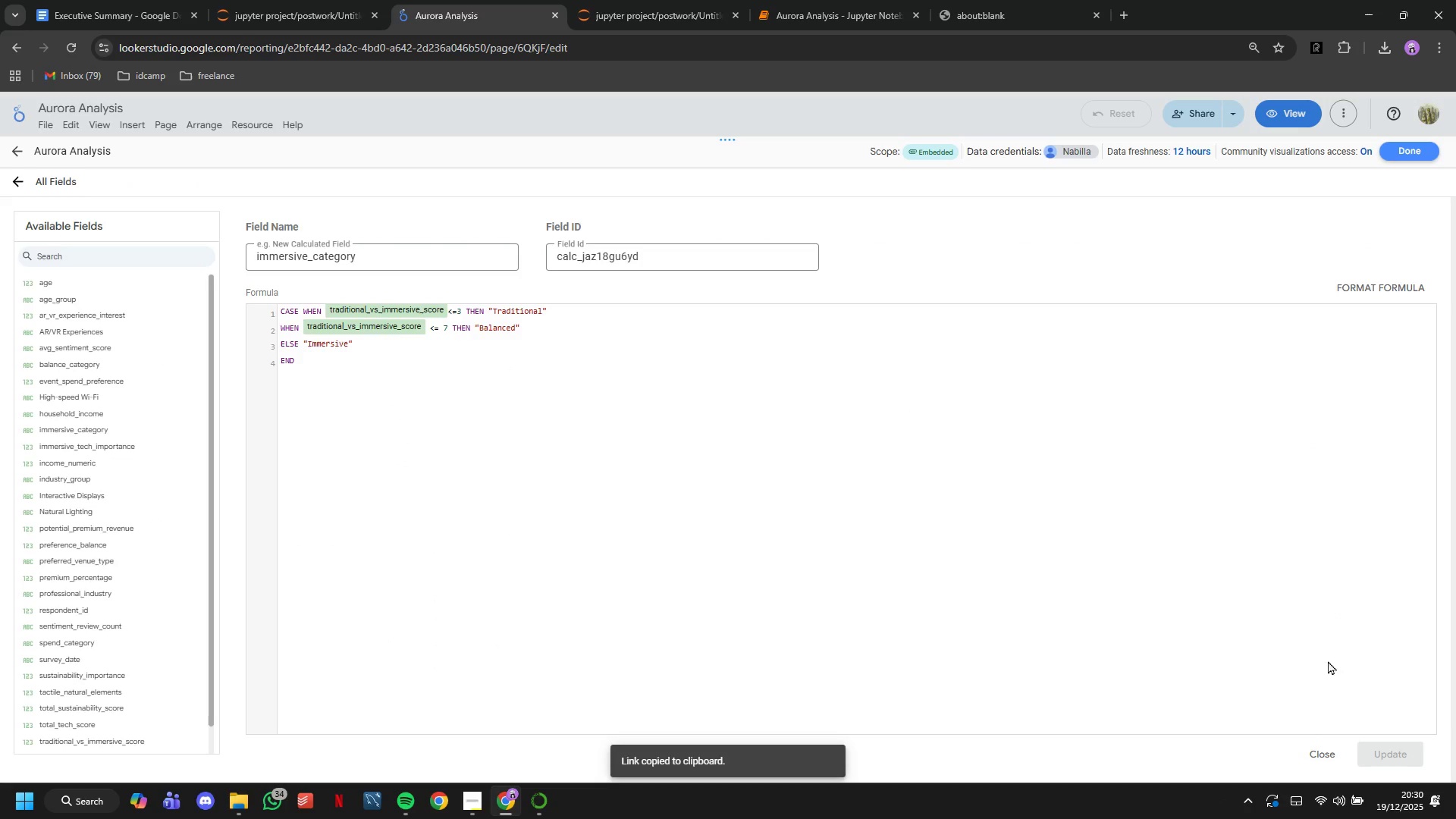 
left_click([1322, 750])
 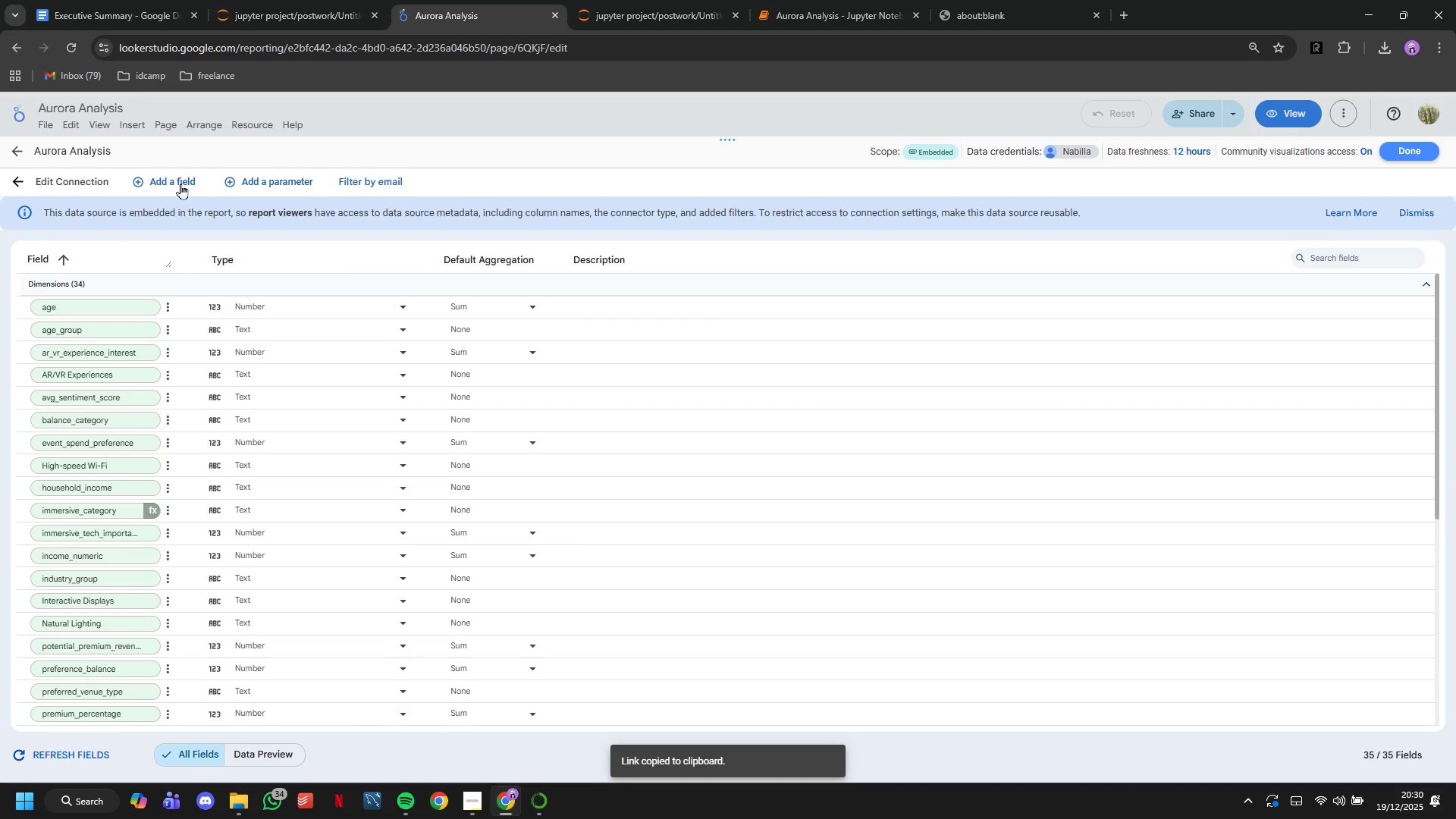 
left_click([175, 180])
 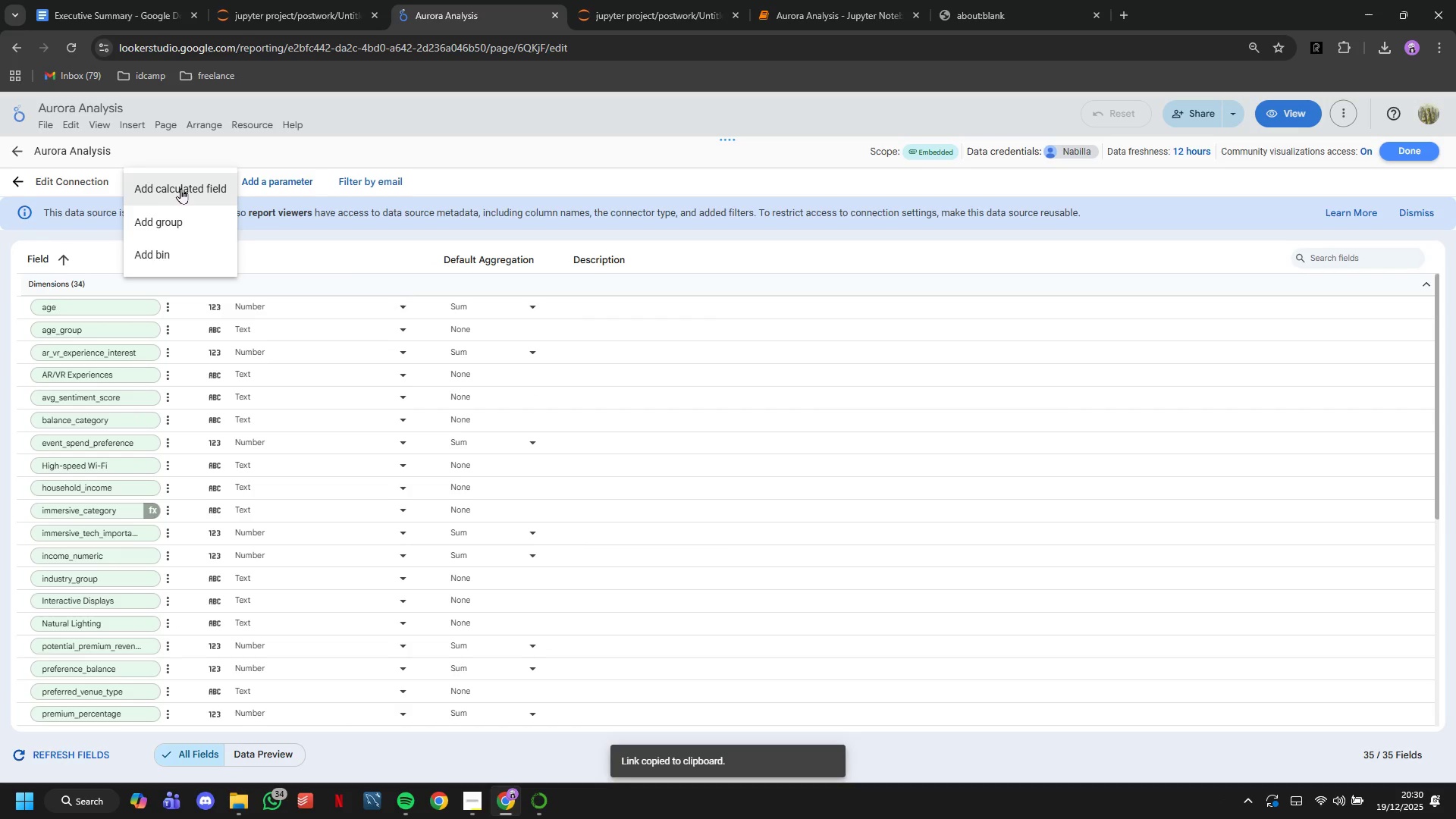 
left_click([181, 190])
 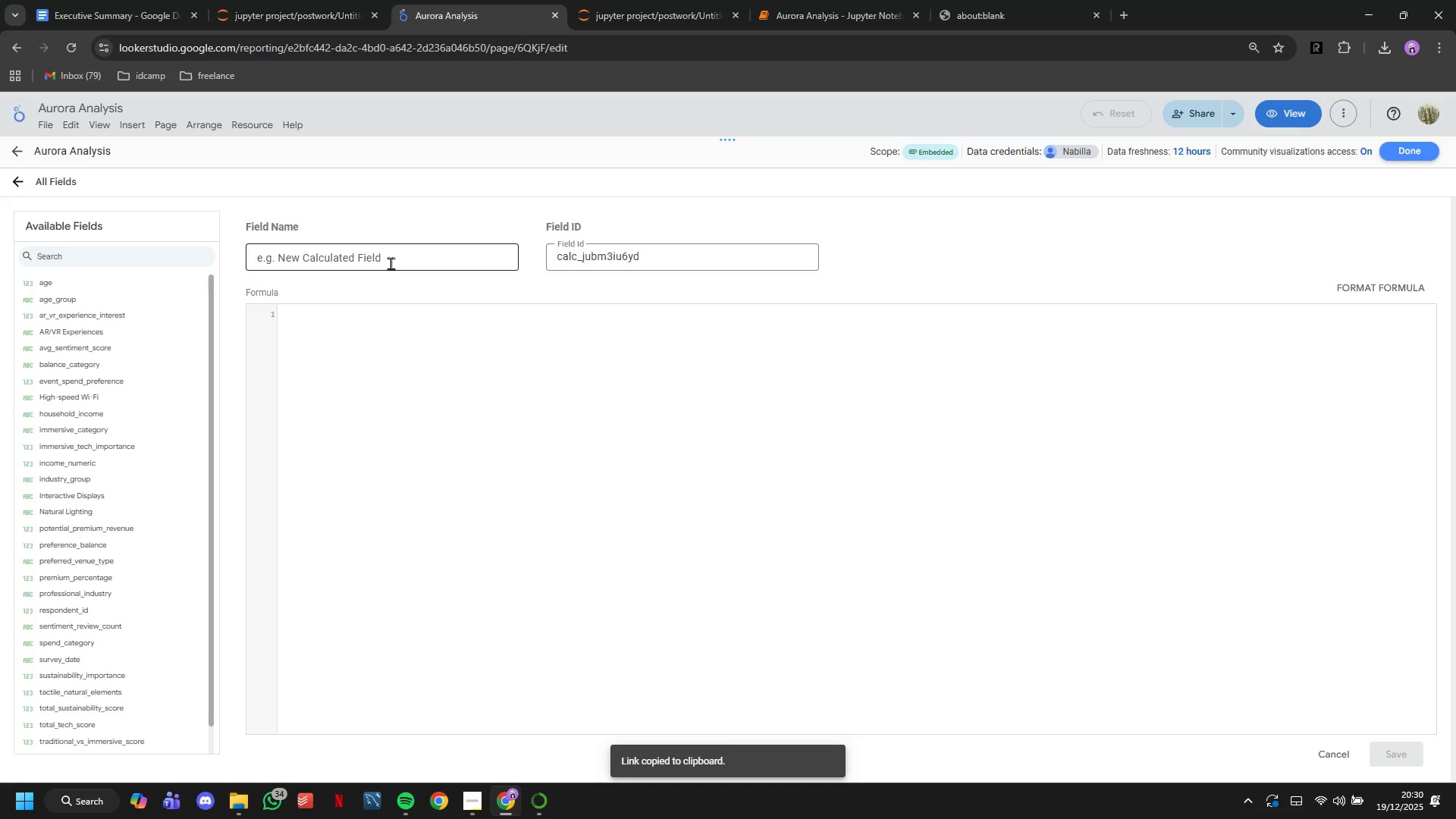 
wait(5.56)
 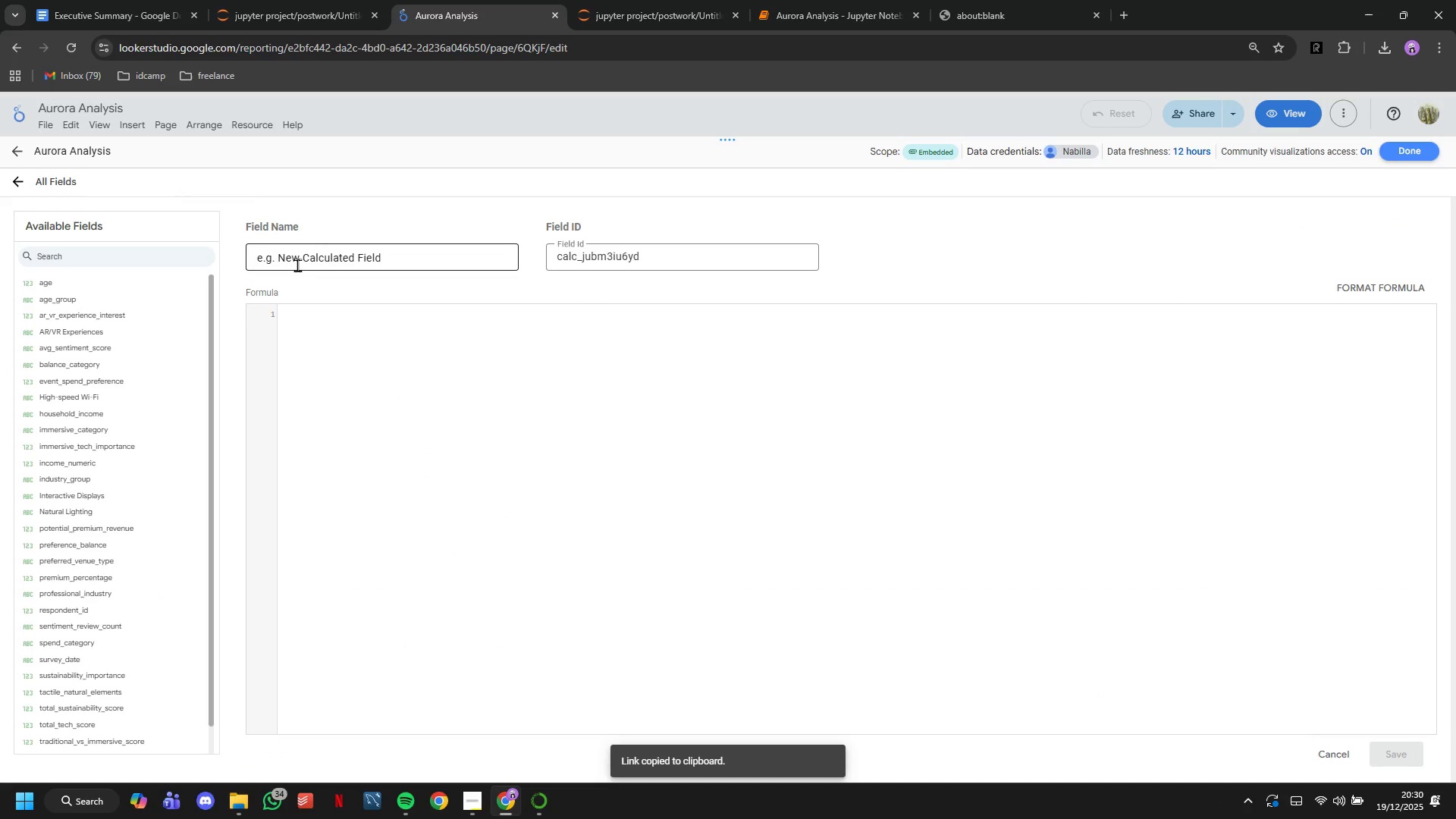 
left_click([390, 262])
 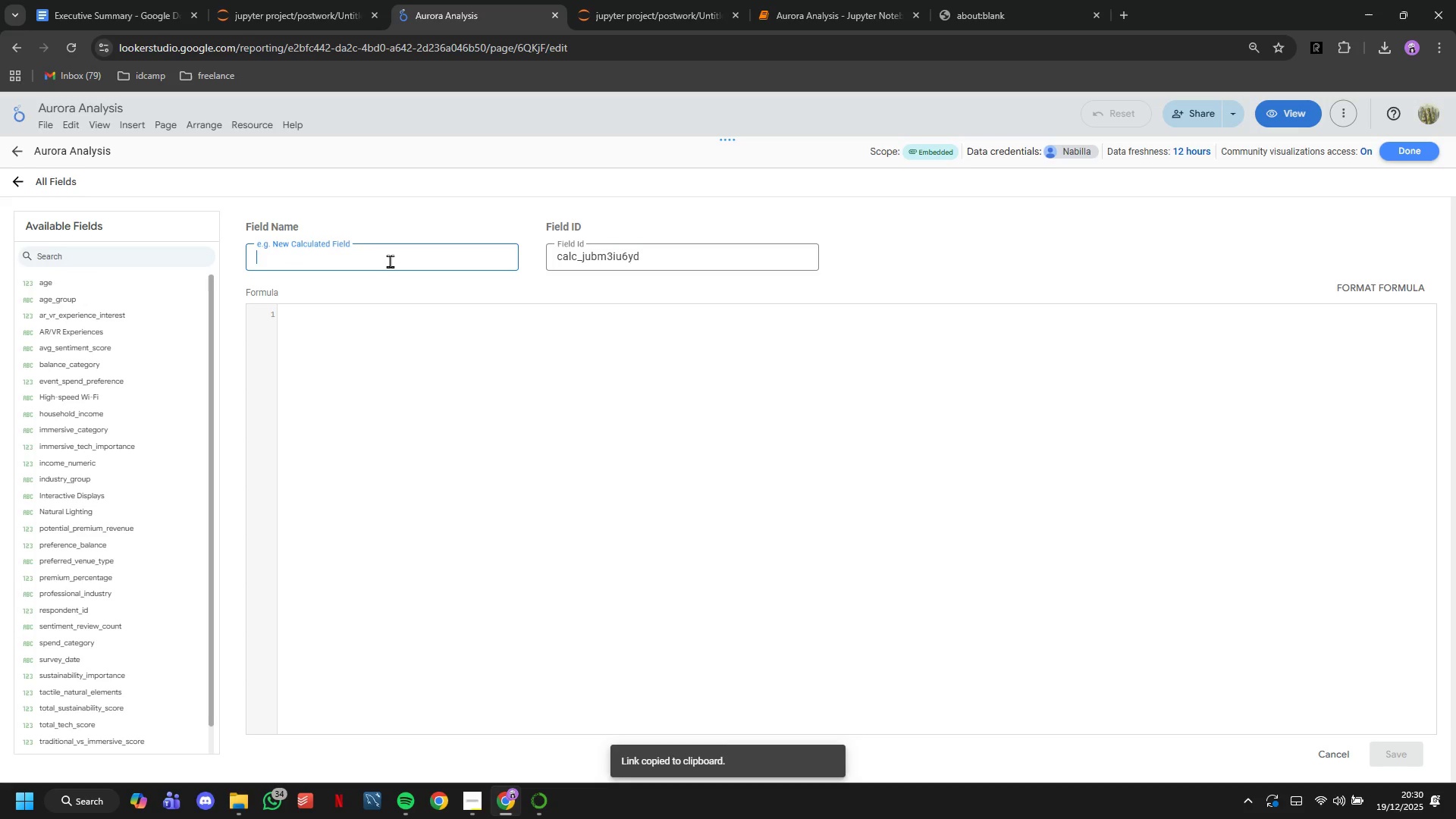 
type(premium_revenue_oppo)
key(Backspace)
type(ortunity)
 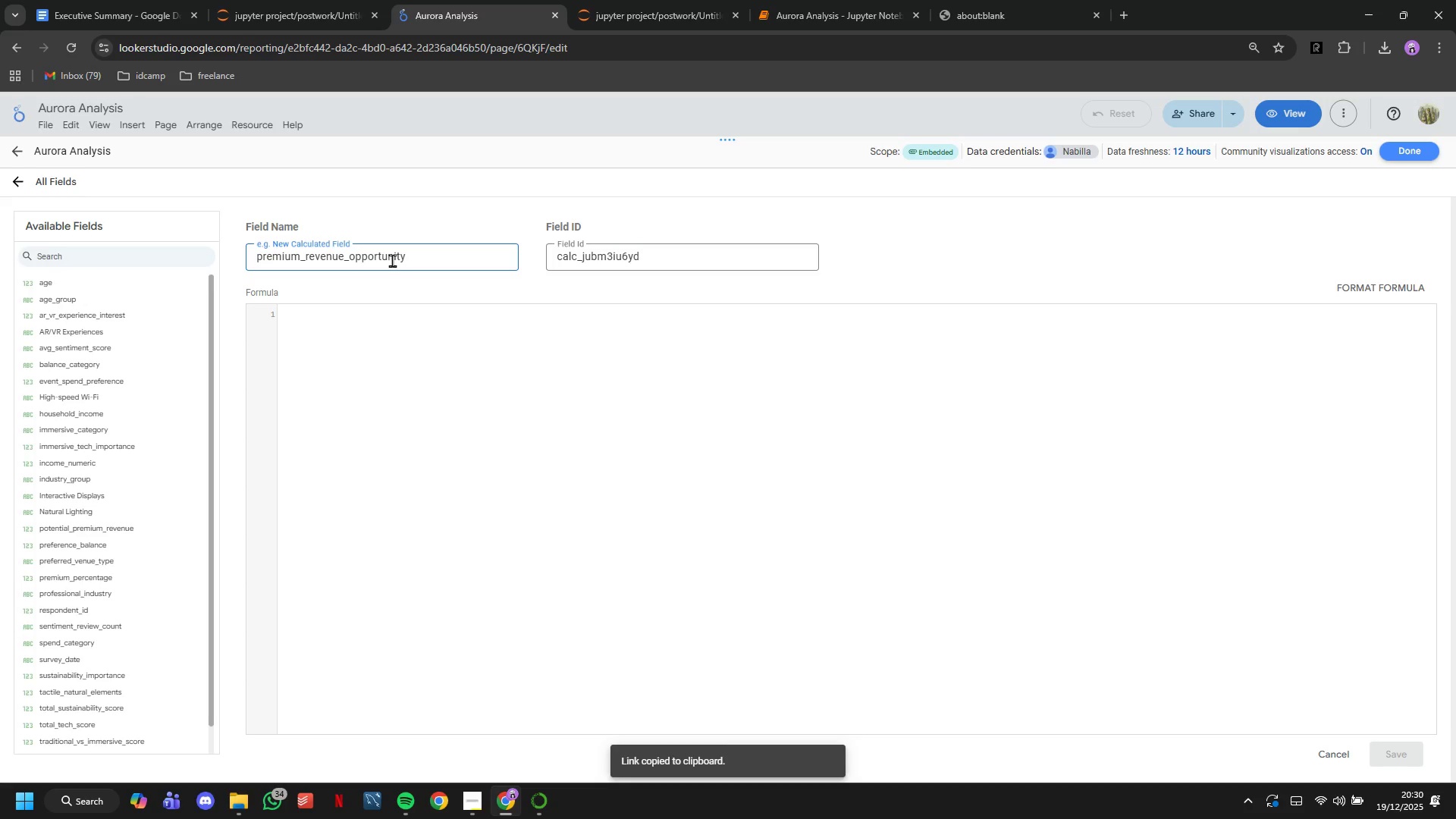 
left_click([510, 366])
 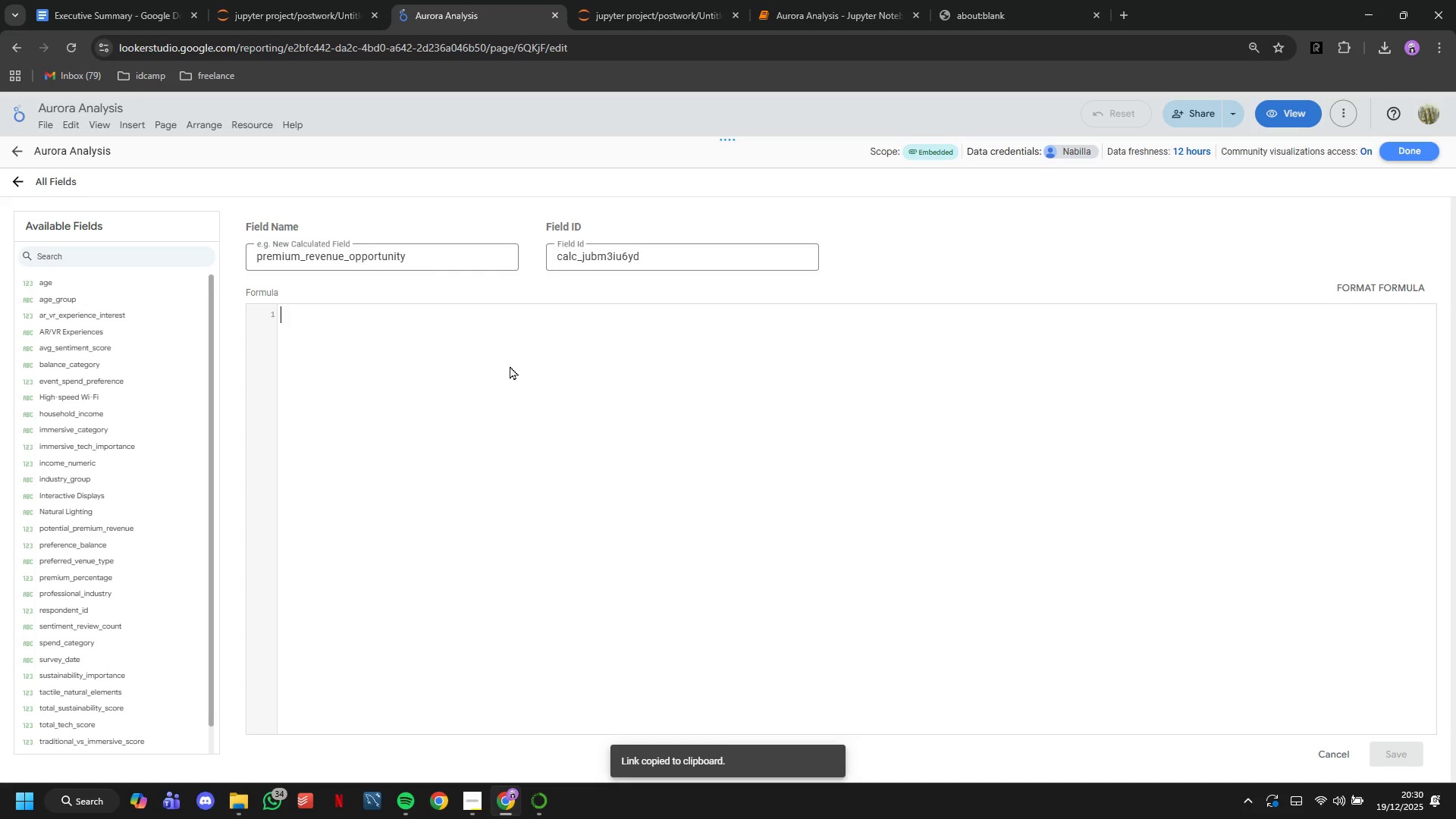 
wait(5.61)
 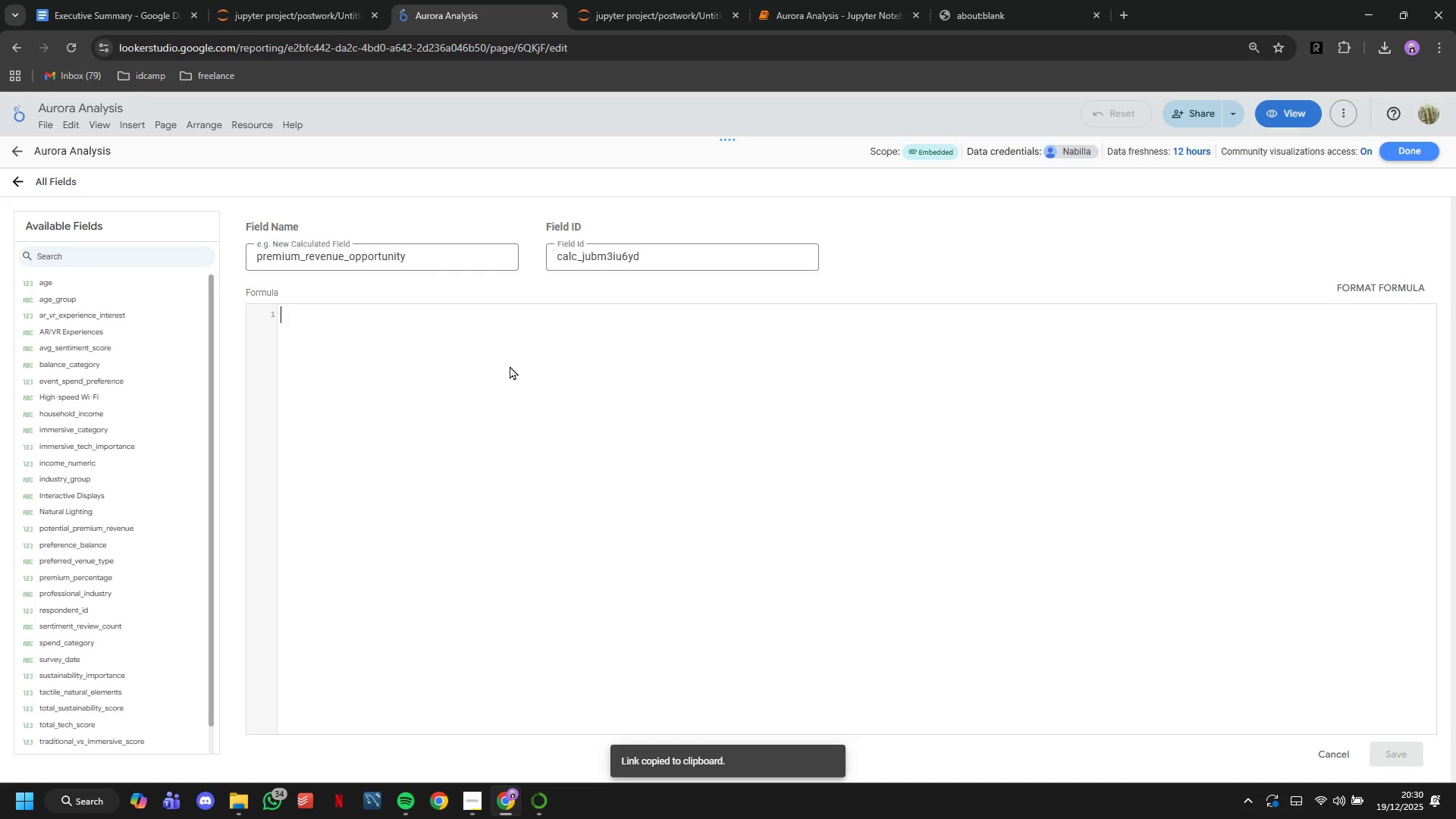 
type(CASE WHEN will)
 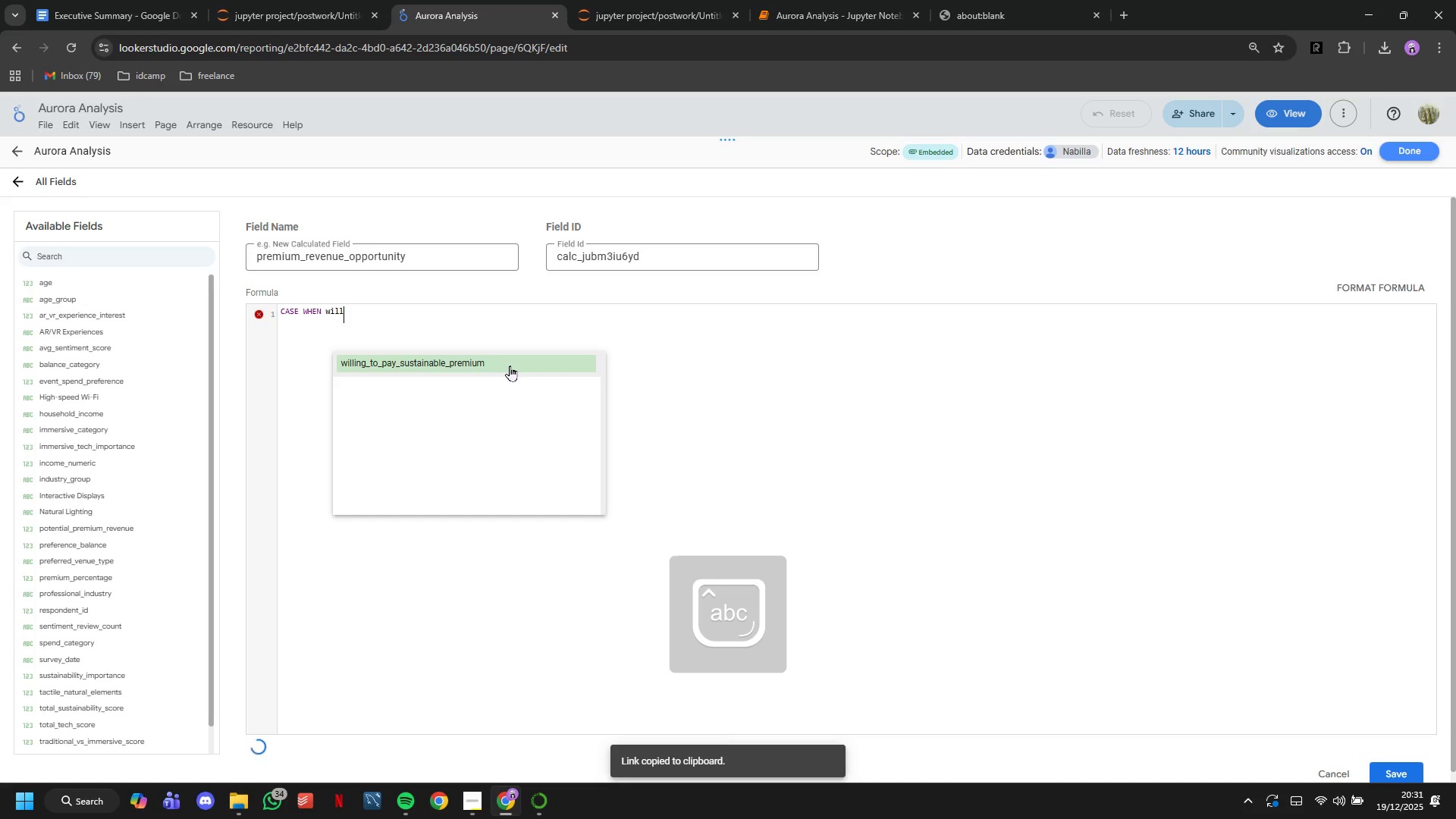 
left_click([510, 366])
 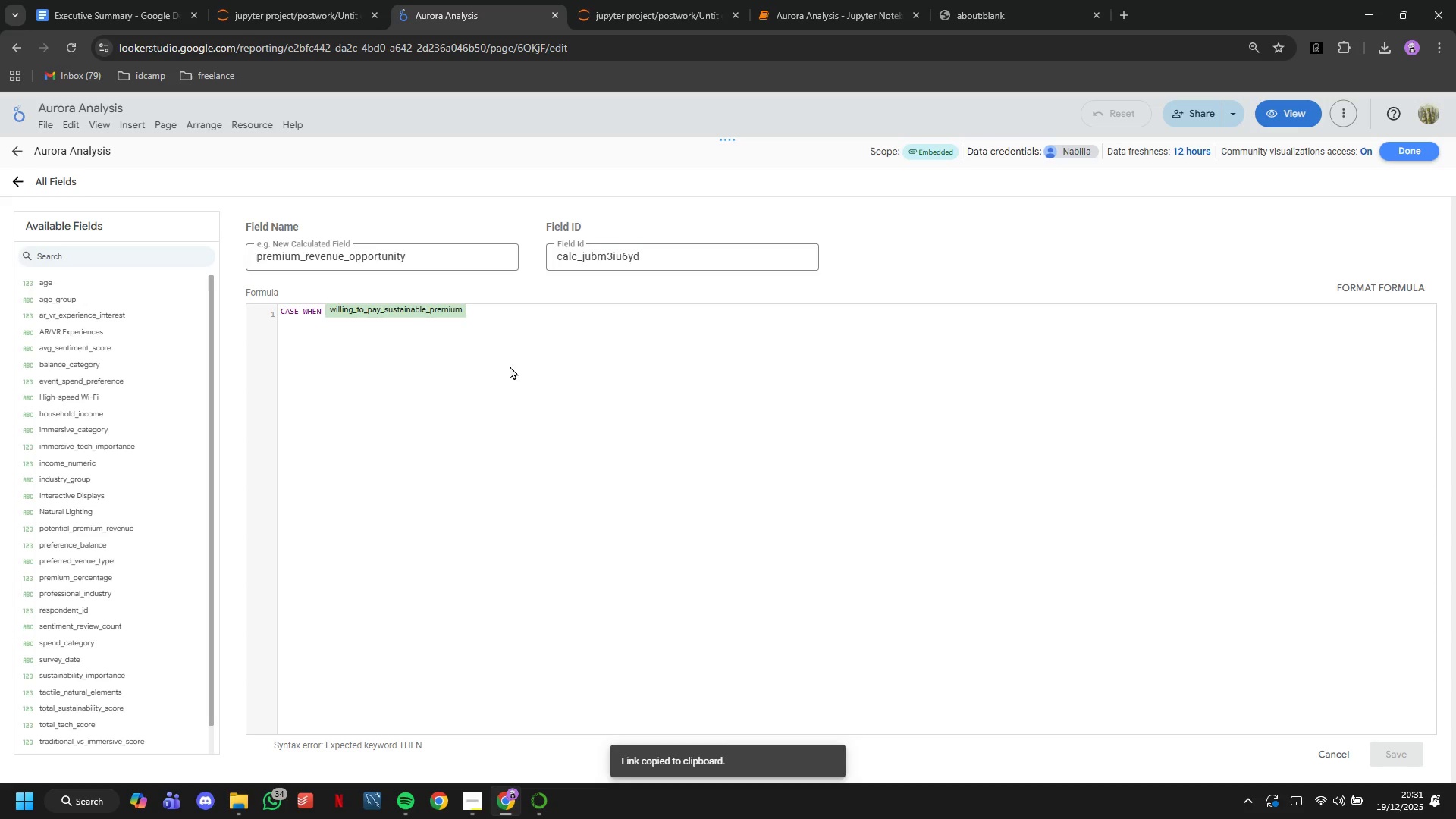 
type(=1 THEN pote)
key(Tab)
type(ELSE )
key(Backspace)
key(Backspace)
key(Backspace)
key(Backspace)
key(Backspace)
type( ELSE 0)
 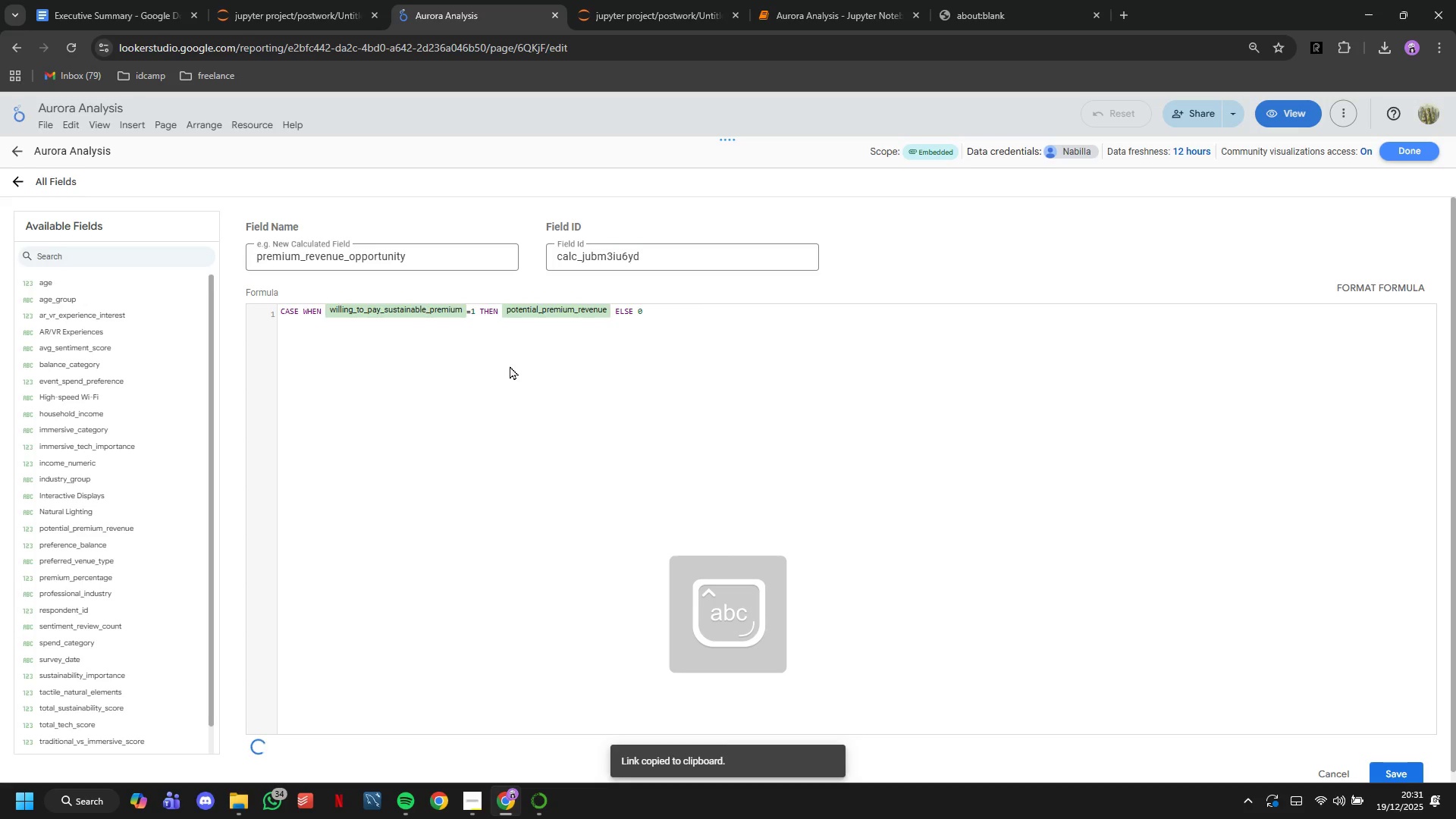 
key(Enter)
 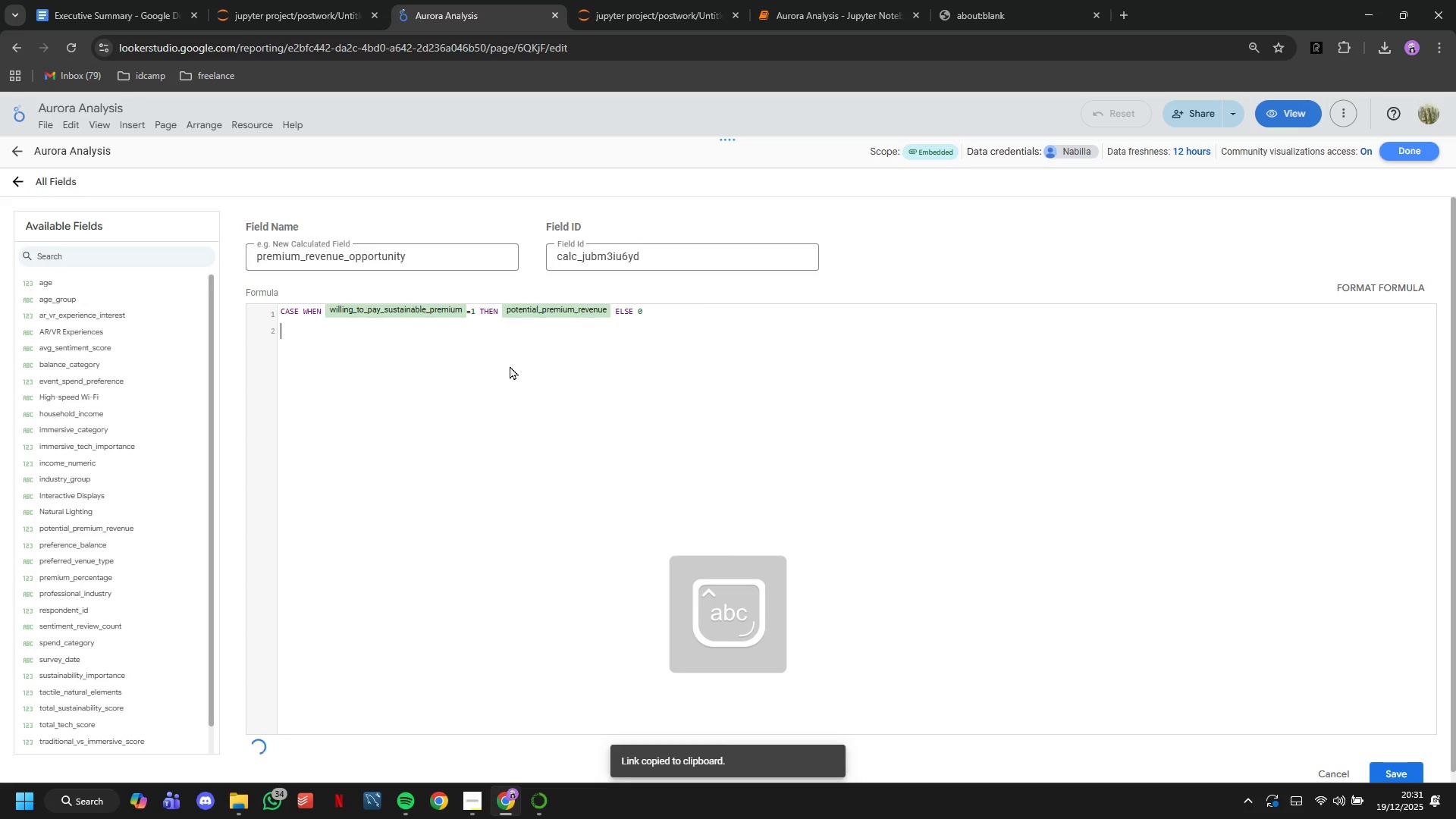 
type(END)
 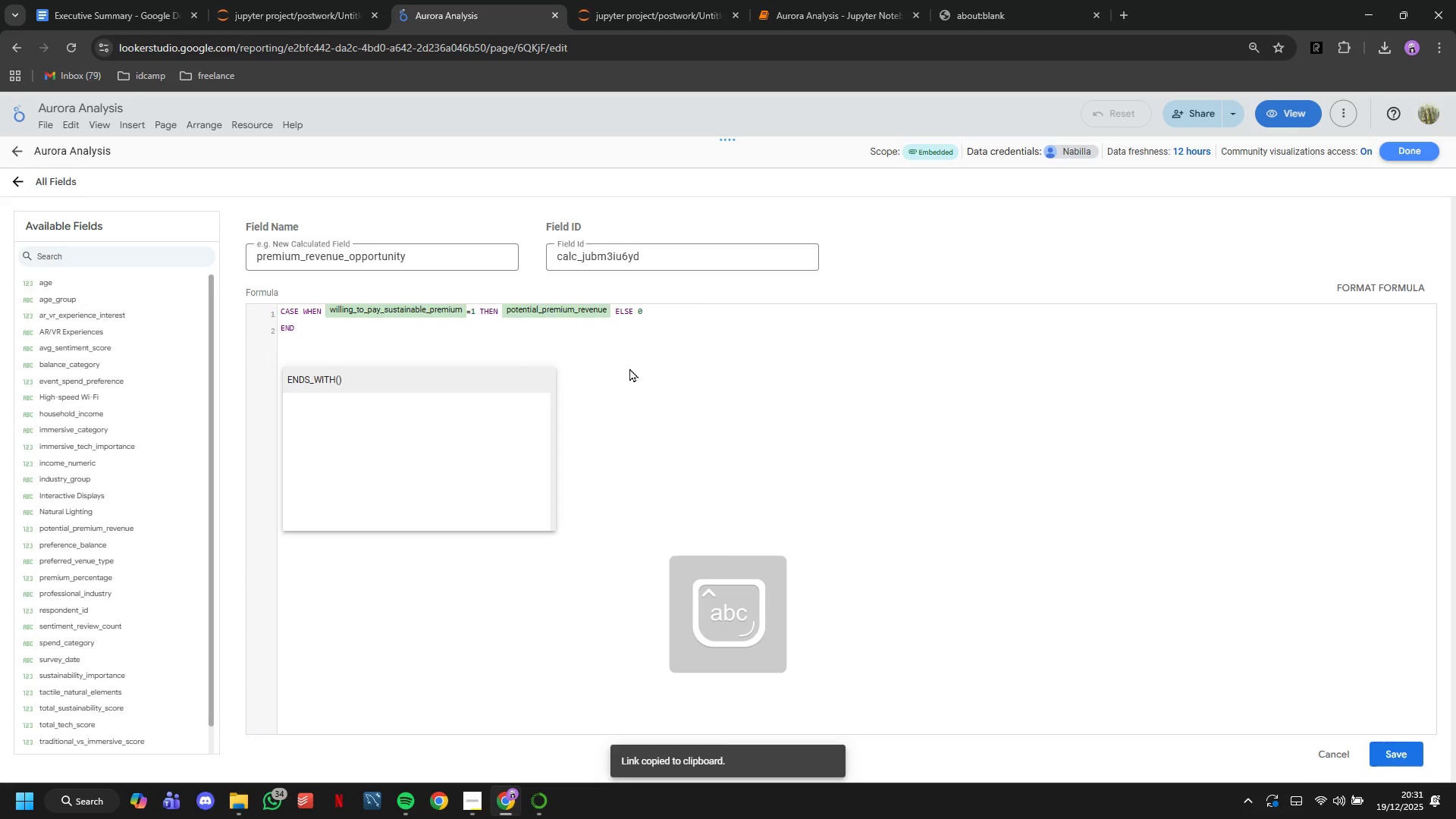 
left_click([1387, 759])
 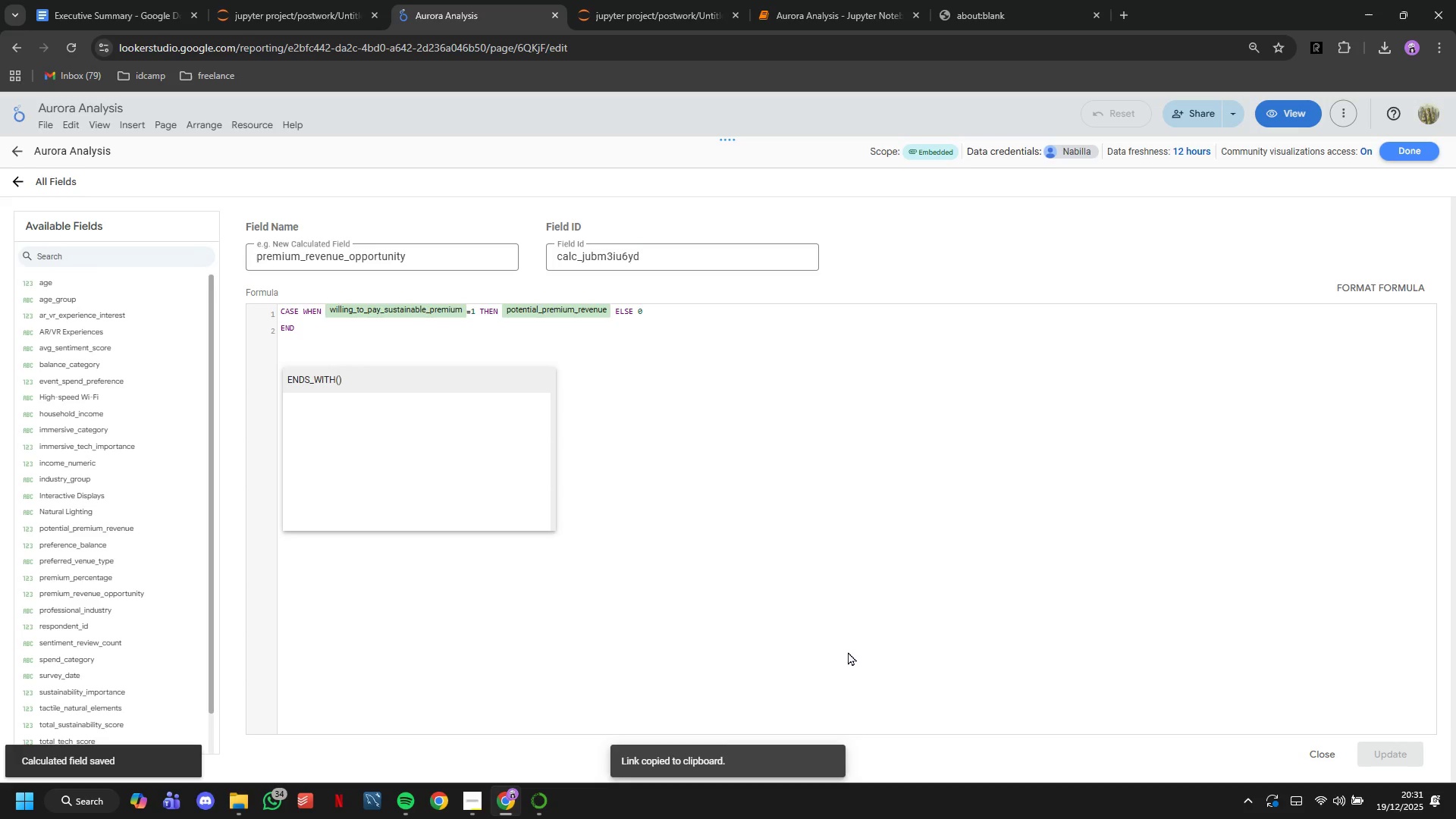 
wait(5.72)
 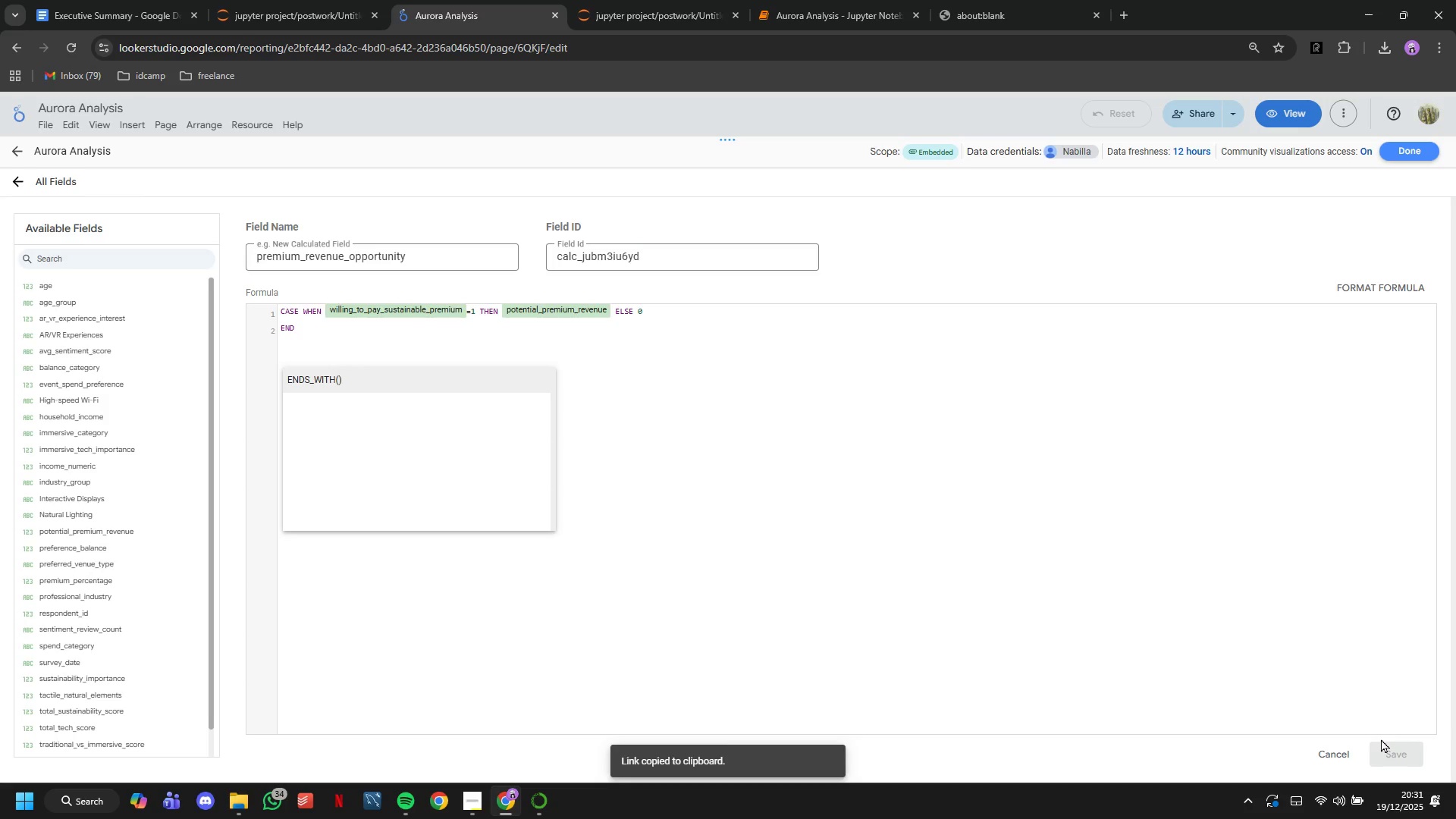 
left_click([9, 184])
 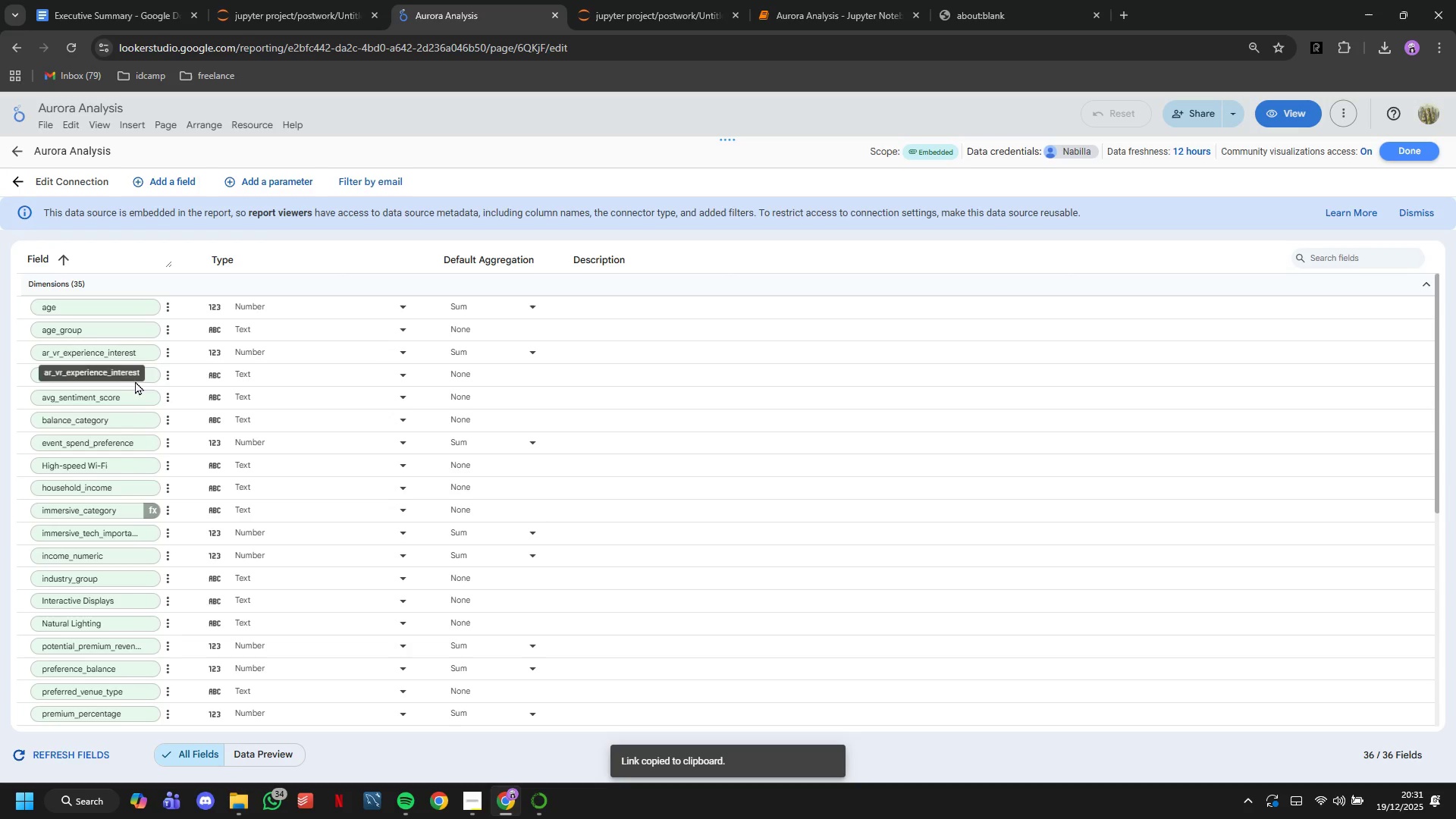 
scroll: coordinate [165, 460], scroll_direction: down, amount: 3.0
 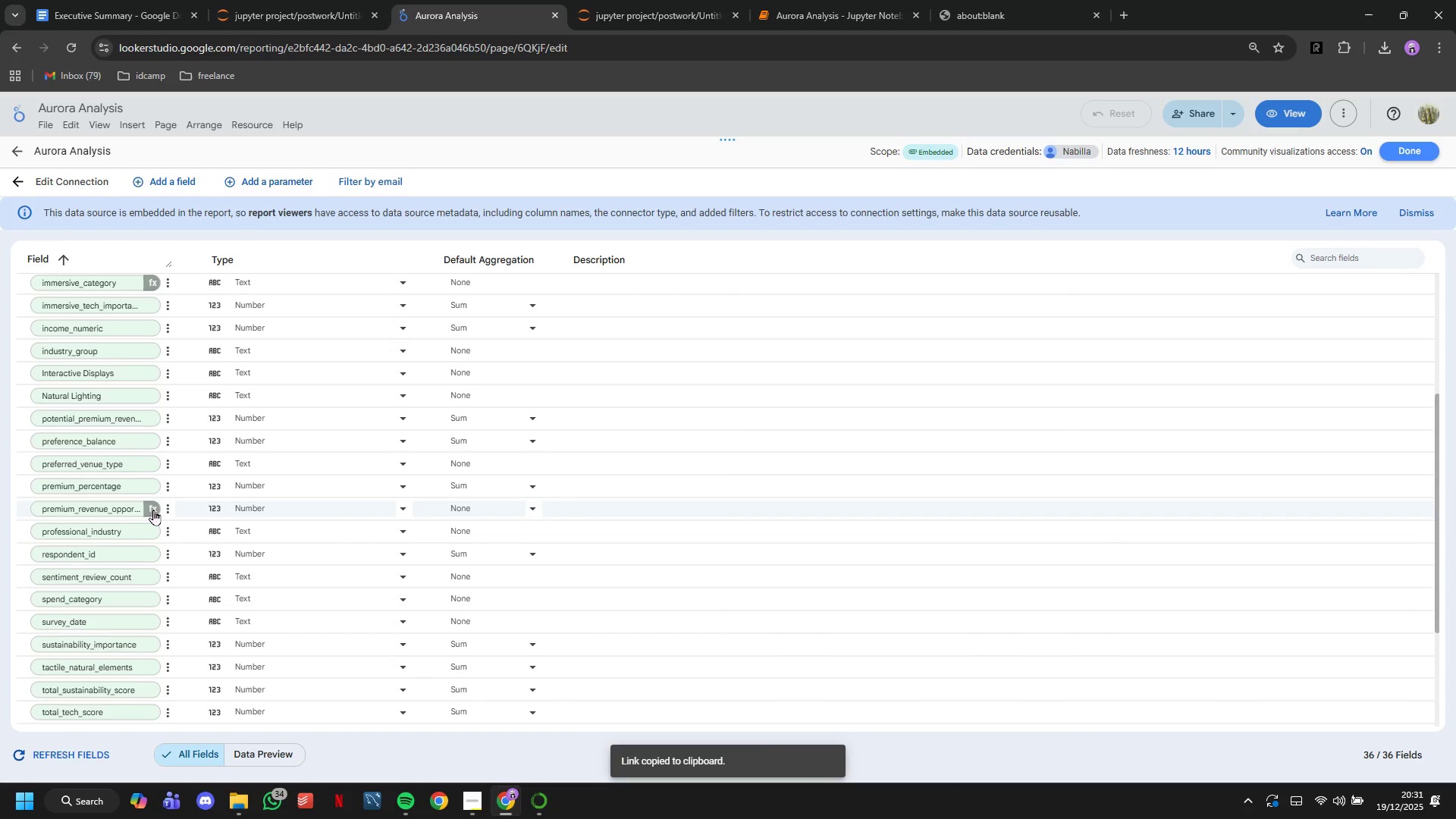 
left_click([149, 510])
 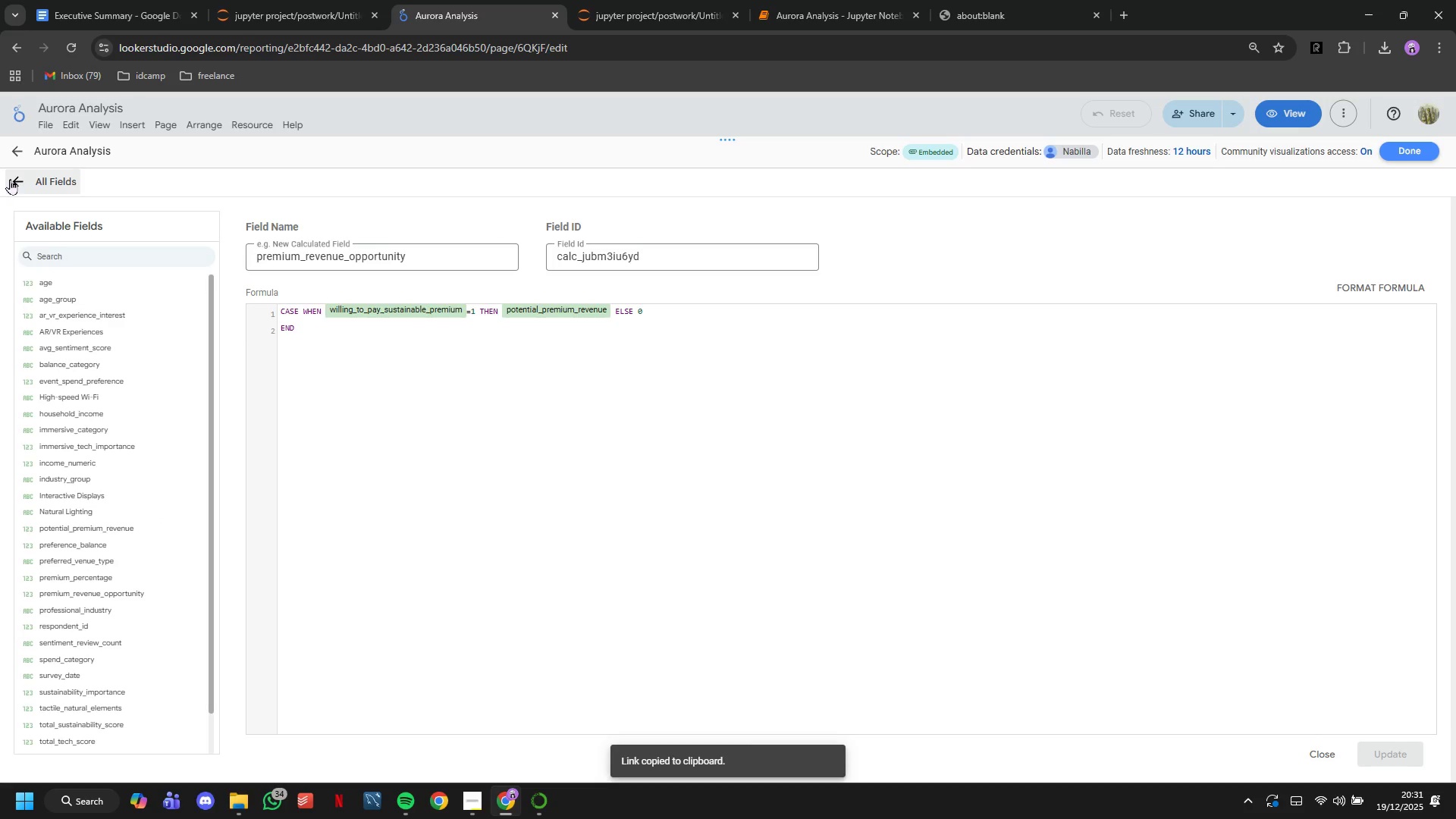 
wait(7.55)
 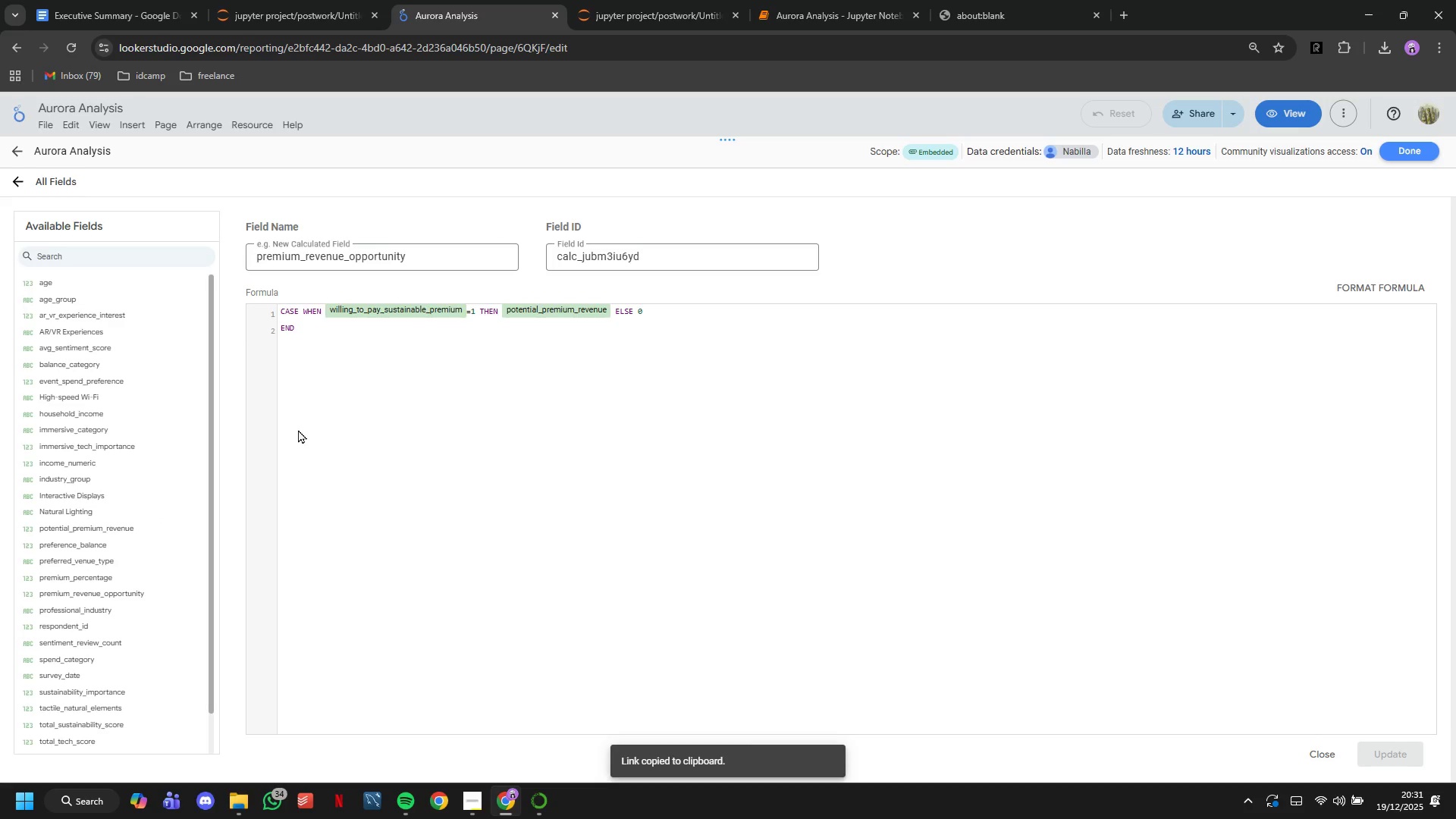 
scroll: coordinate [168, 582], scroll_direction: down, amount: 2.0
 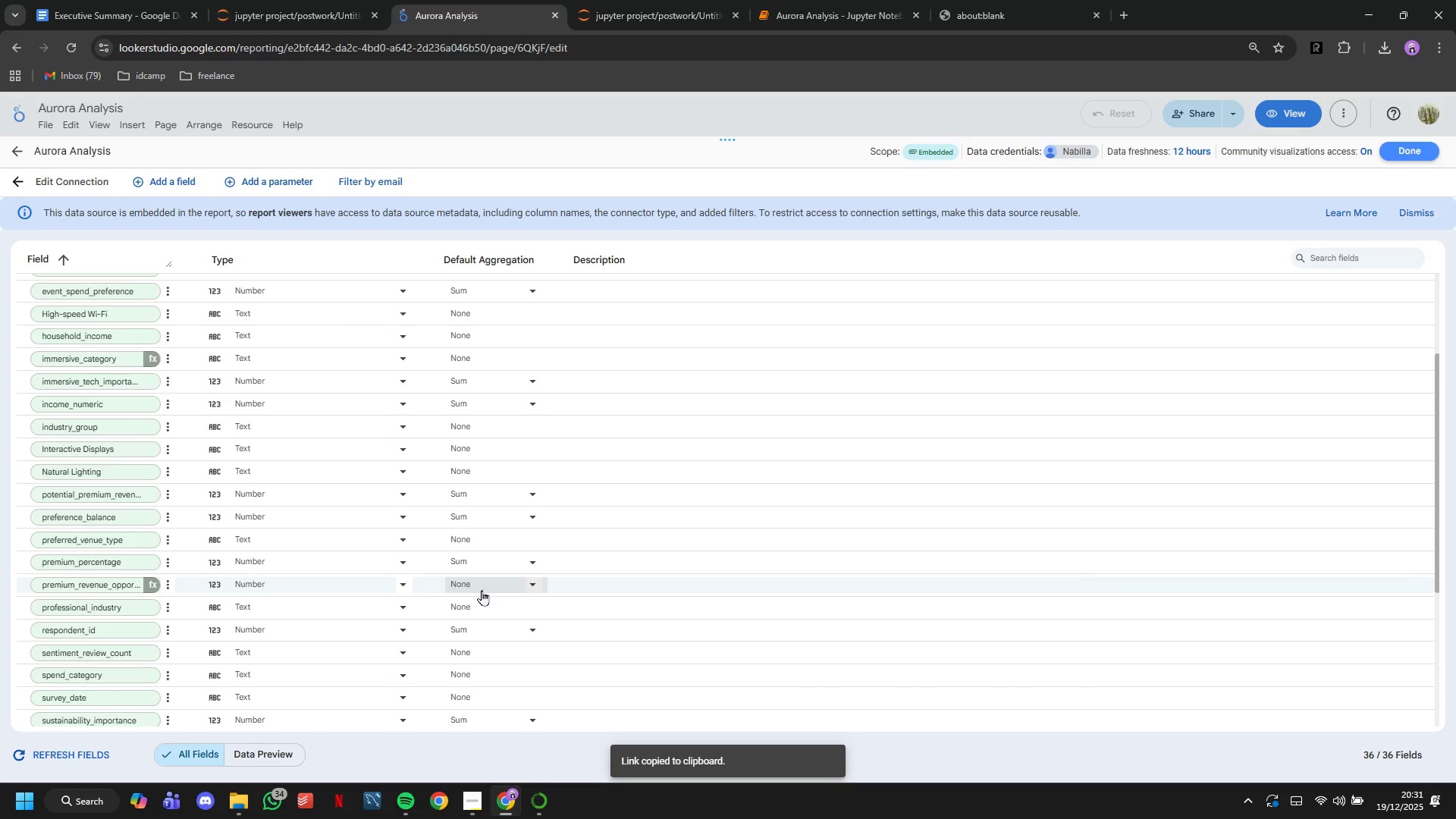 
wait(6.66)
 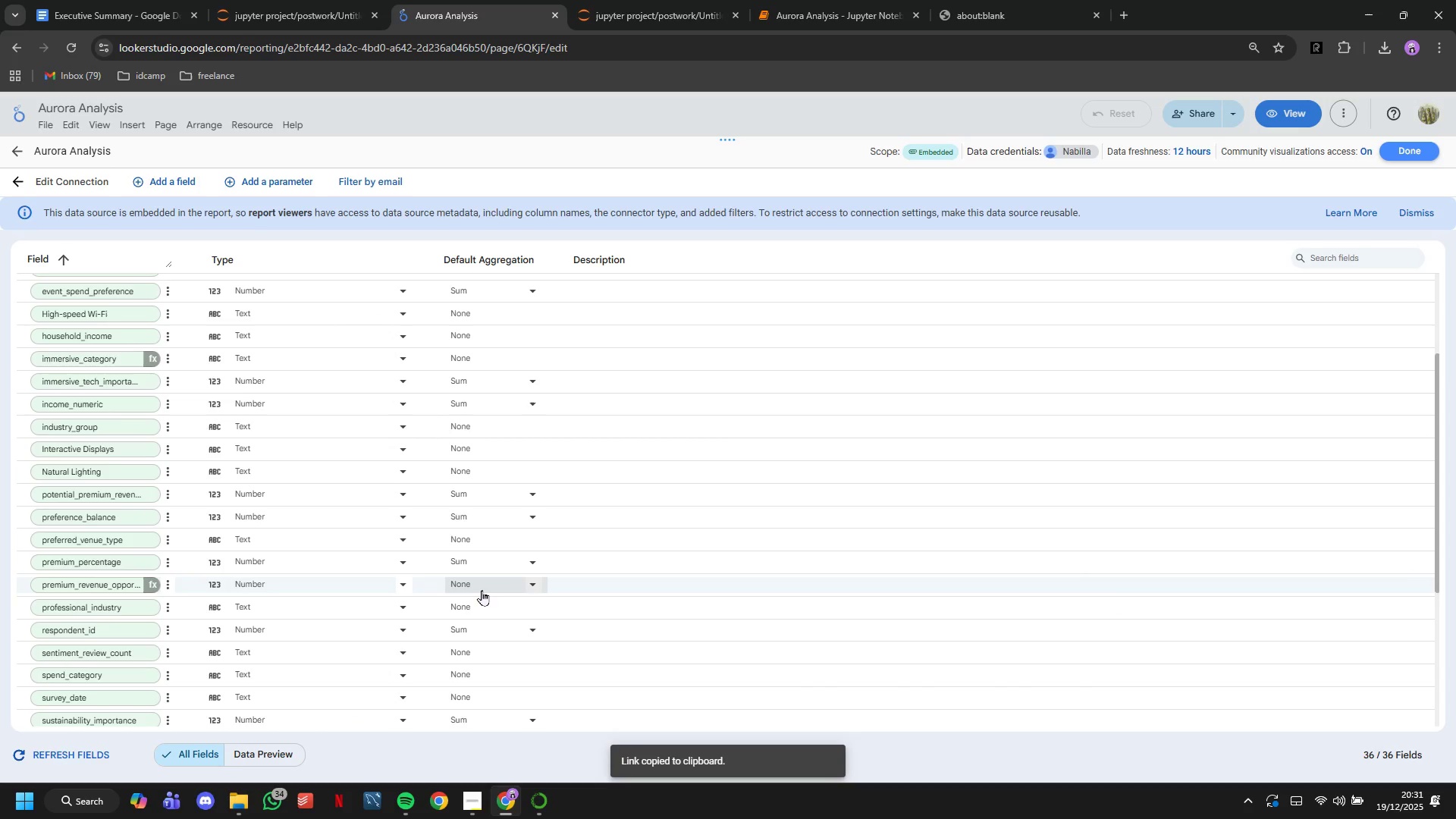 
left_click([482, 590])
 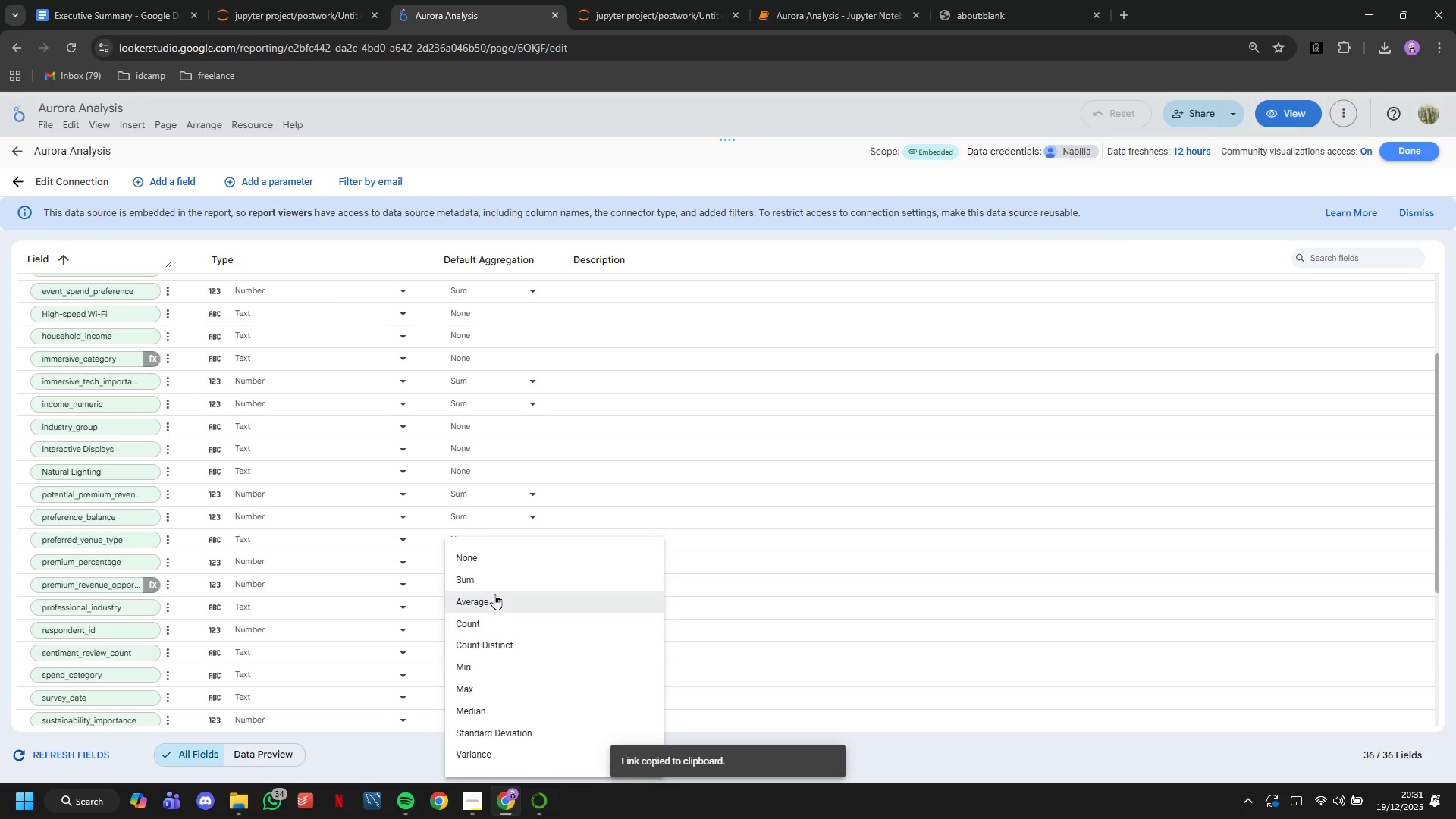 
left_click([487, 583])
 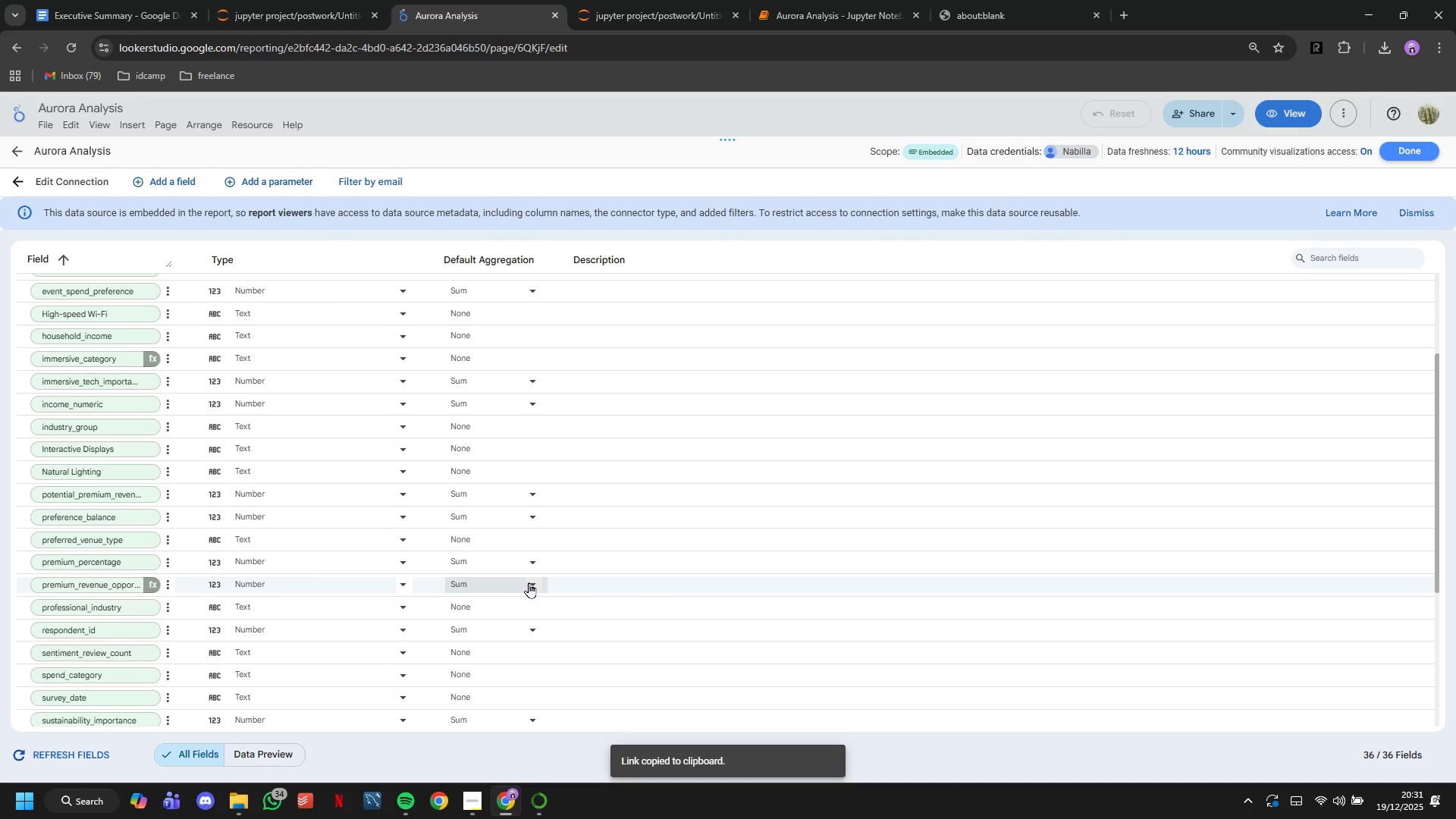 
left_click([535, 582])
 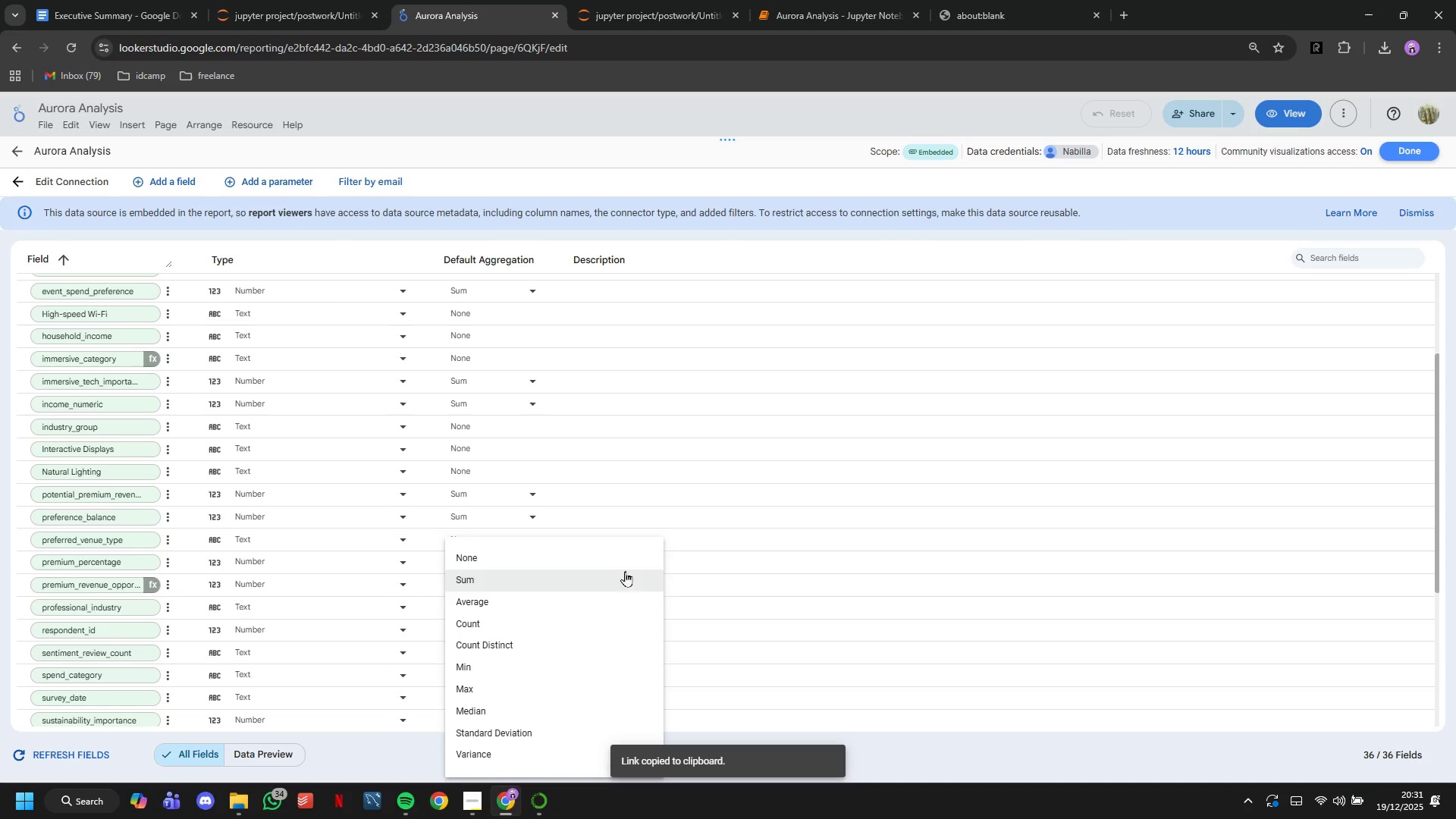 
left_click([700, 558])
 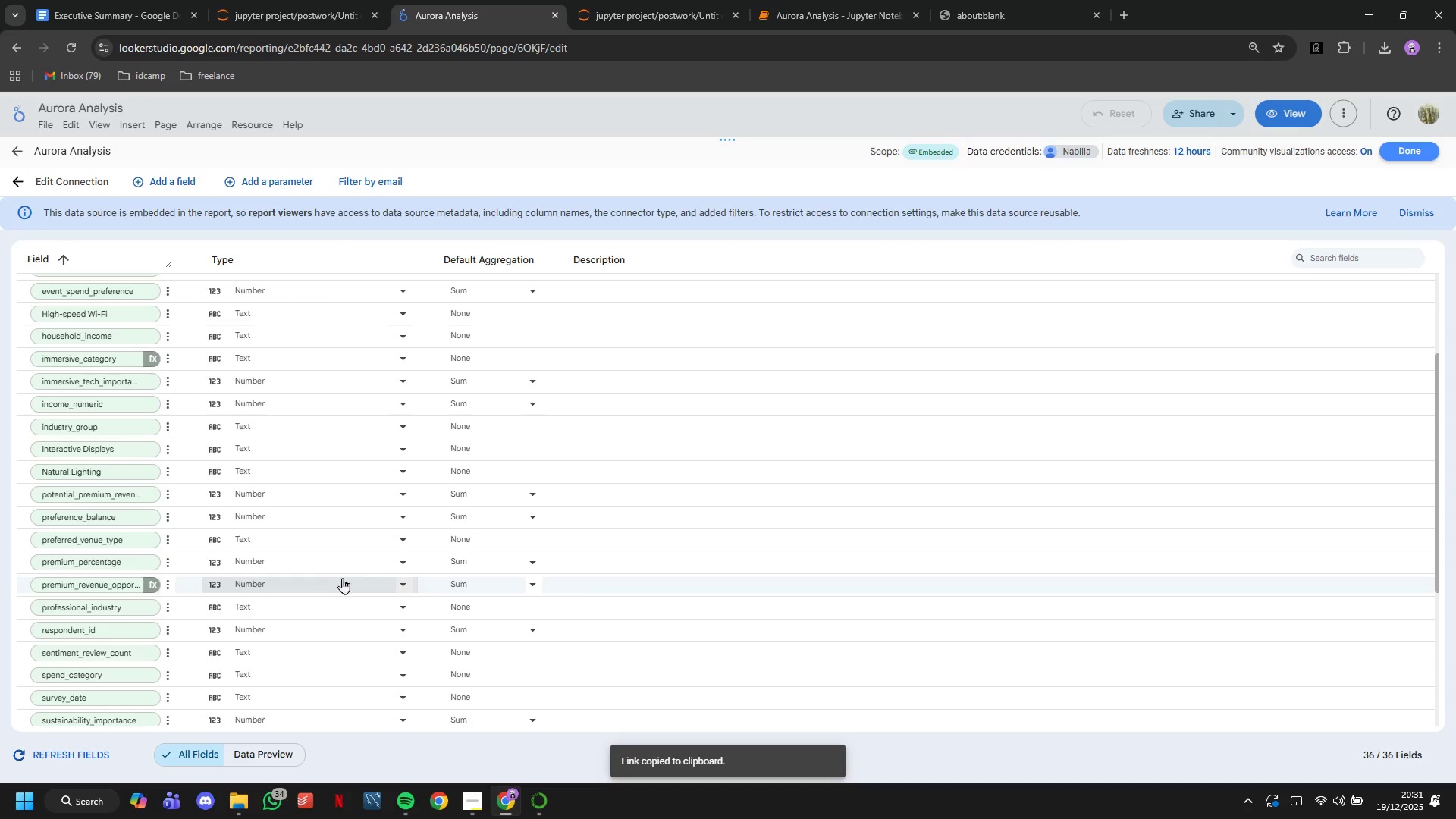 
left_click([399, 585])
 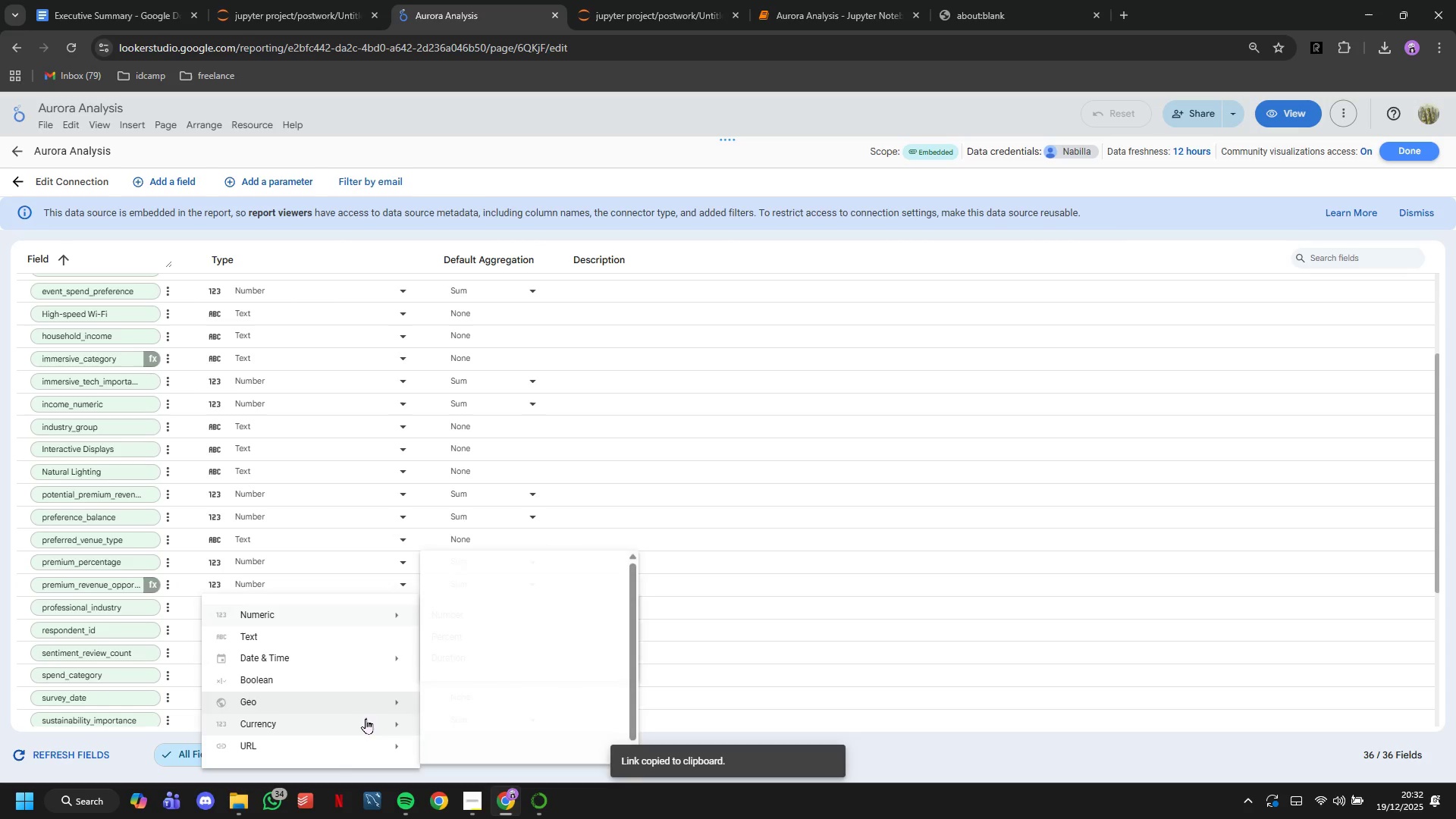 
scroll: coordinate [486, 694], scroll_direction: down, amount: 20.0
 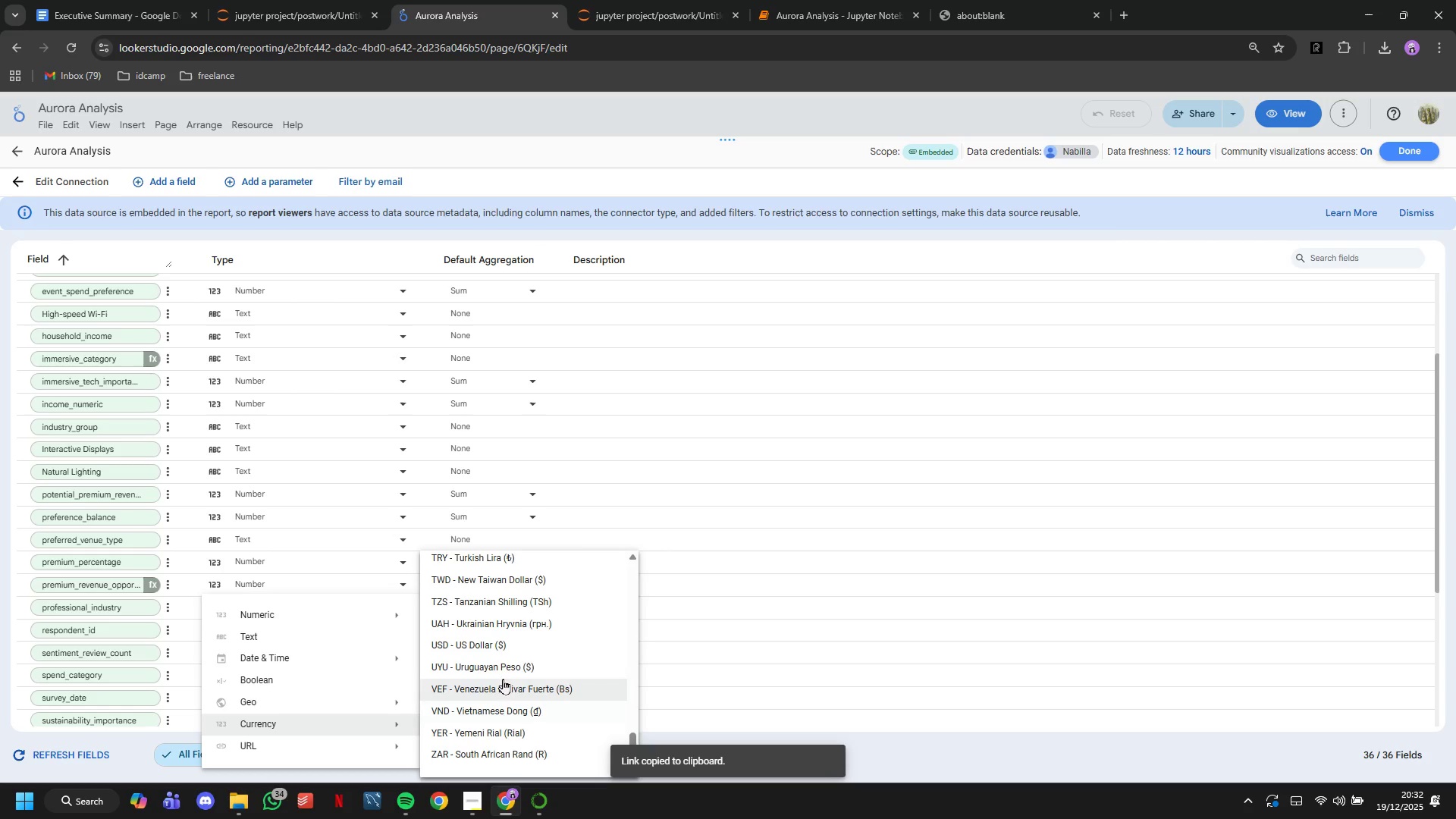 
left_click([492, 646])
 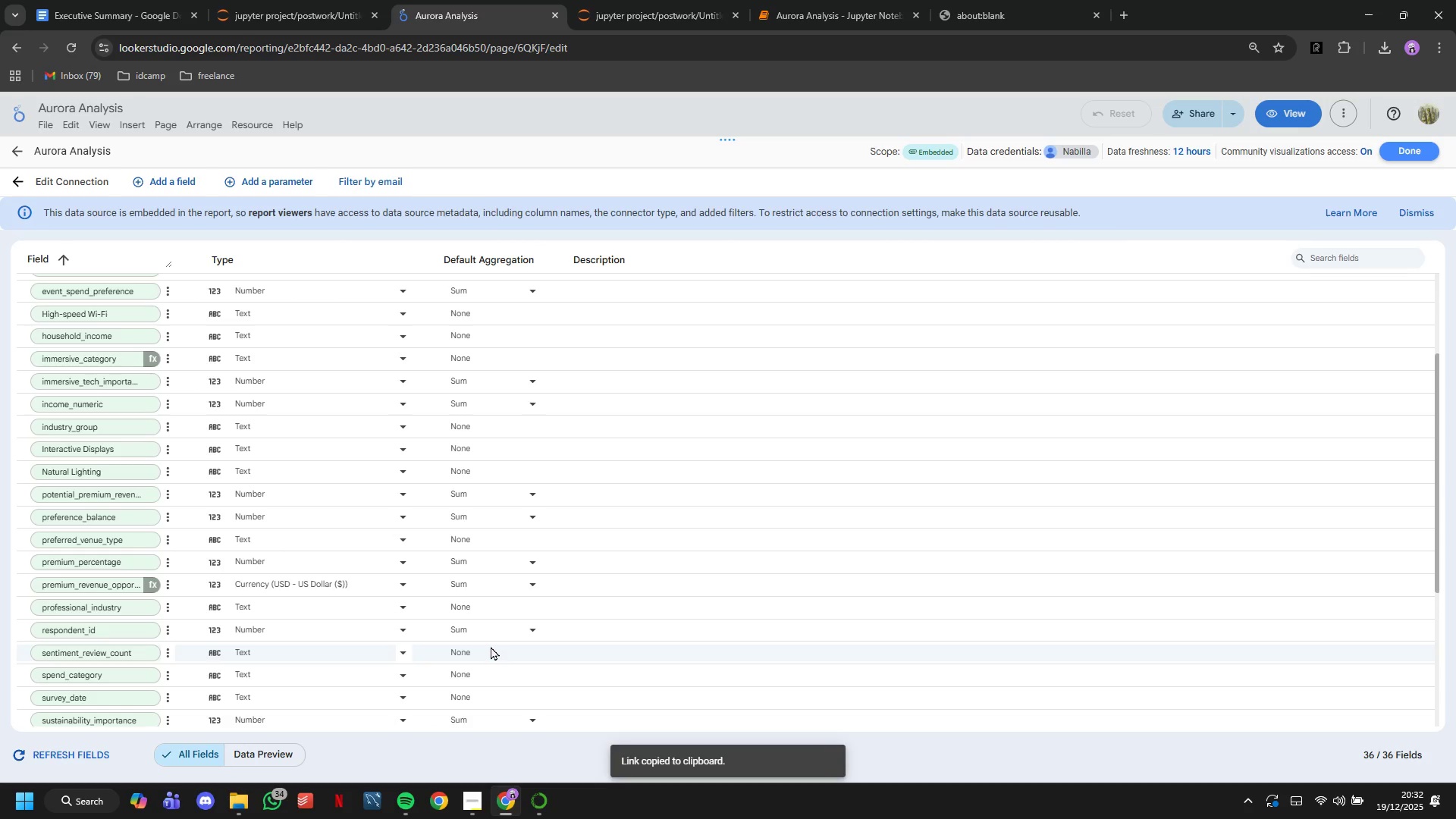 
mouse_move([403, 613])
 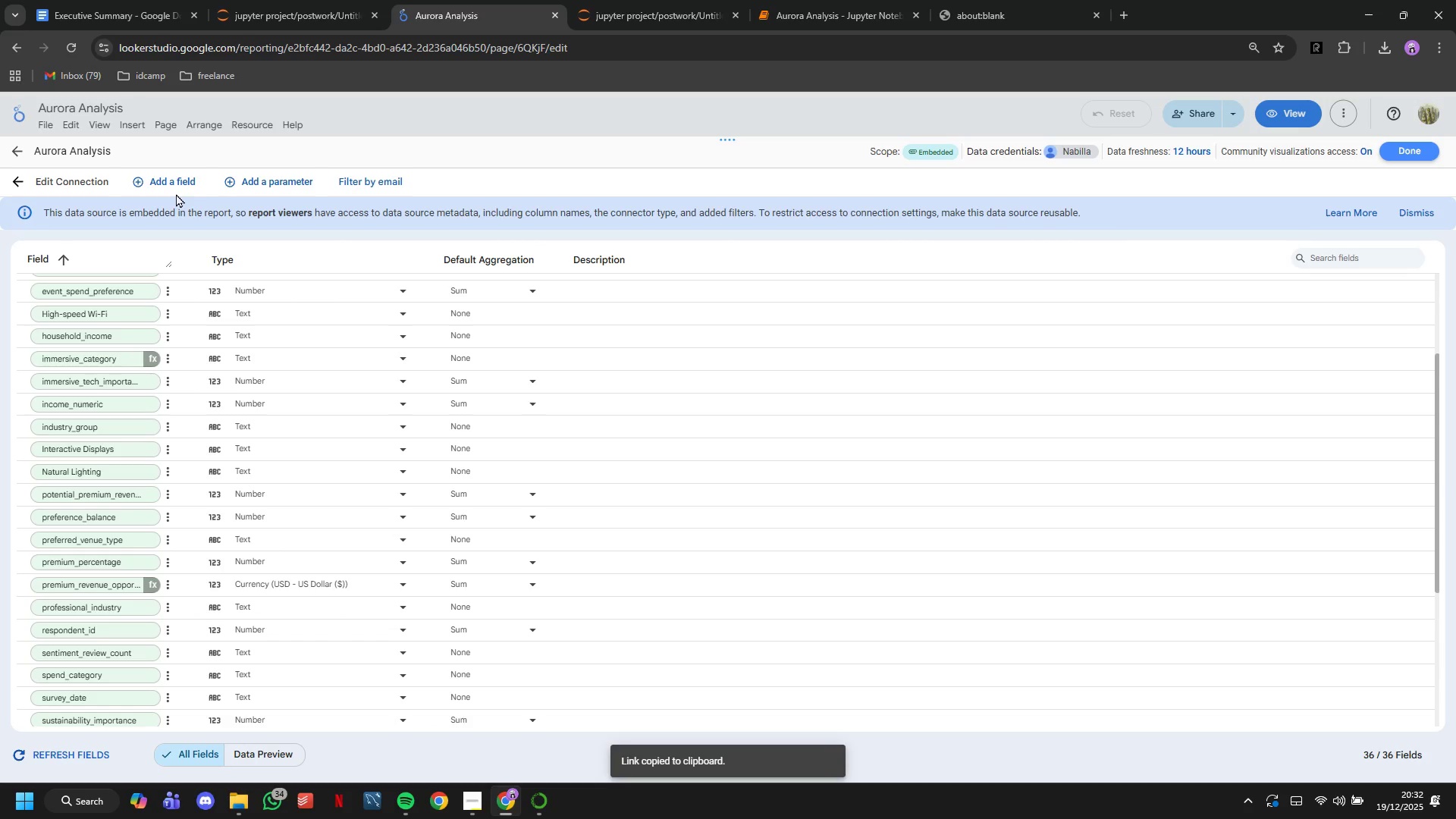 
left_click([166, 183])
 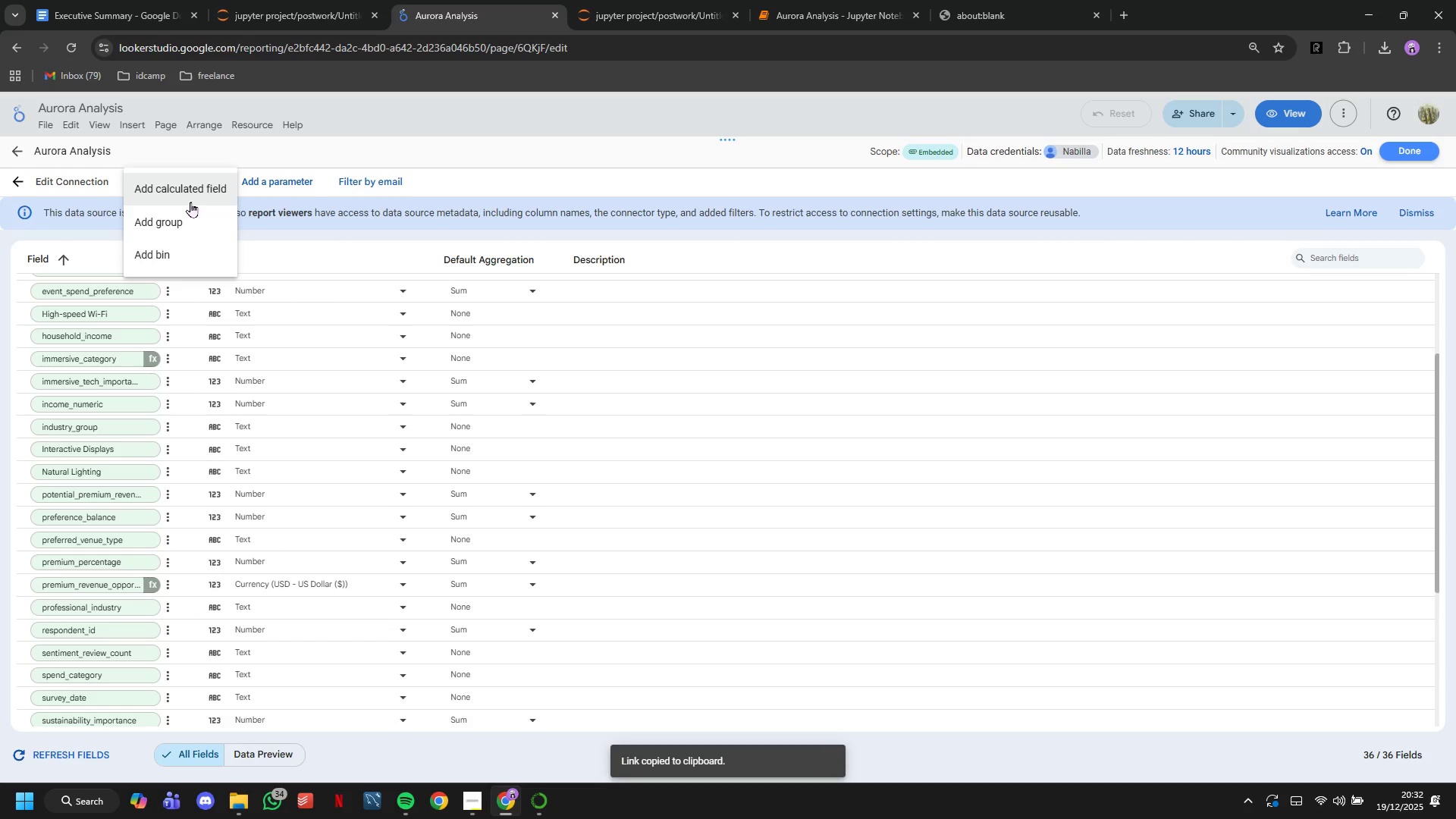 
left_click([190, 197])
 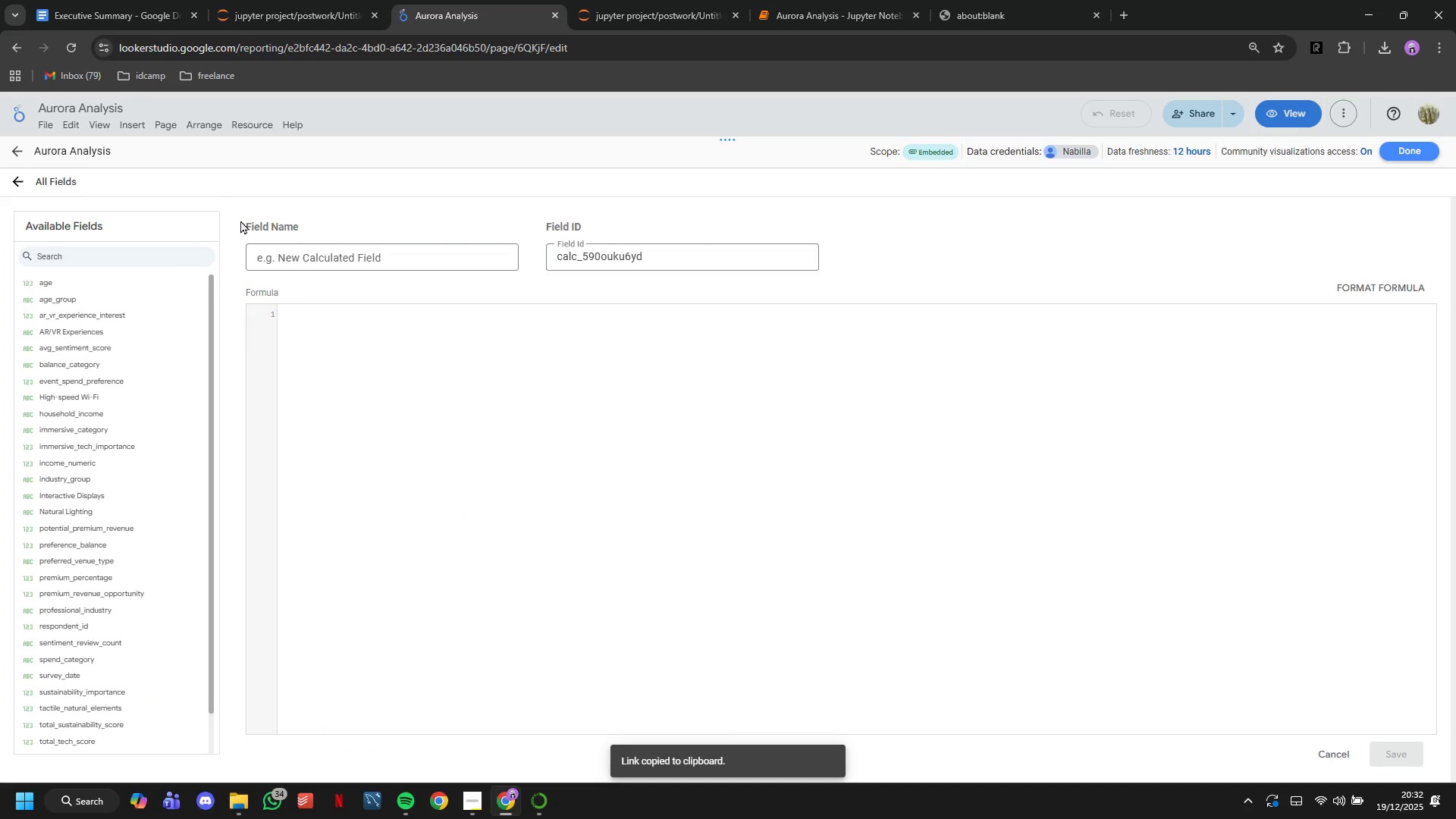 
left_click([315, 247])
 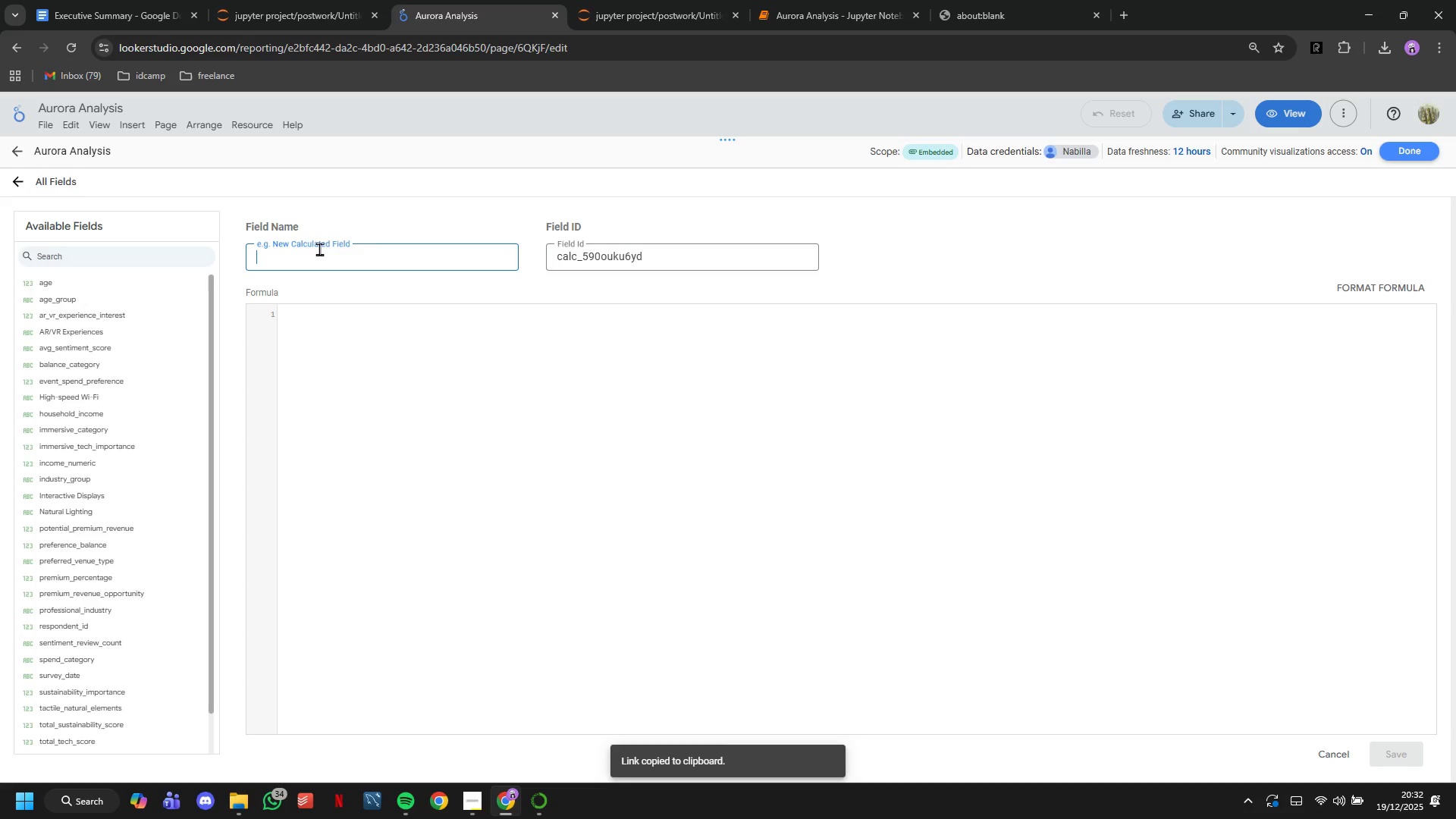 
type(sentiment_category)
 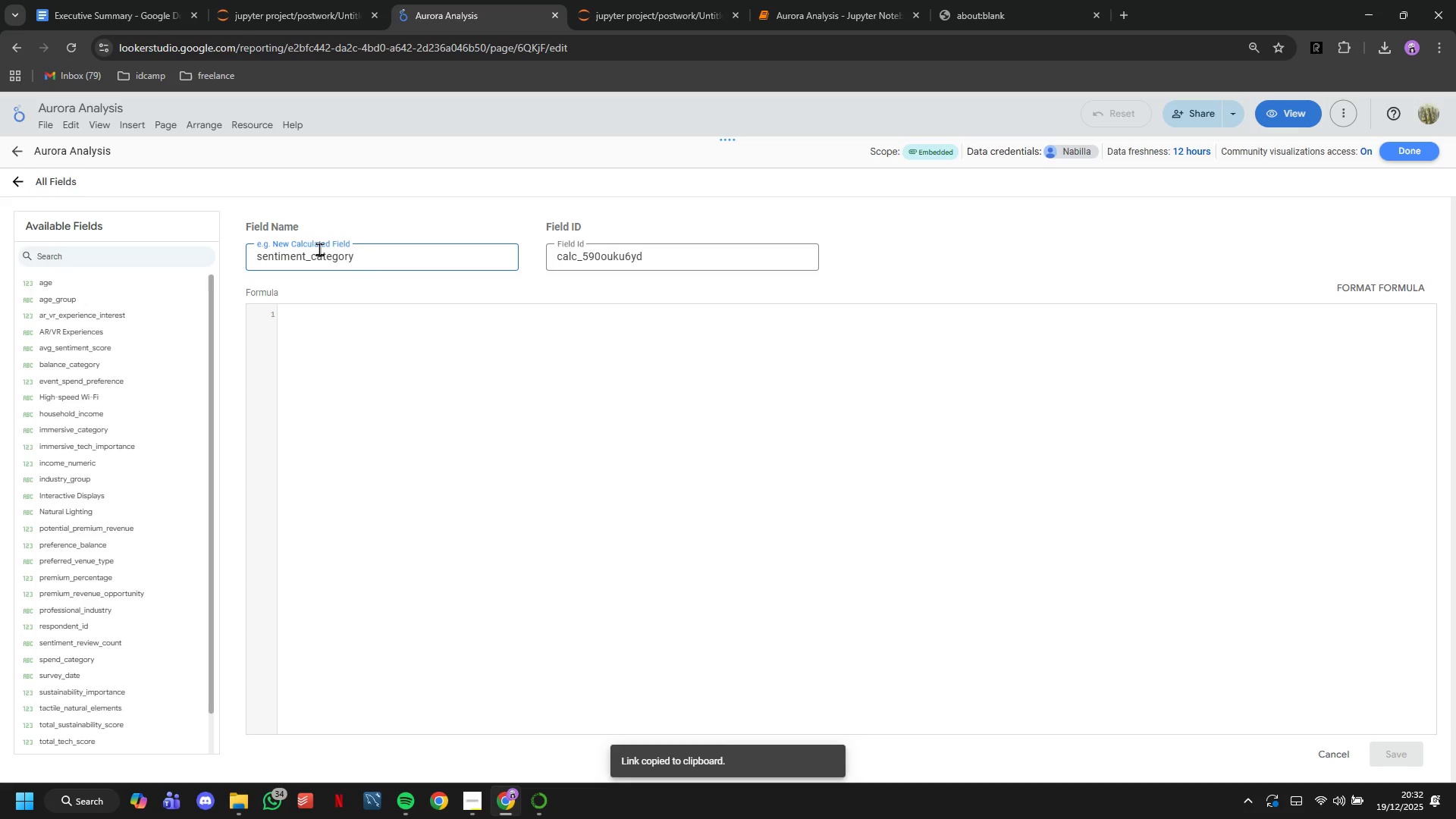 
left_click([355, 294])
 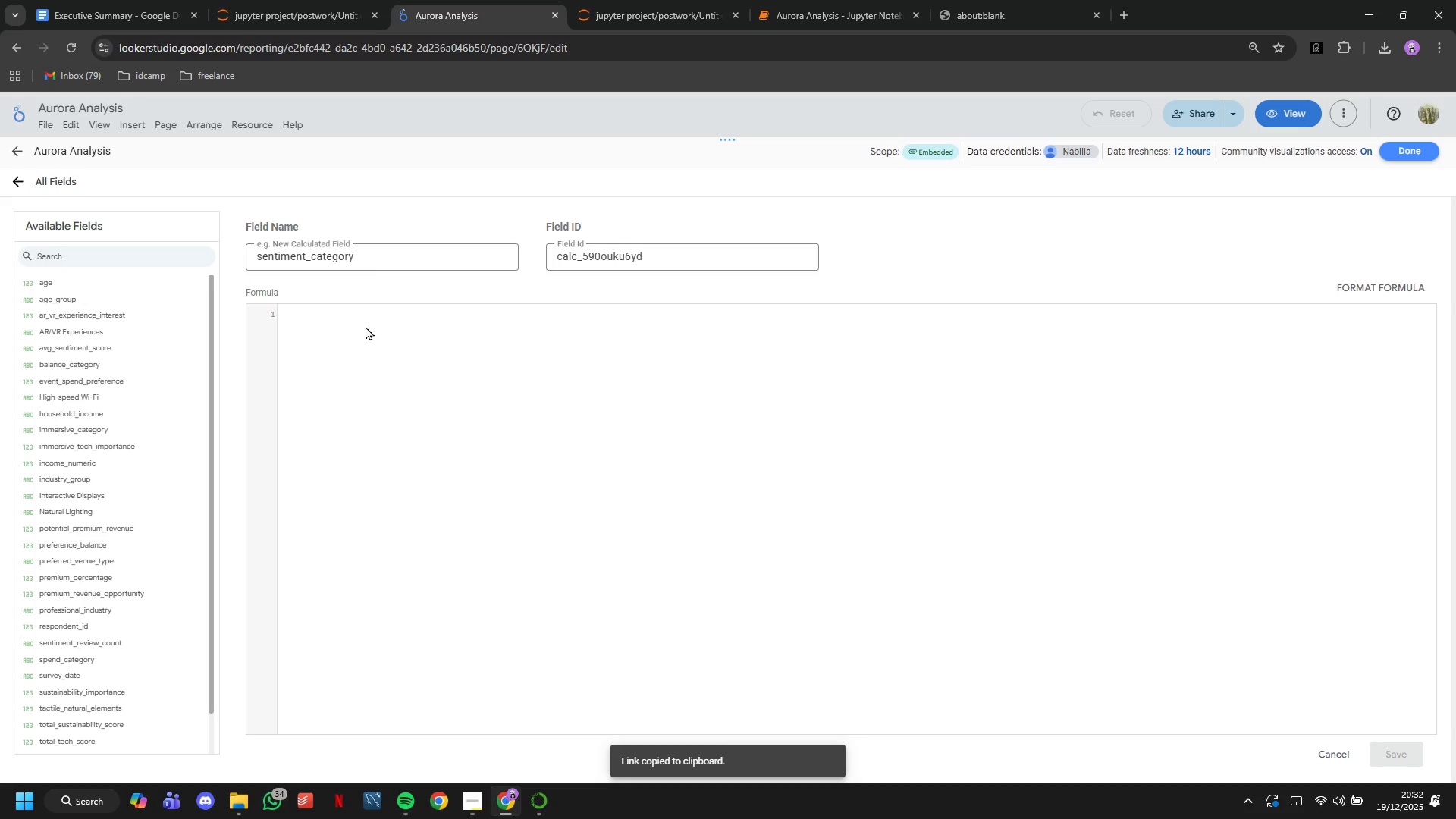 
left_click([366, 326])
 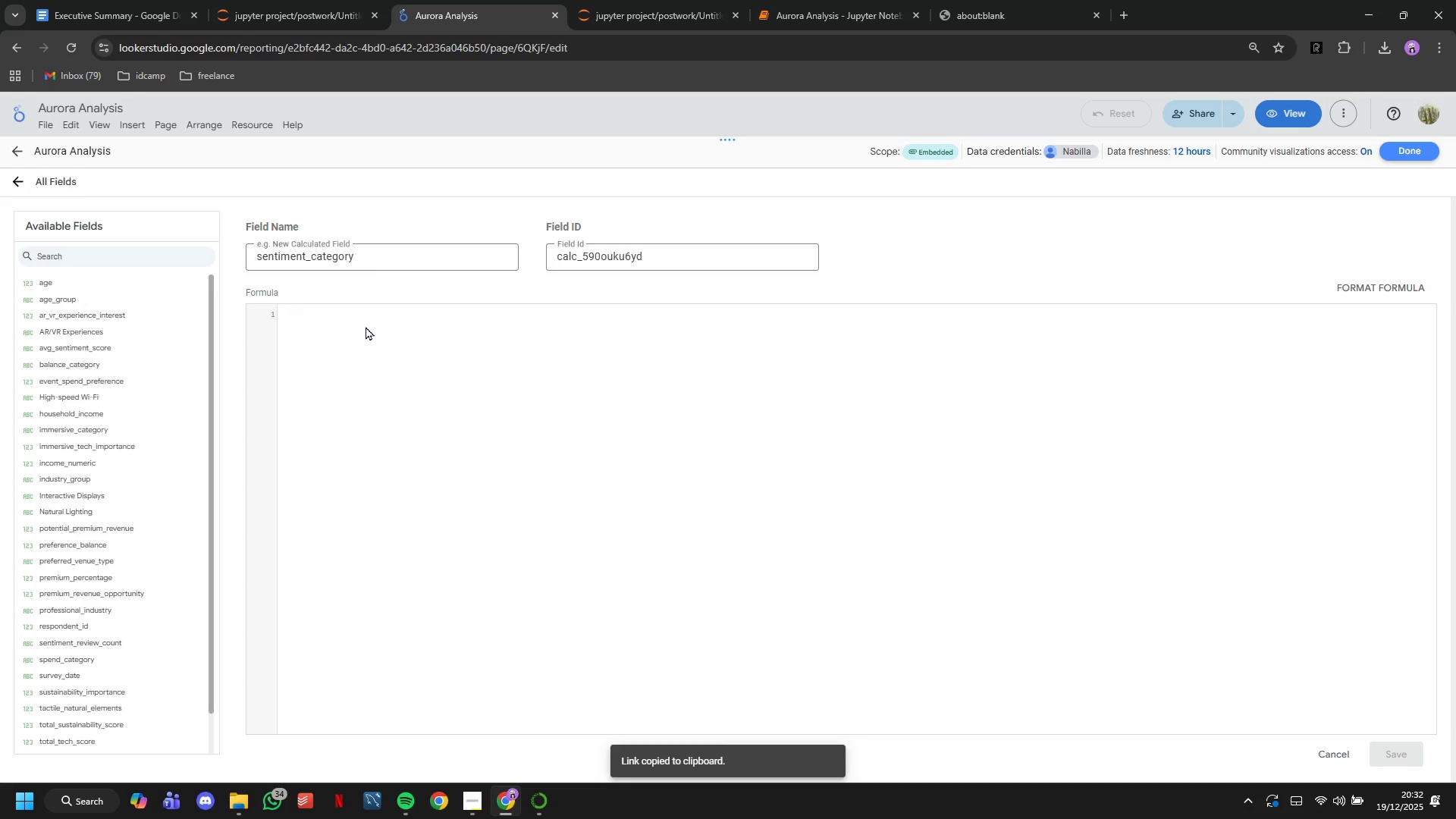 
type(CASE WHEN)
 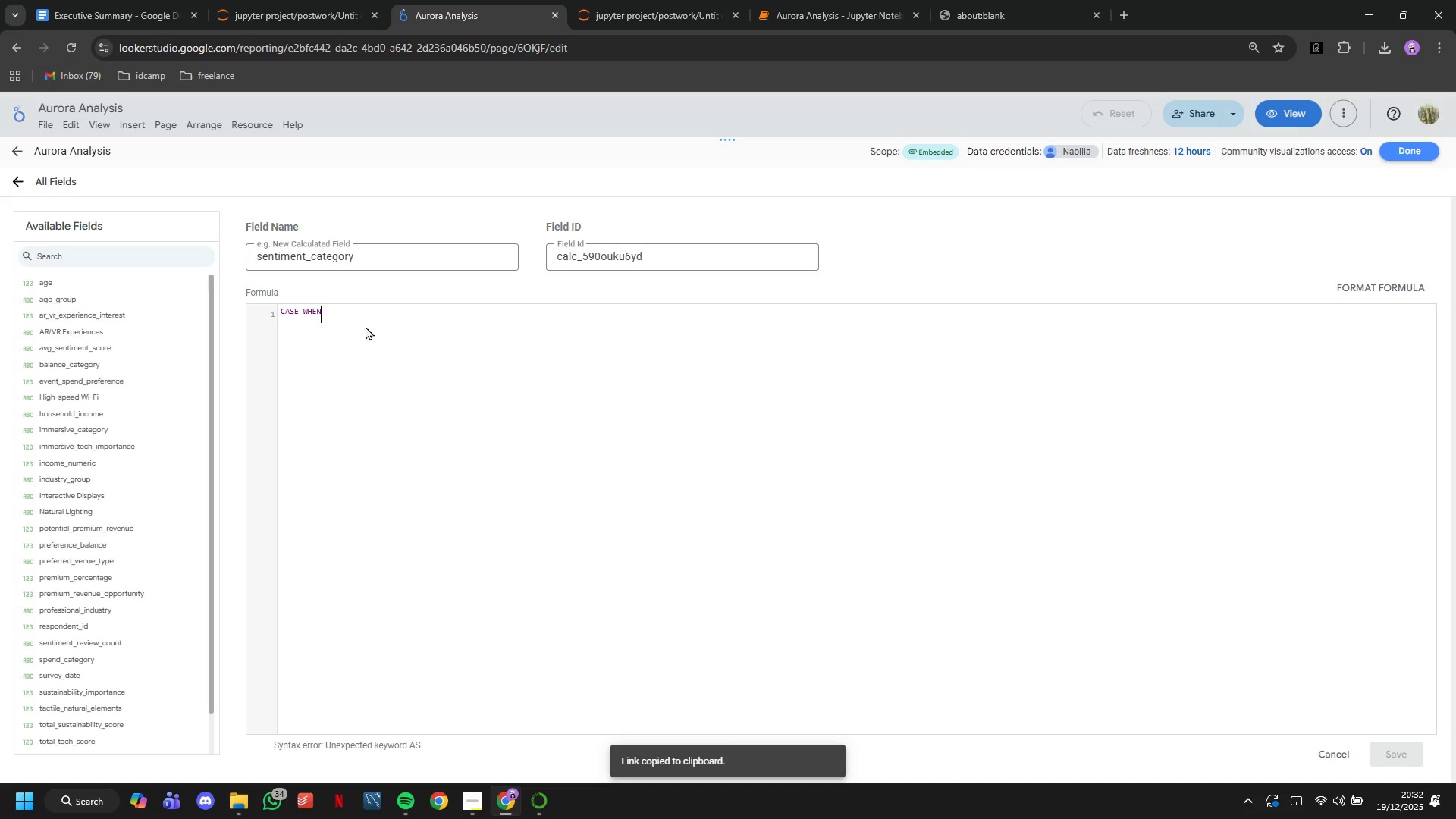 
wait(6.36)
 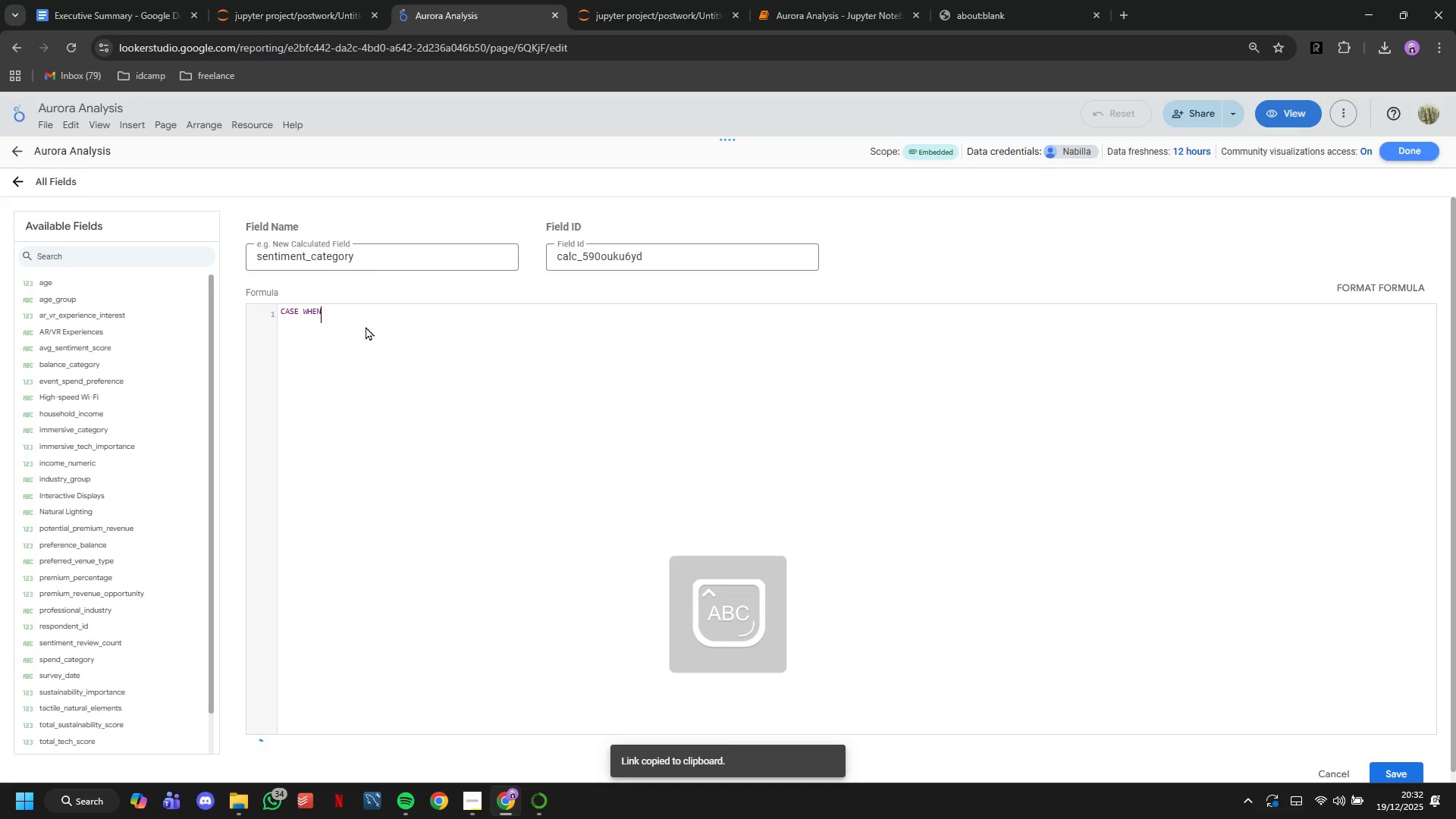 
key(Enter)
 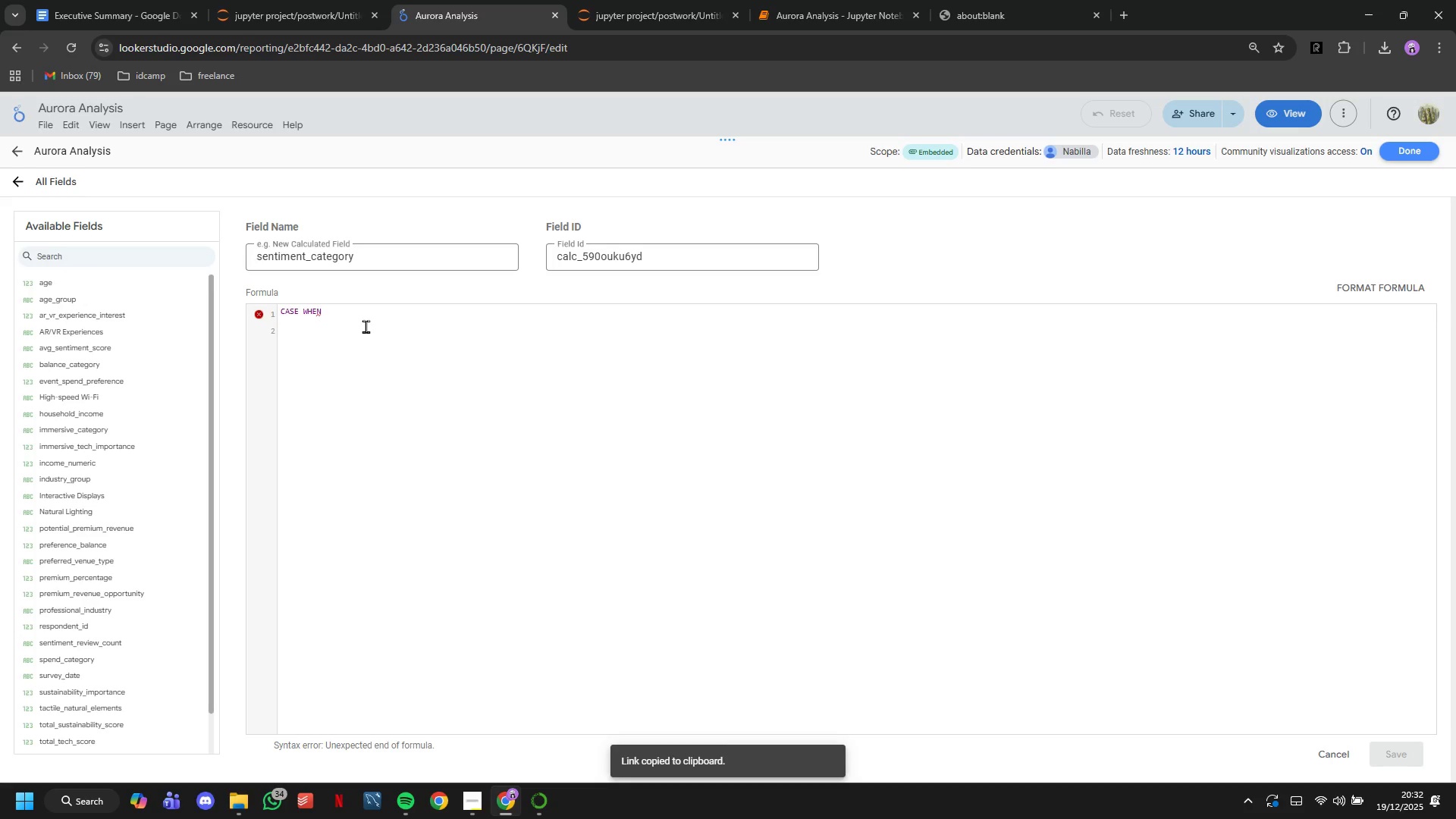 
wait(9.72)
 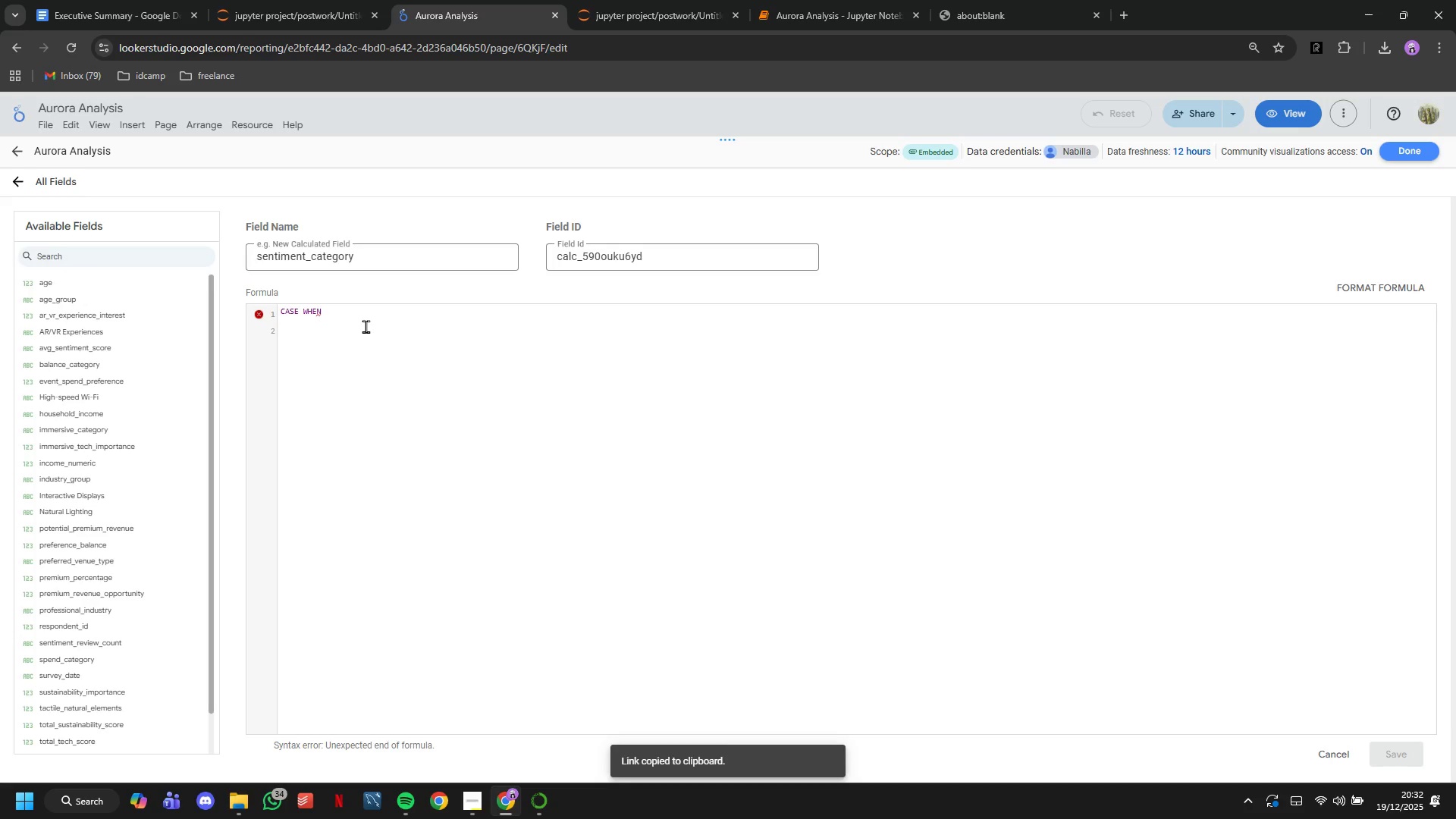 
key(Backspace)
type( avg)
 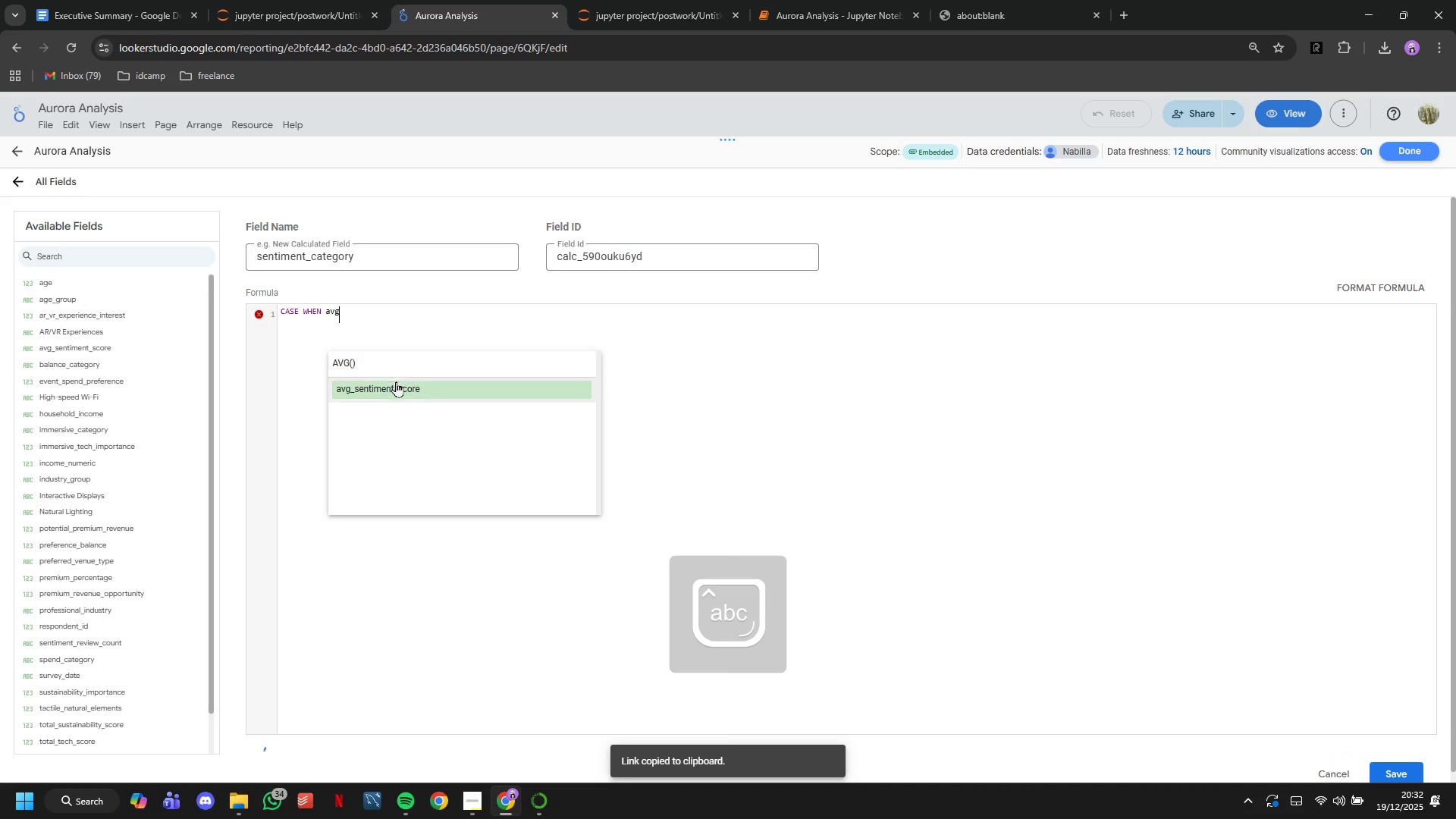 
left_click([397, 390])
 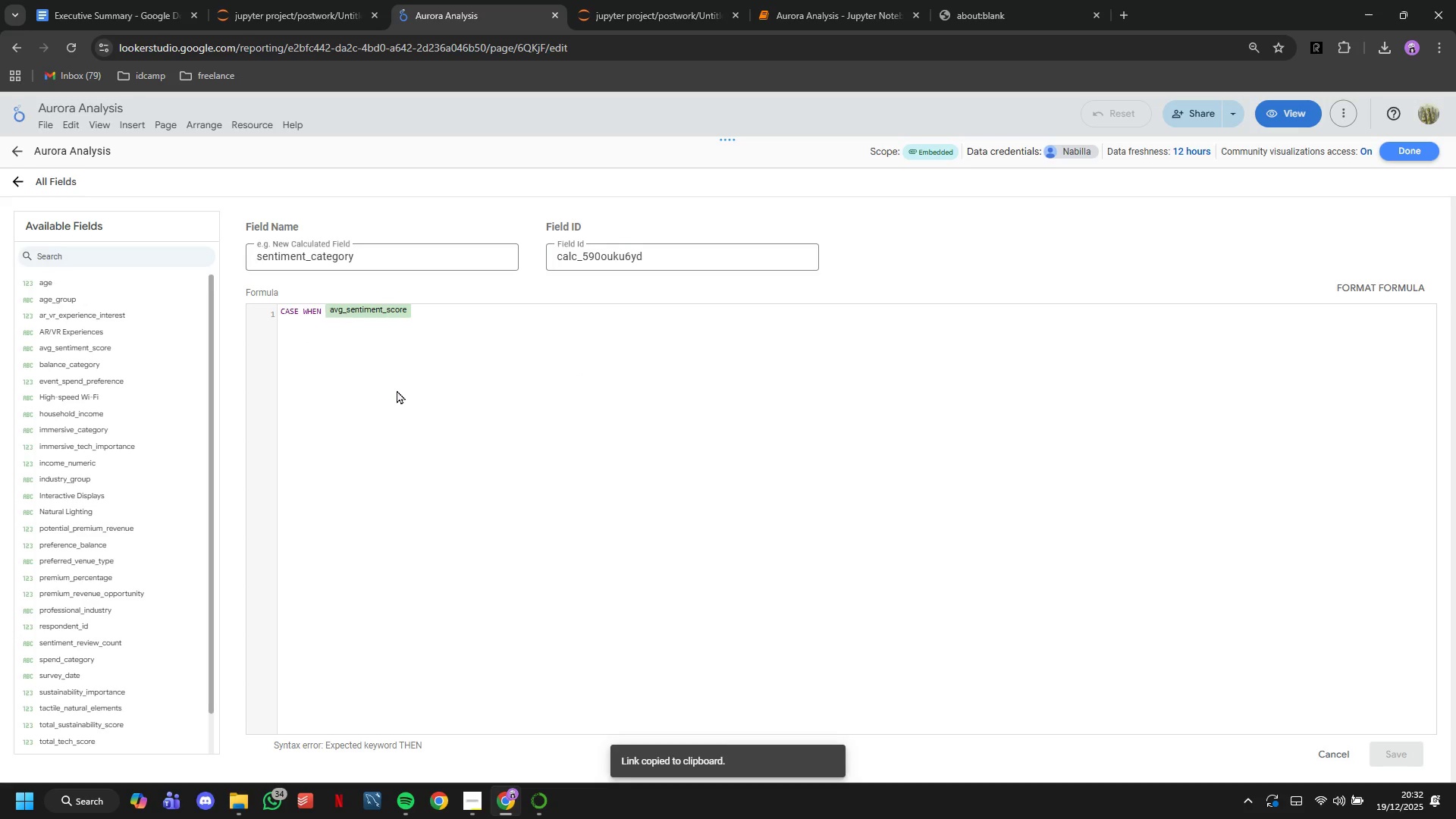 
wait(6.12)
 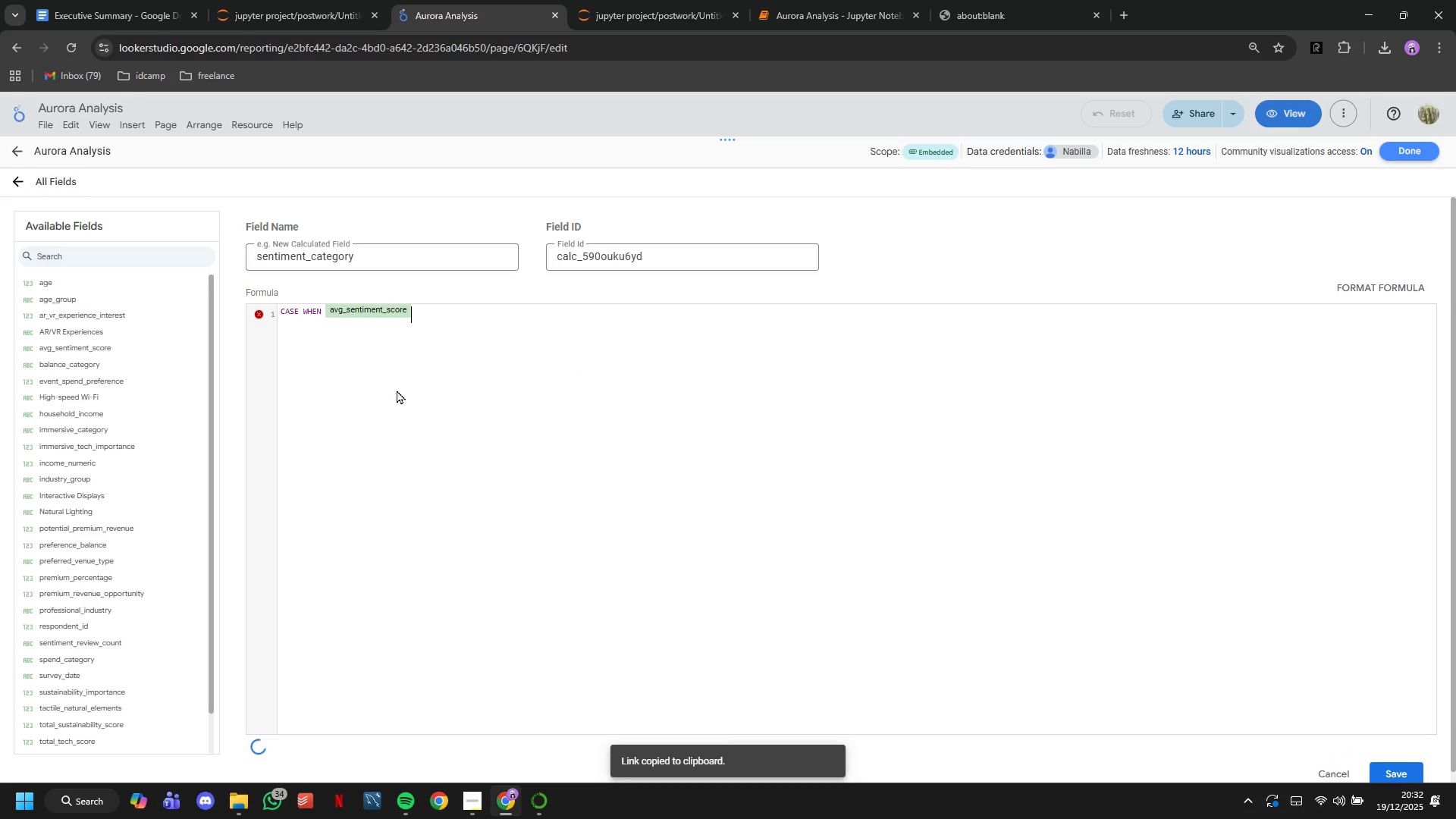 
type(()
key(Backspace)
type(<-0.5 THEN "Negative)
 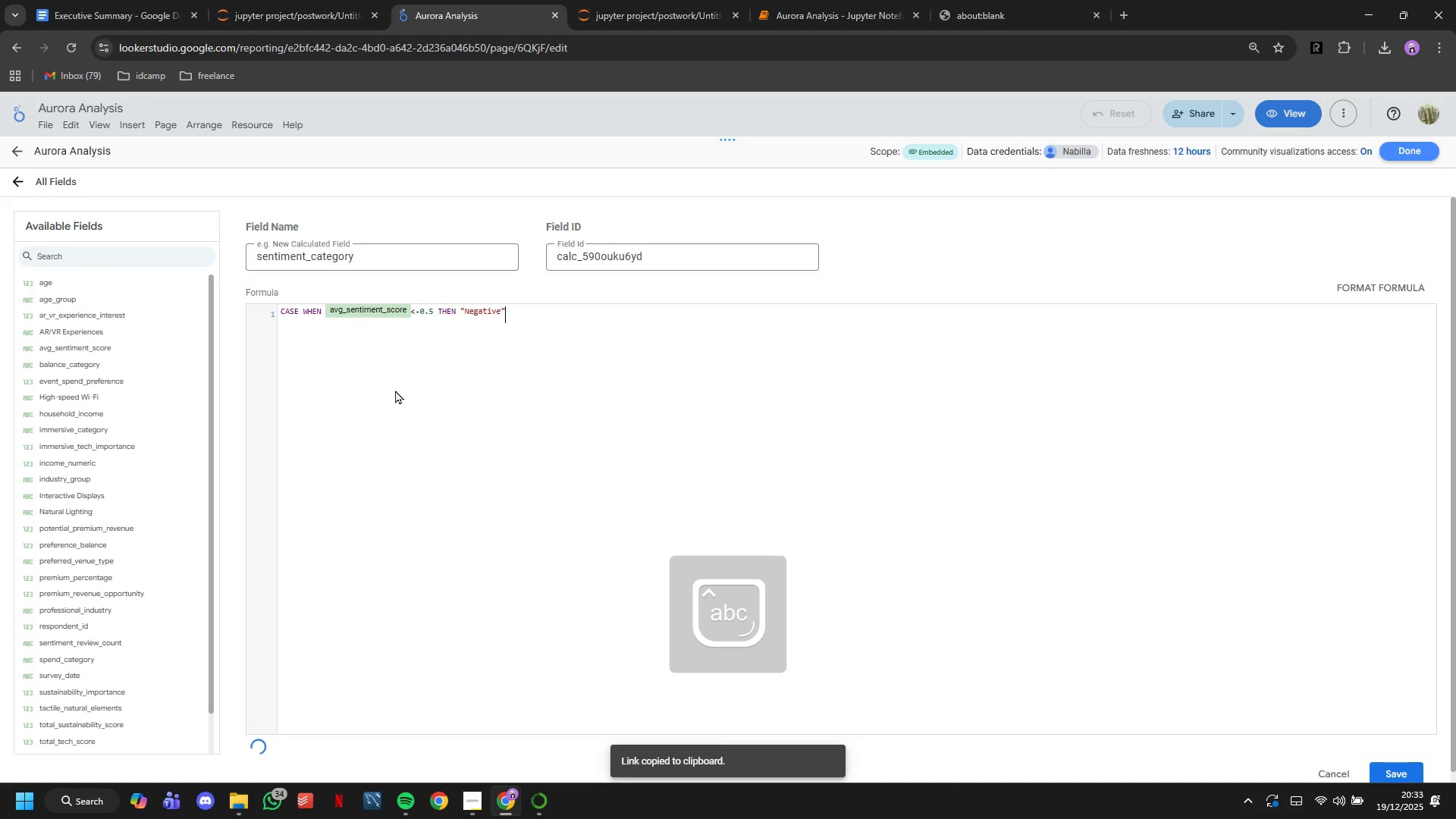 
 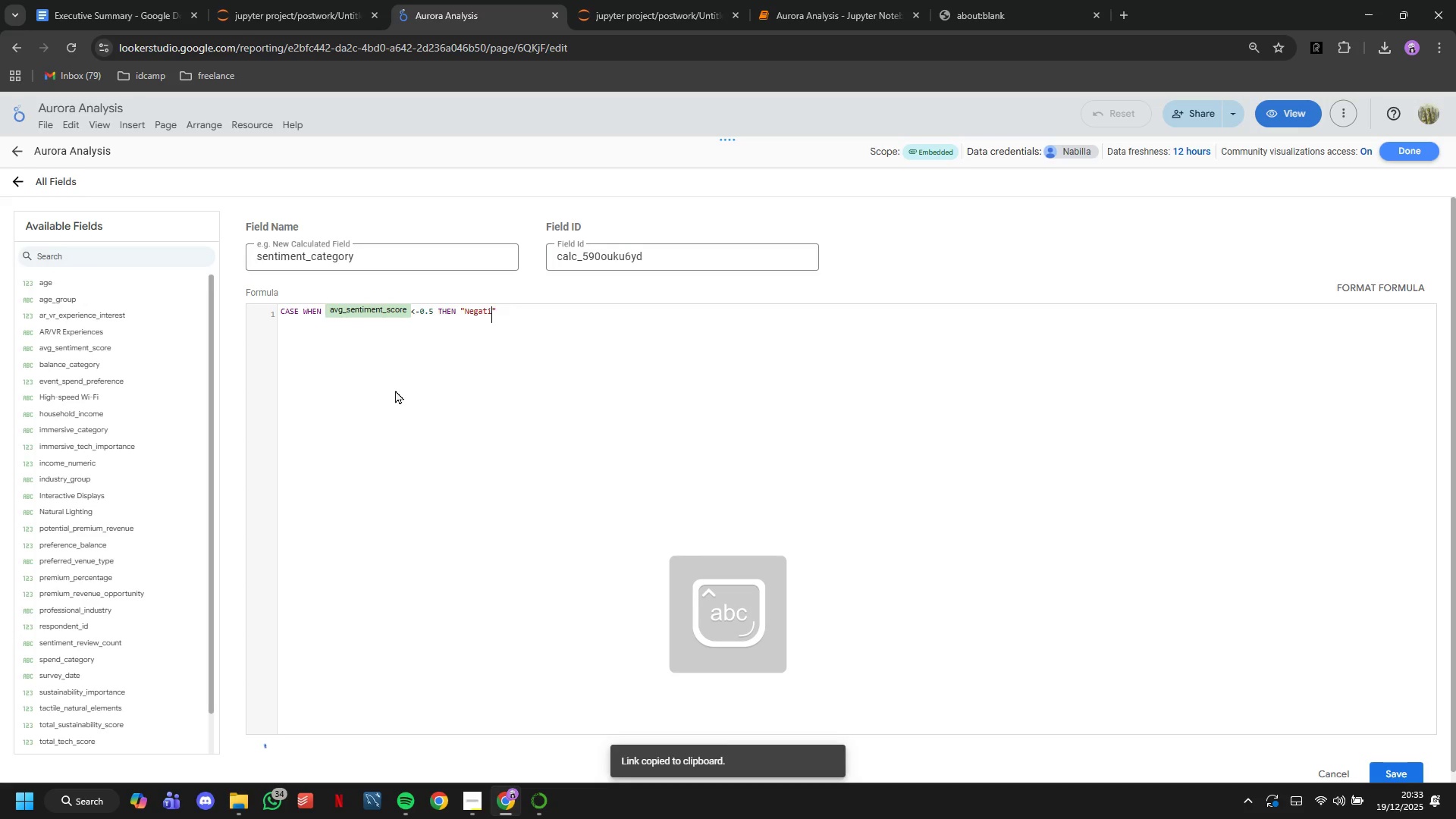 
key(ArrowRight)
 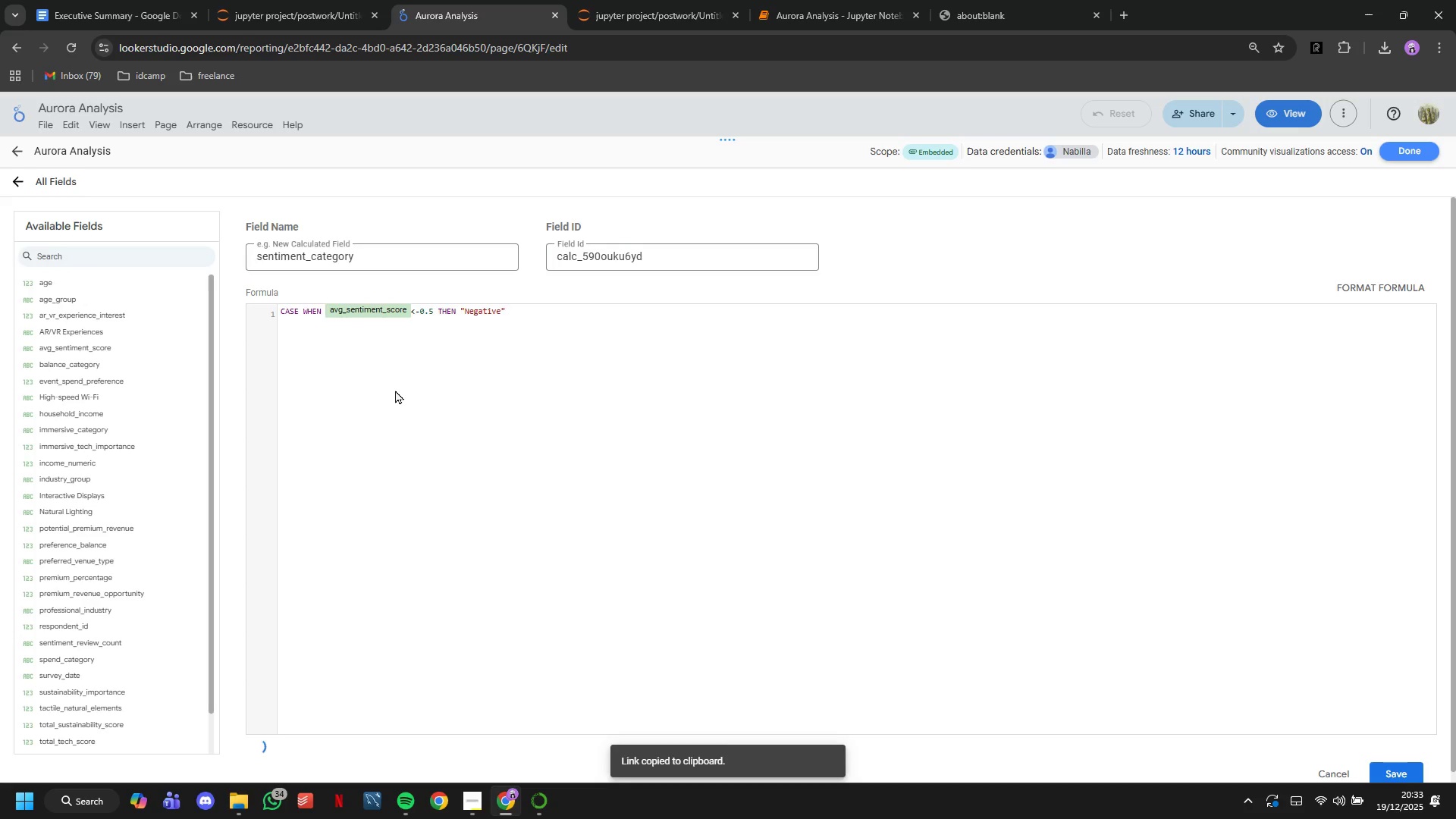 
key(Enter)
 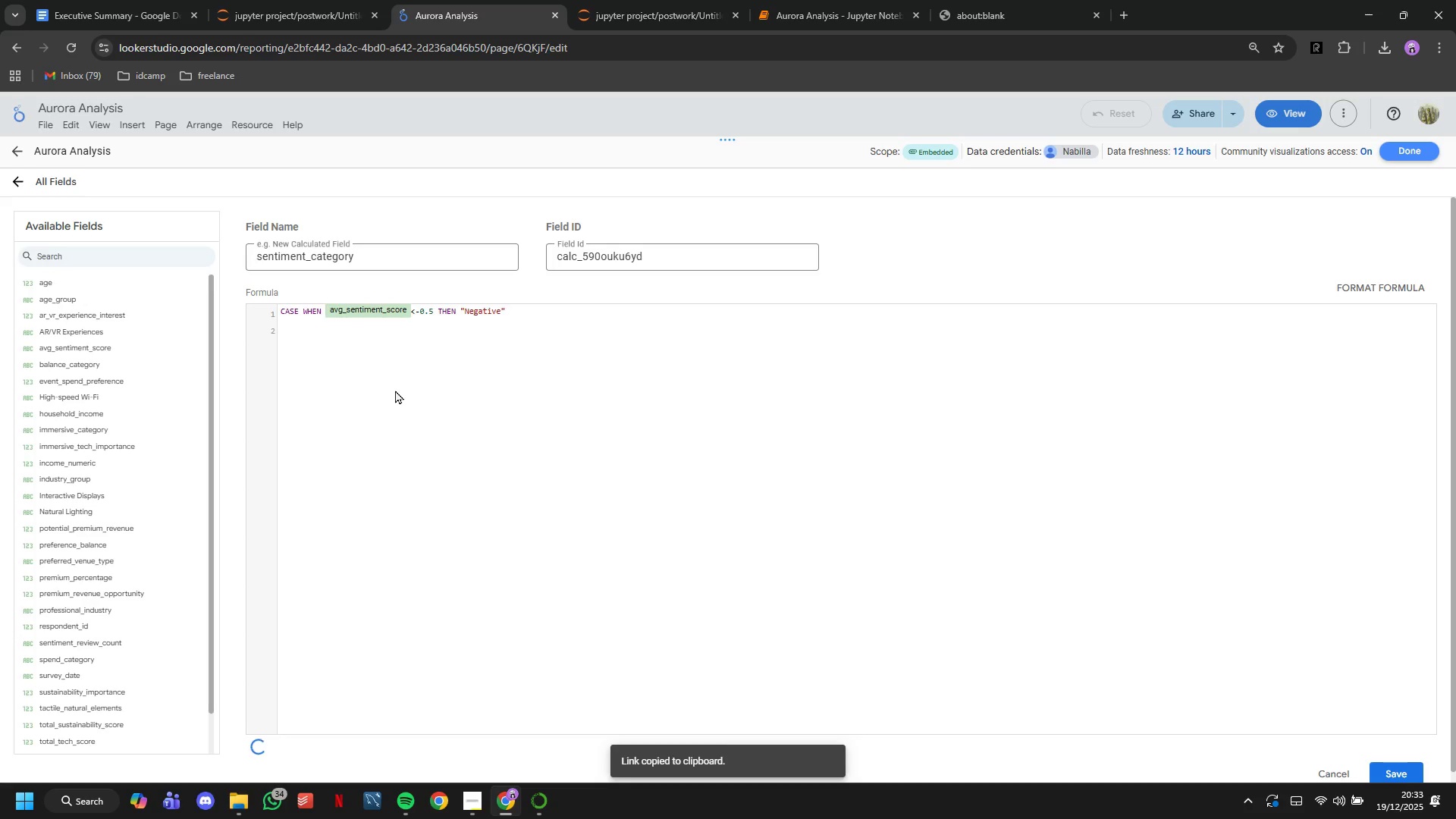 
type(WHEN av)
 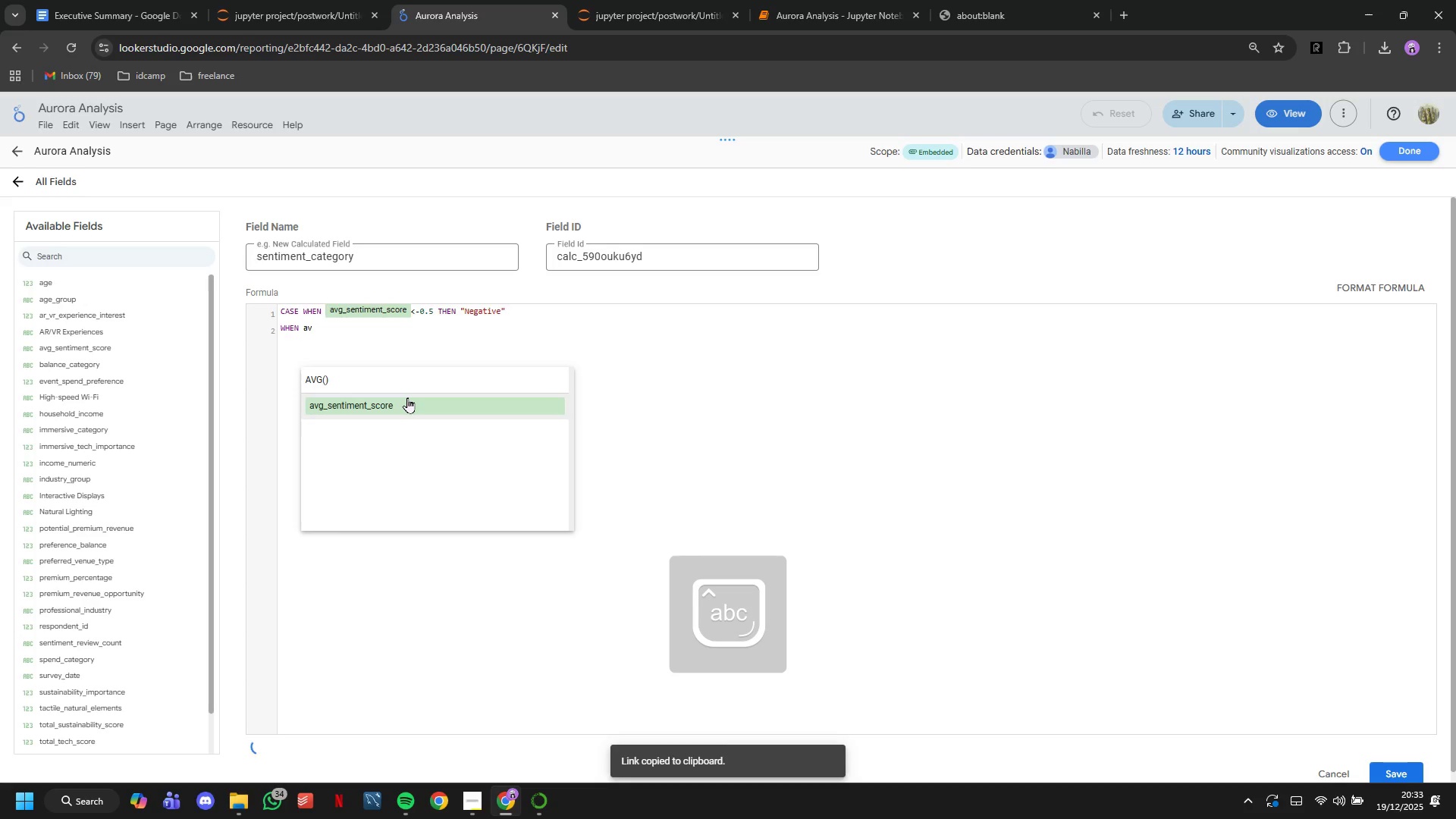 
left_click([415, 397])
 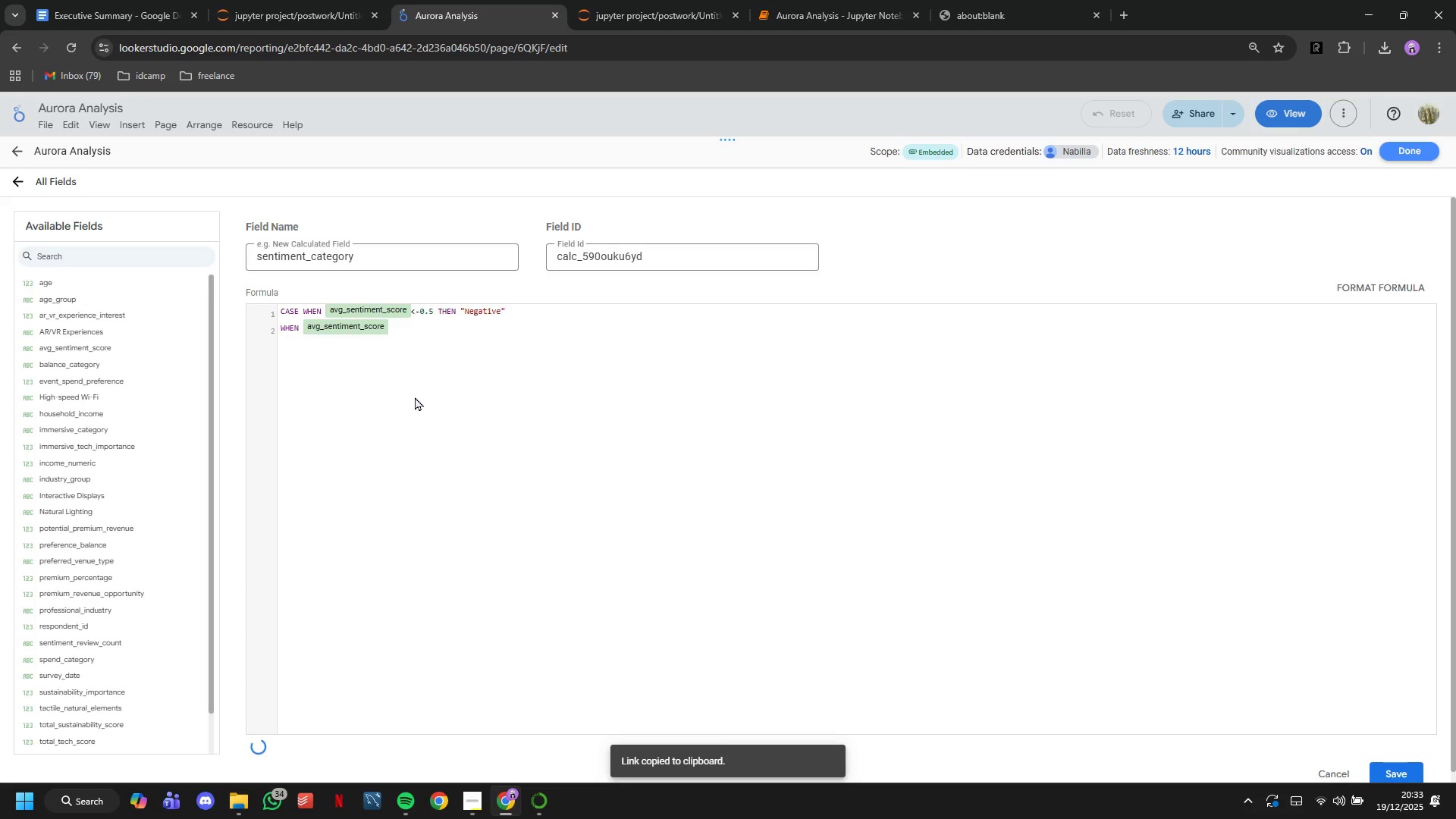 
type(<=0.5 THEN "Neutral)
 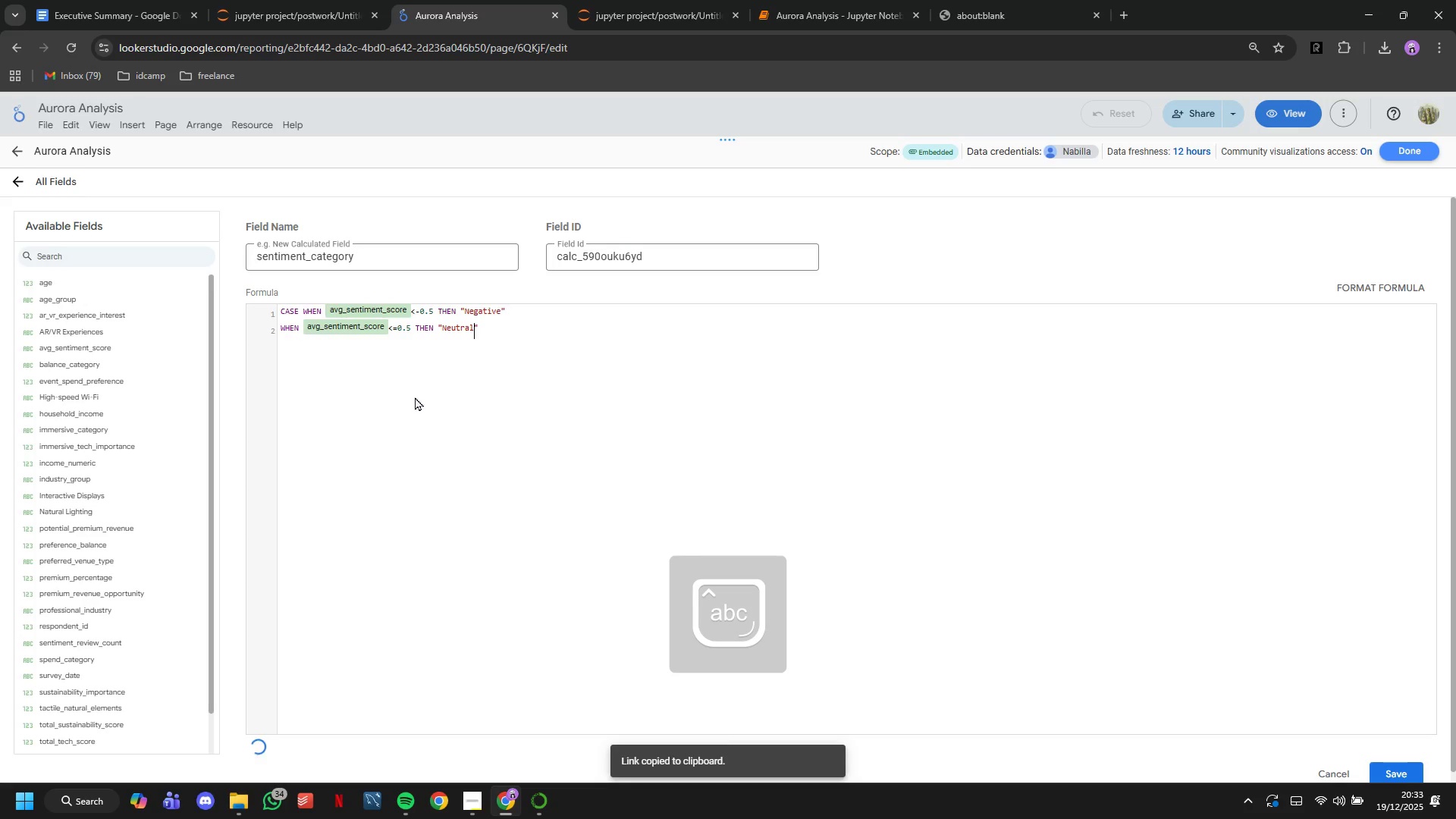 
key(ArrowRight)
 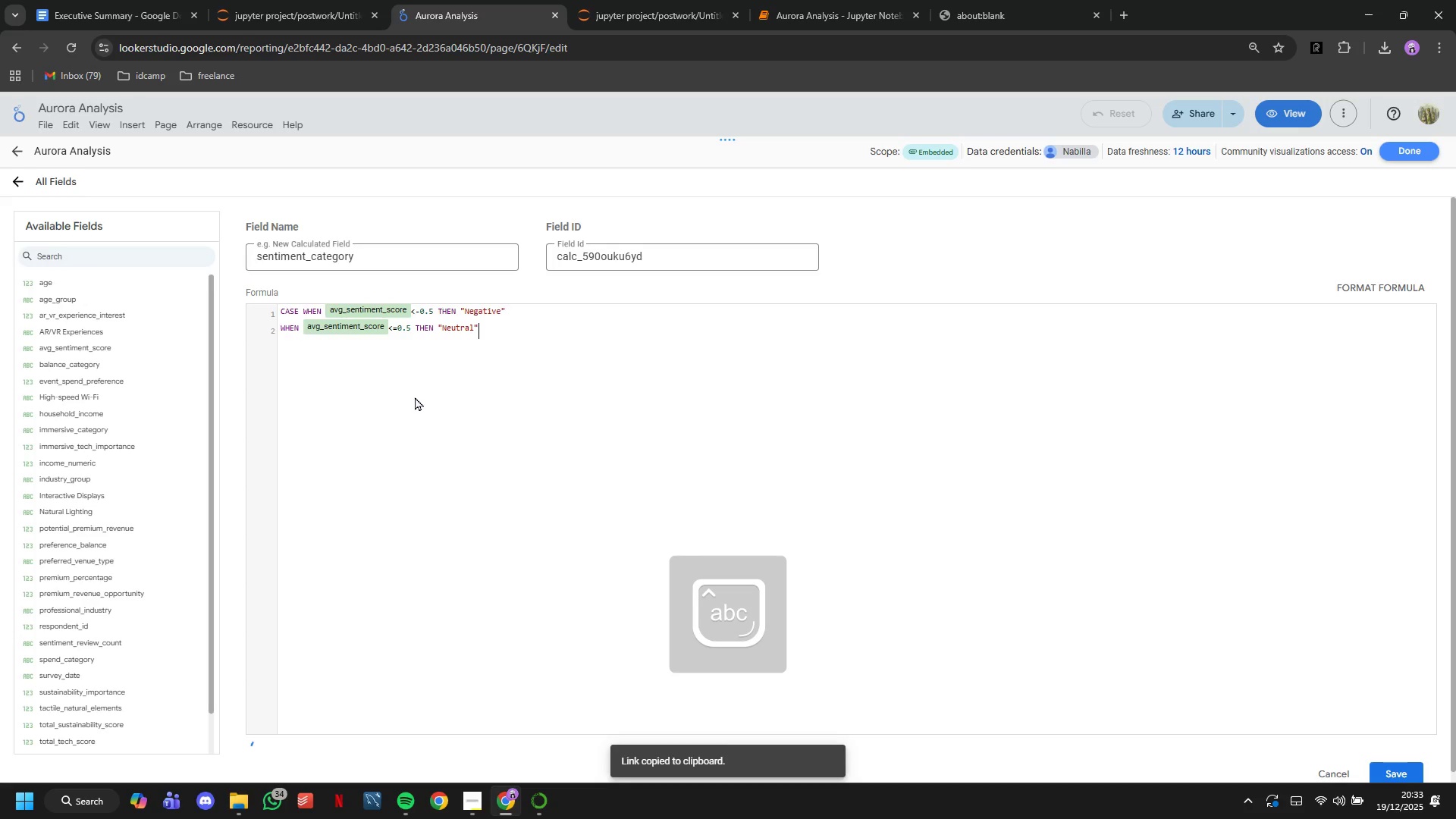 
key(Enter)
 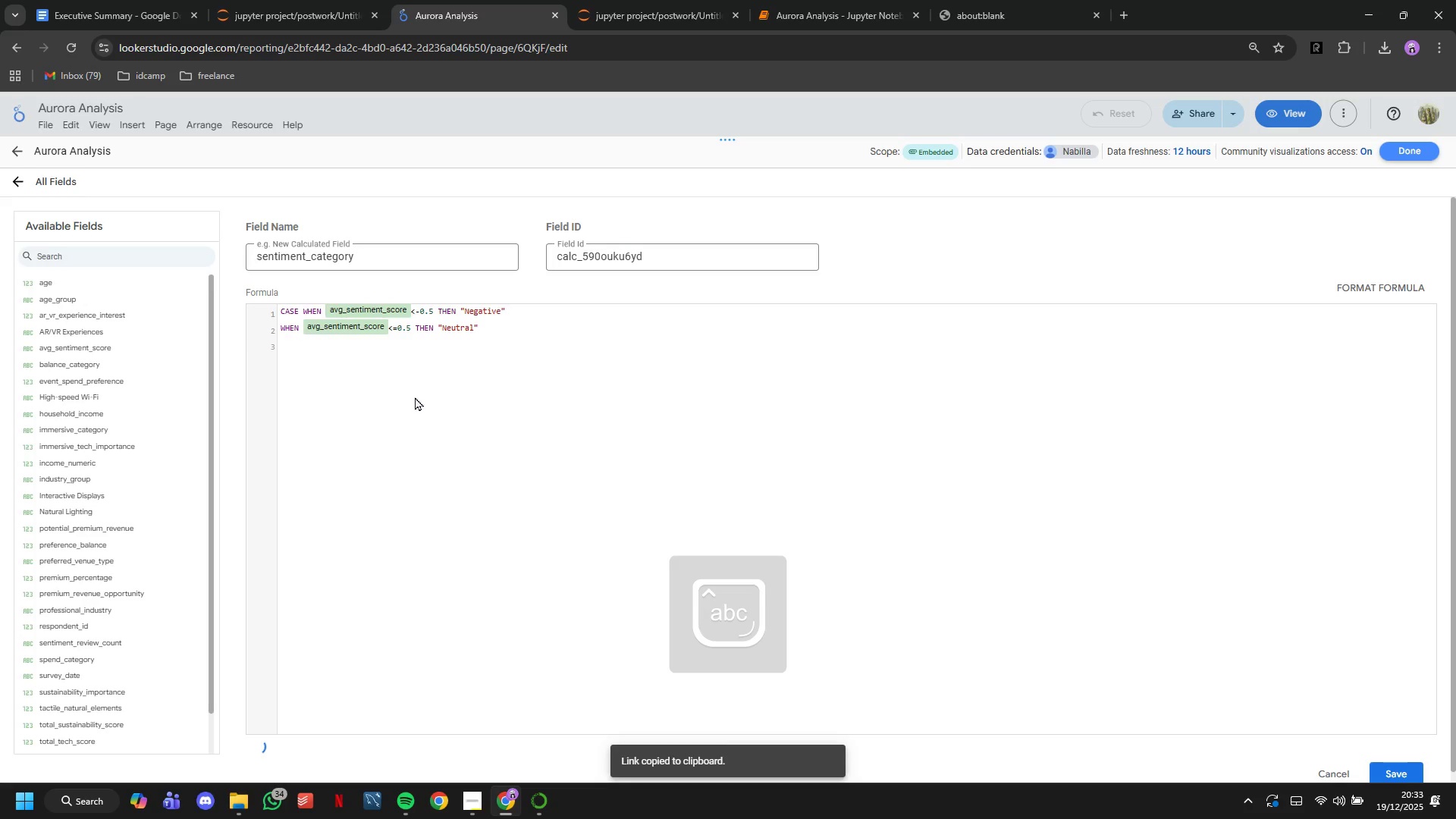 
type(ELSE 'Positive)
 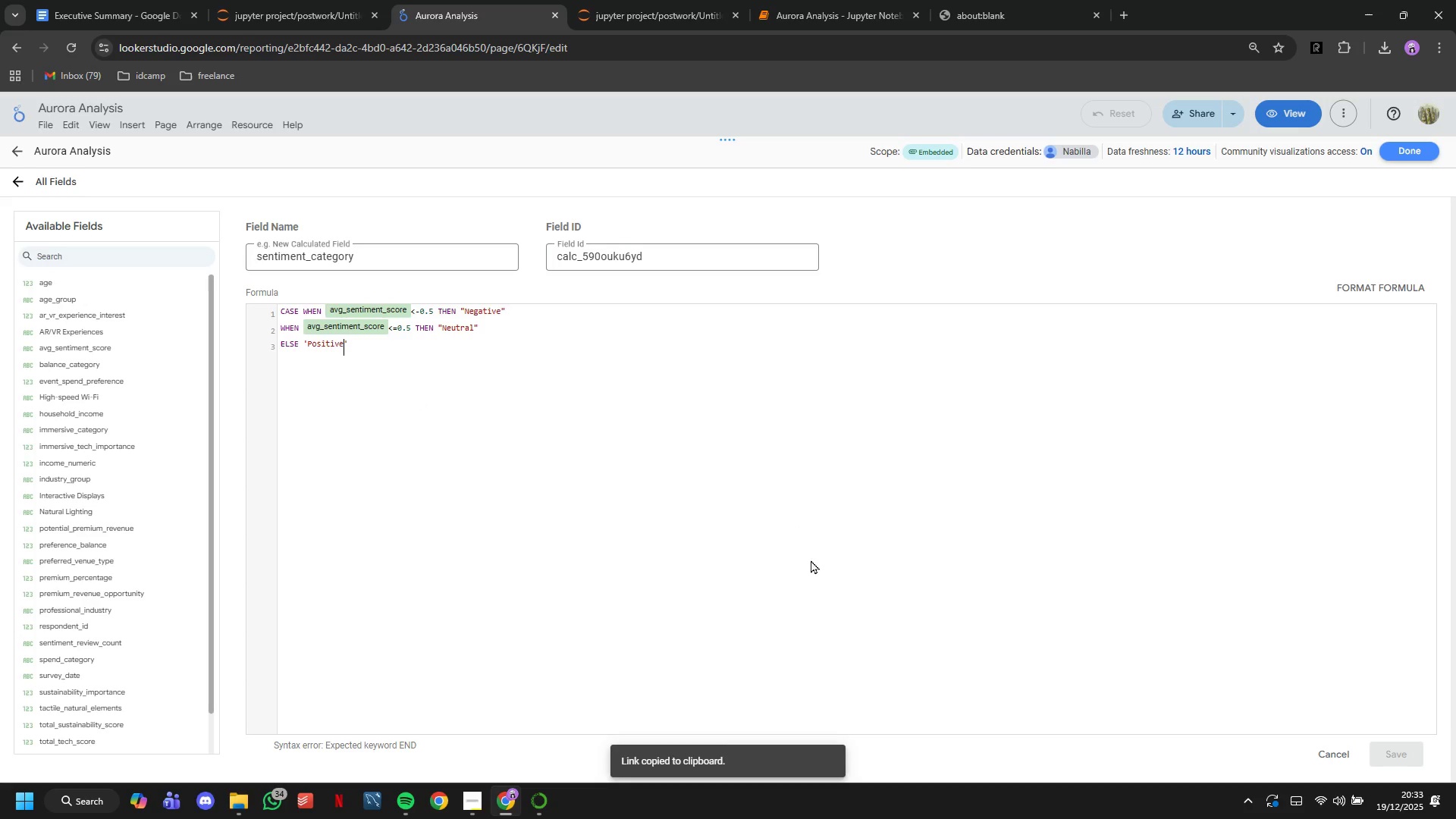 
wait(6.12)
 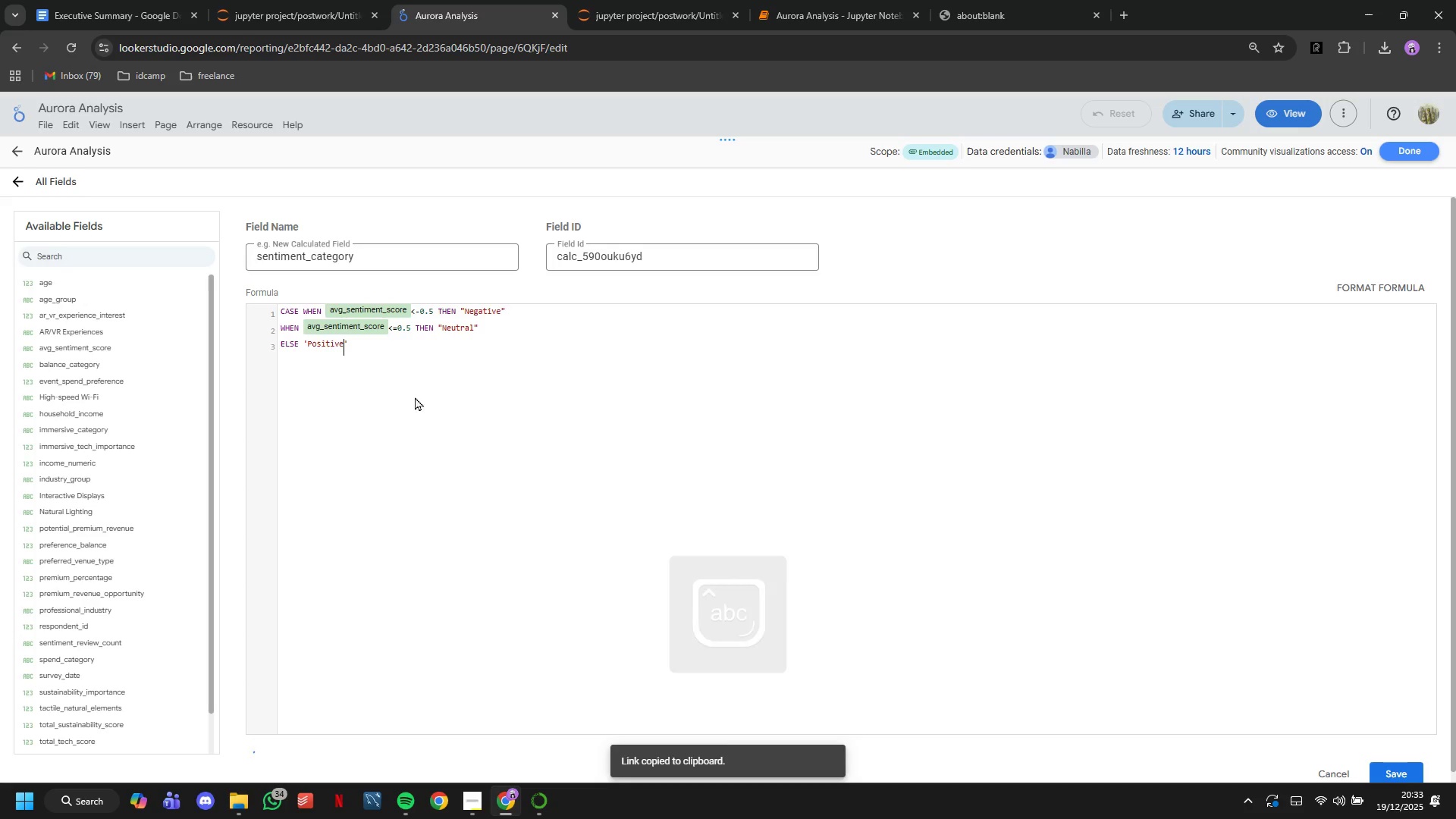 
key(ArrowRight)
 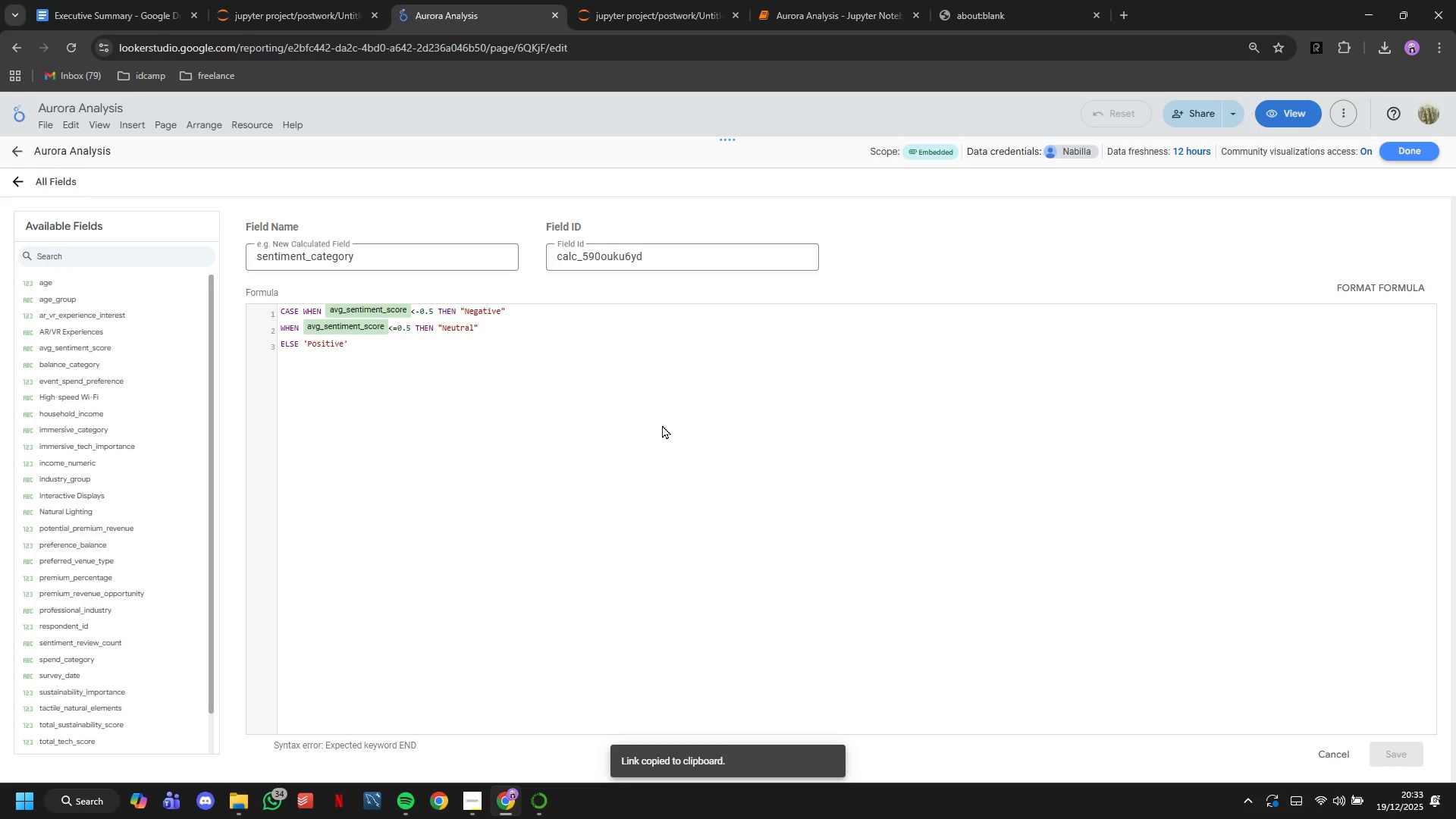 
key(Enter)
 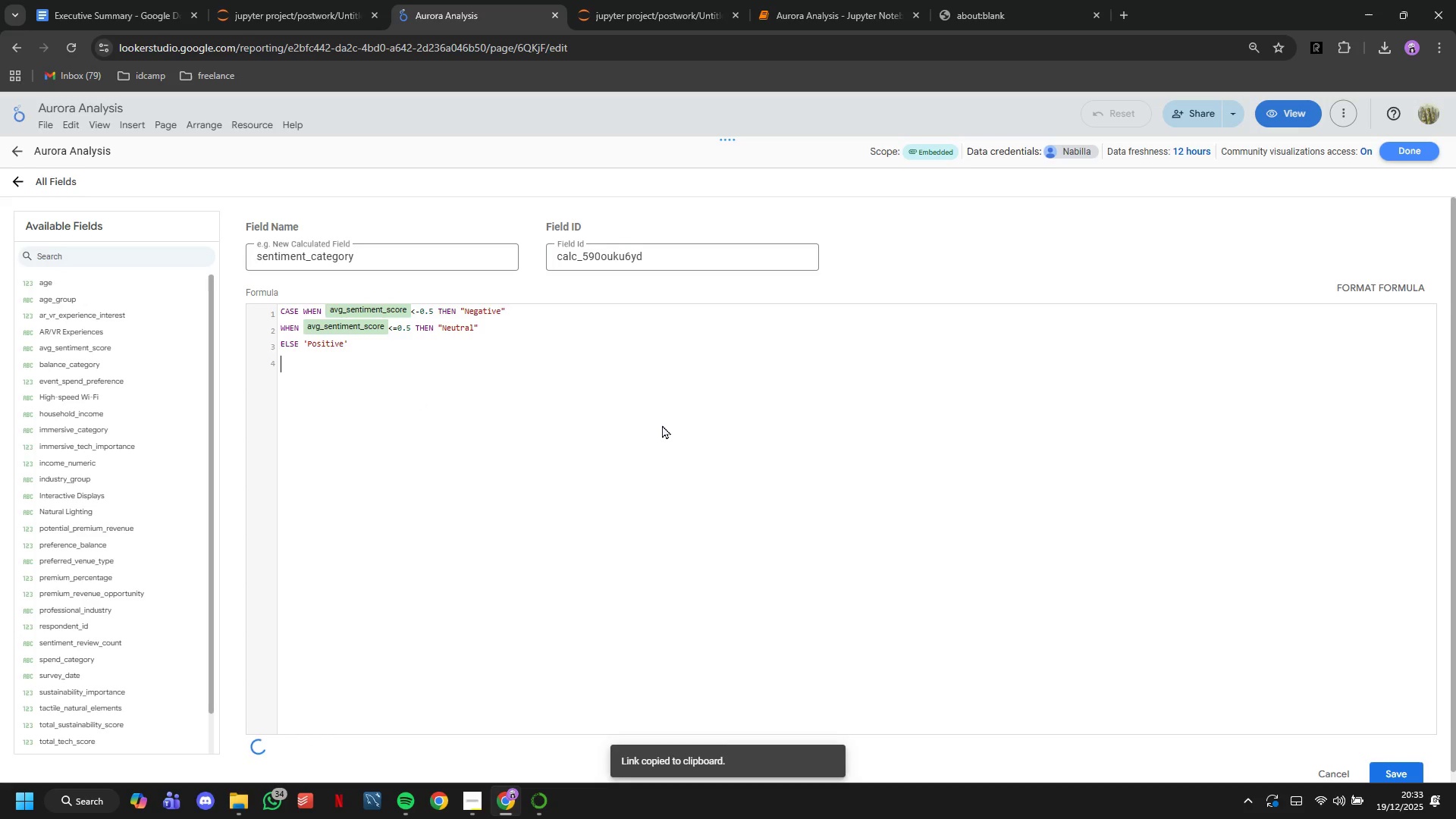 
type(END)
 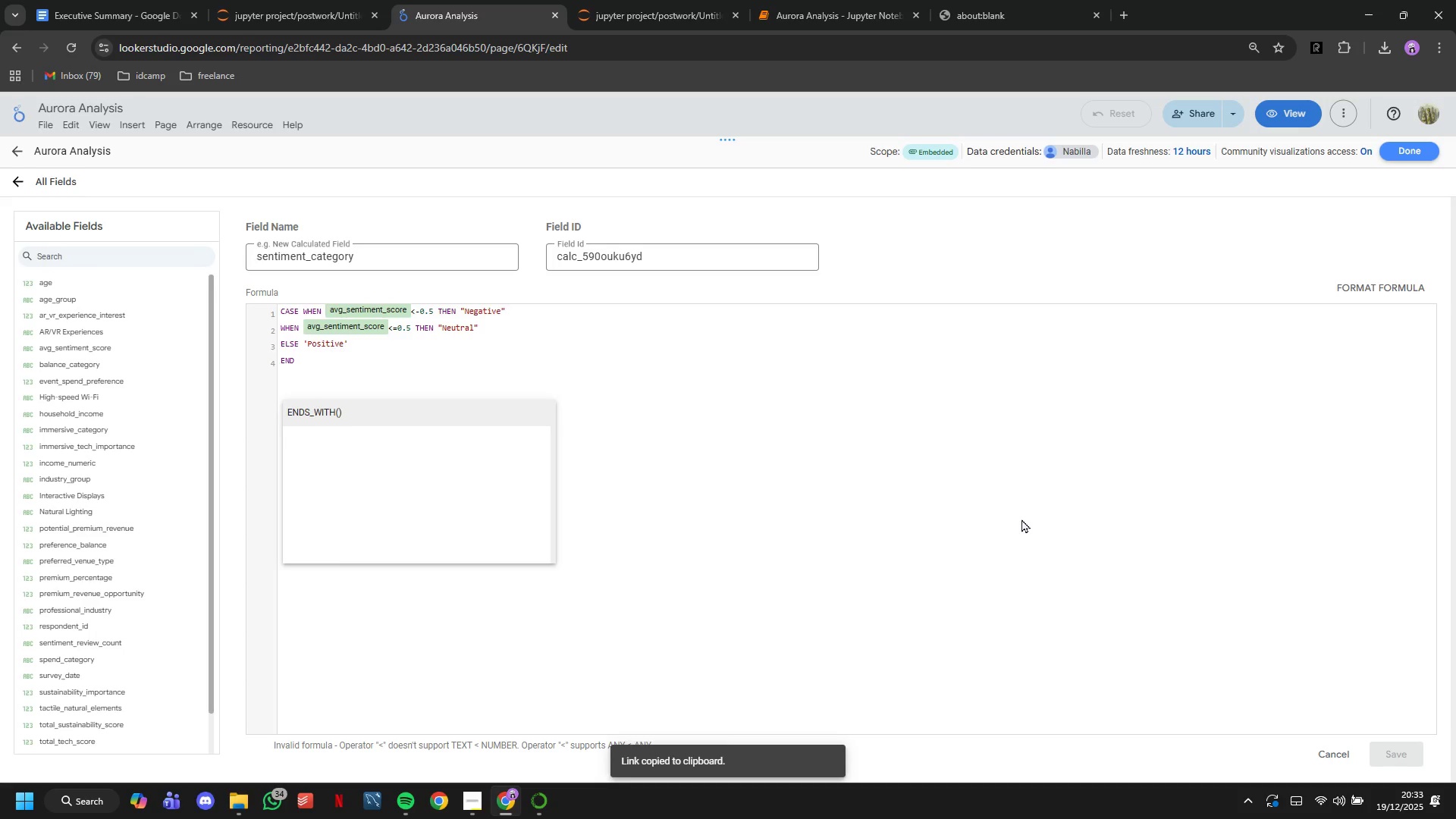 
wait(11.77)
 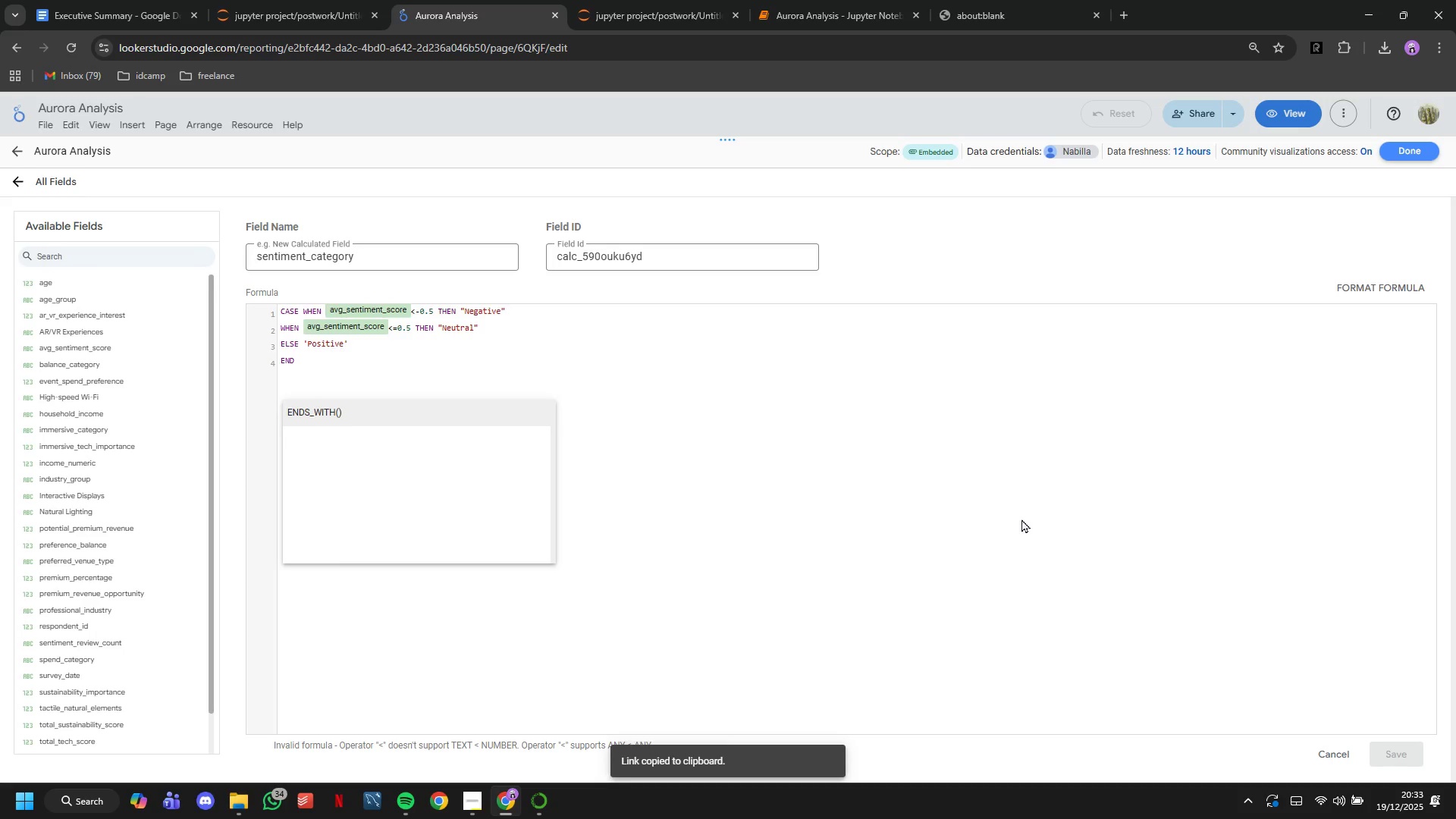 
left_click([419, 308])
 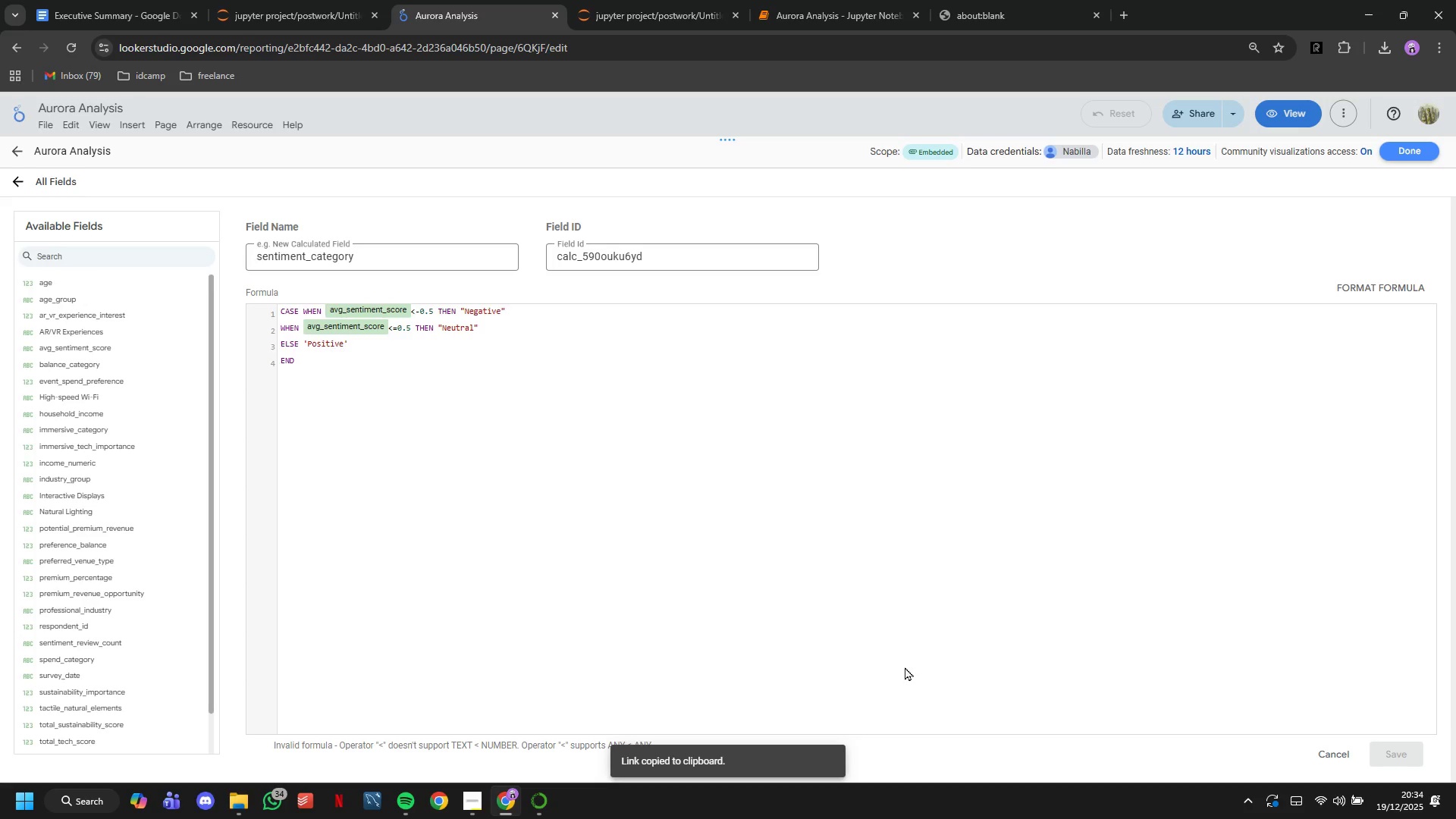 
wait(19.55)
 